 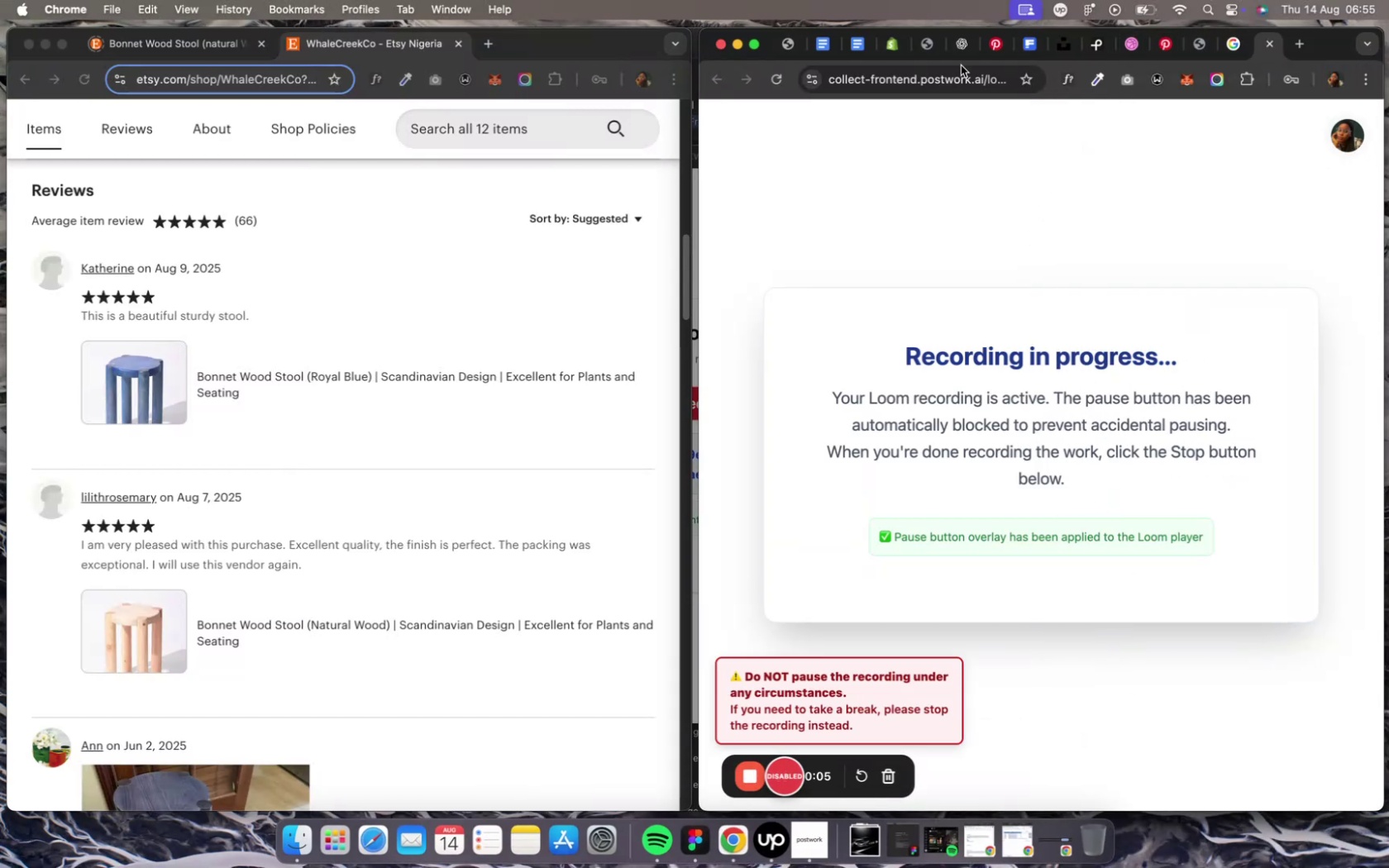 
left_click([890, 46])
 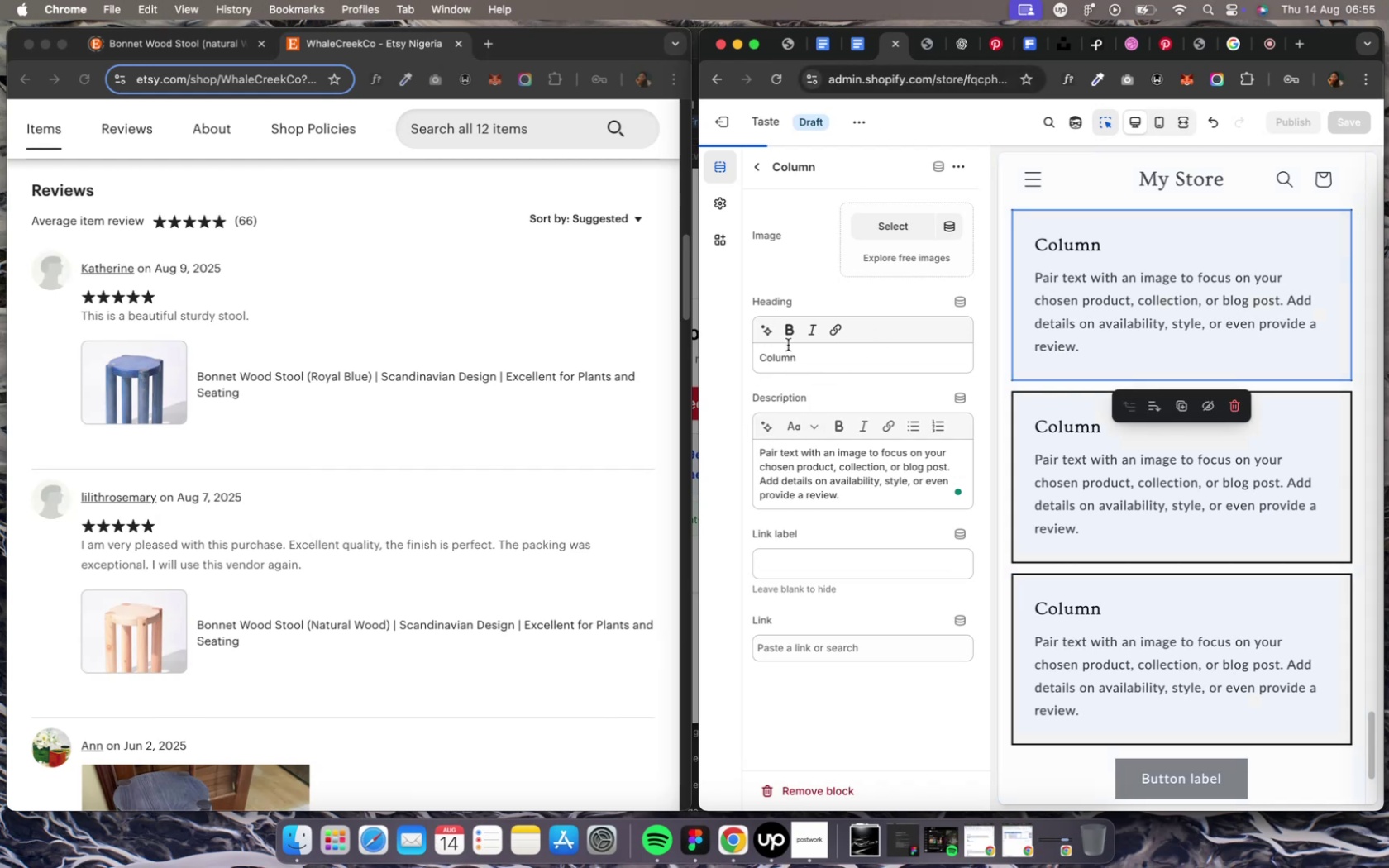 
wait(12.86)
 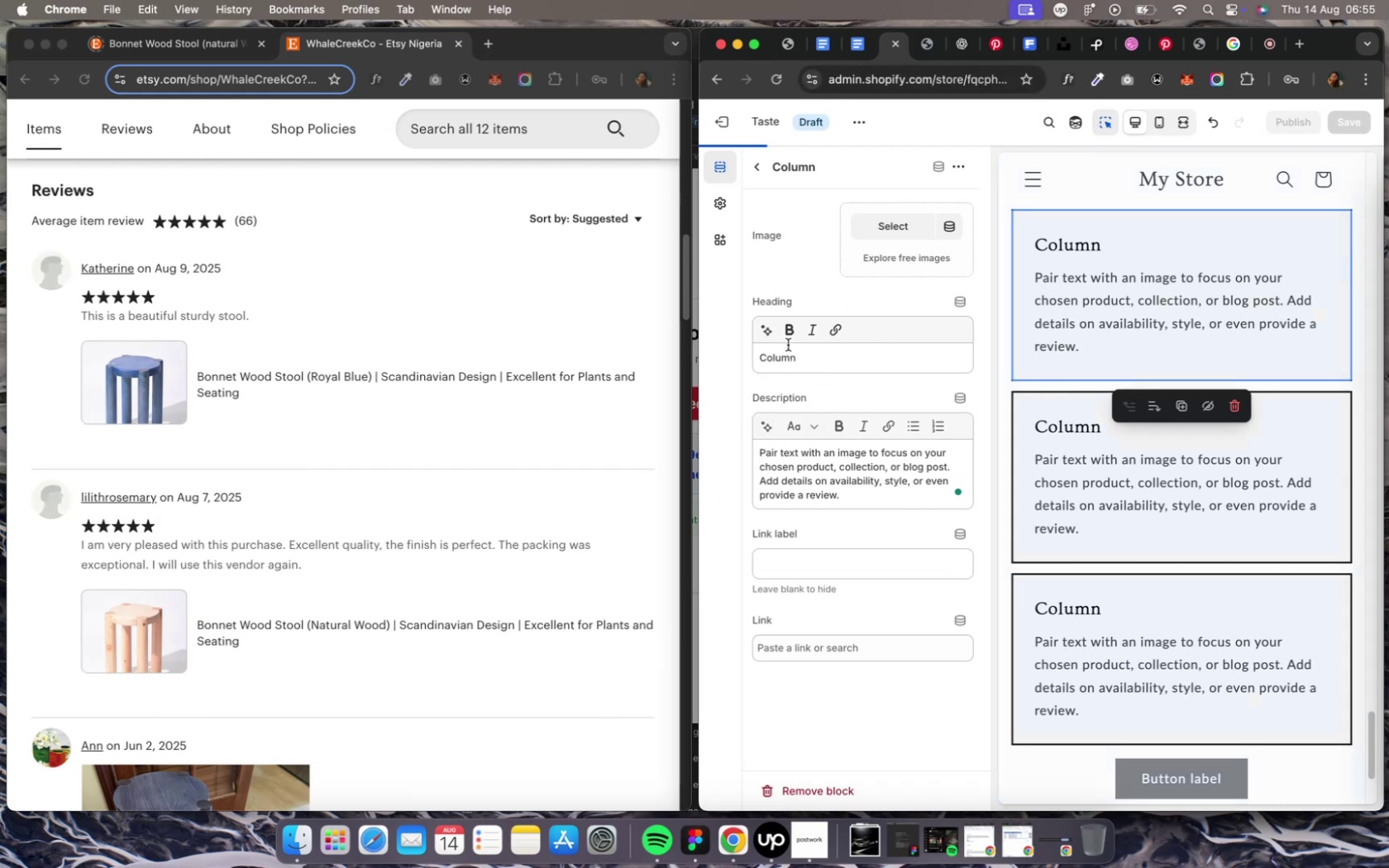 
left_click([957, 49])
 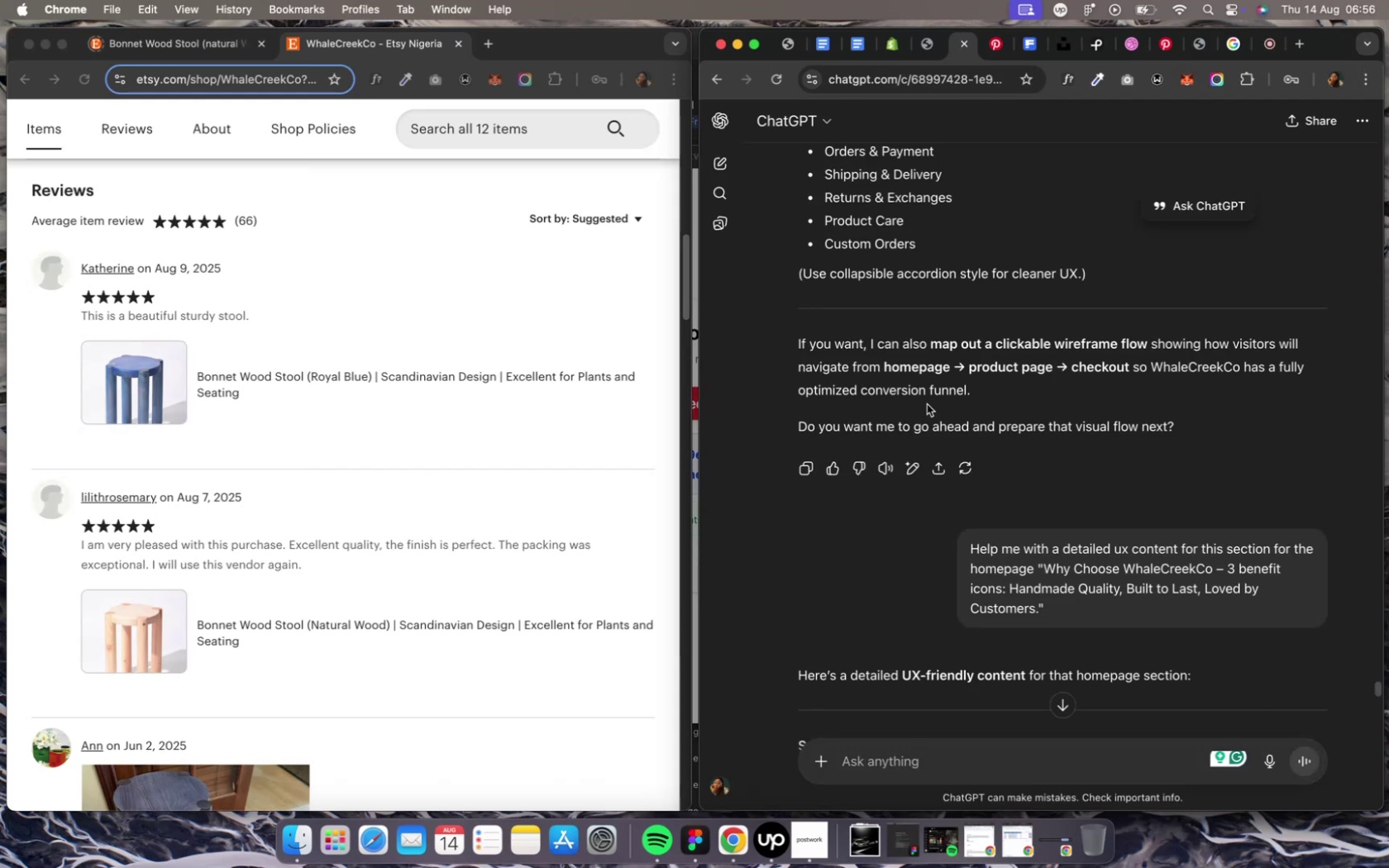 
scroll: coordinate [898, 395], scroll_direction: down, amount: 54.0
 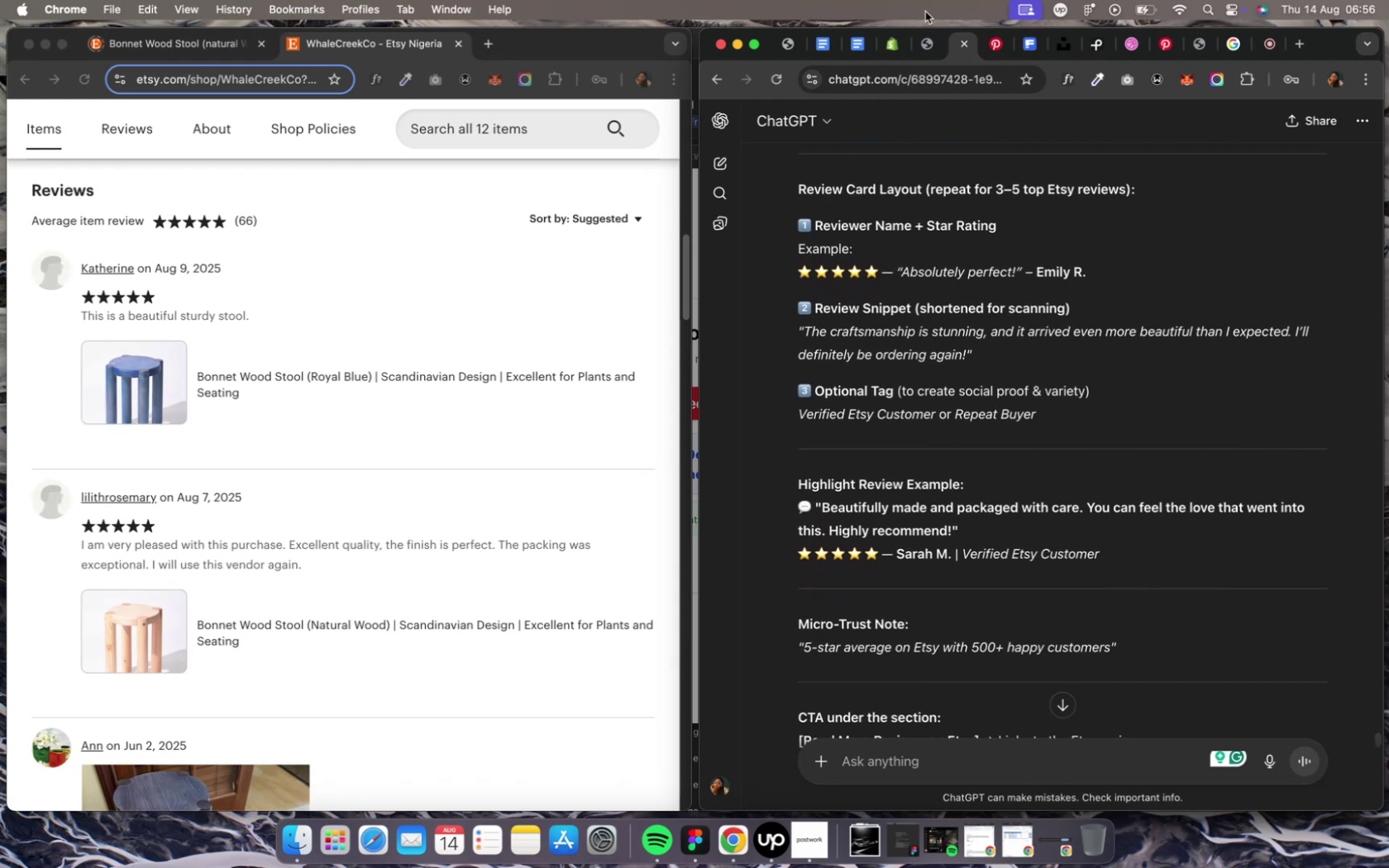 
left_click([890, 42])
 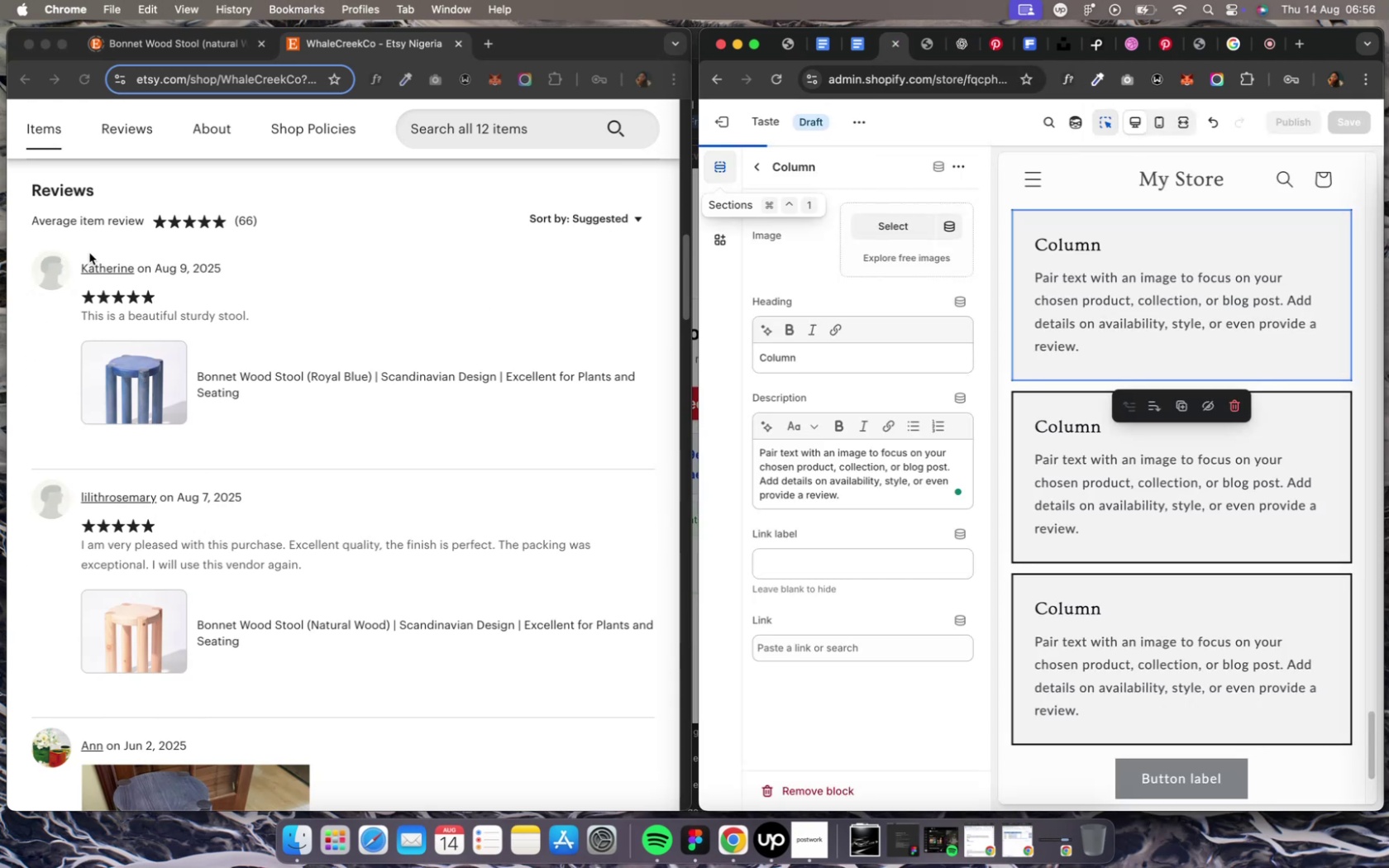 
left_click_drag(start_coordinate=[82, 254], to_coordinate=[127, 257])
 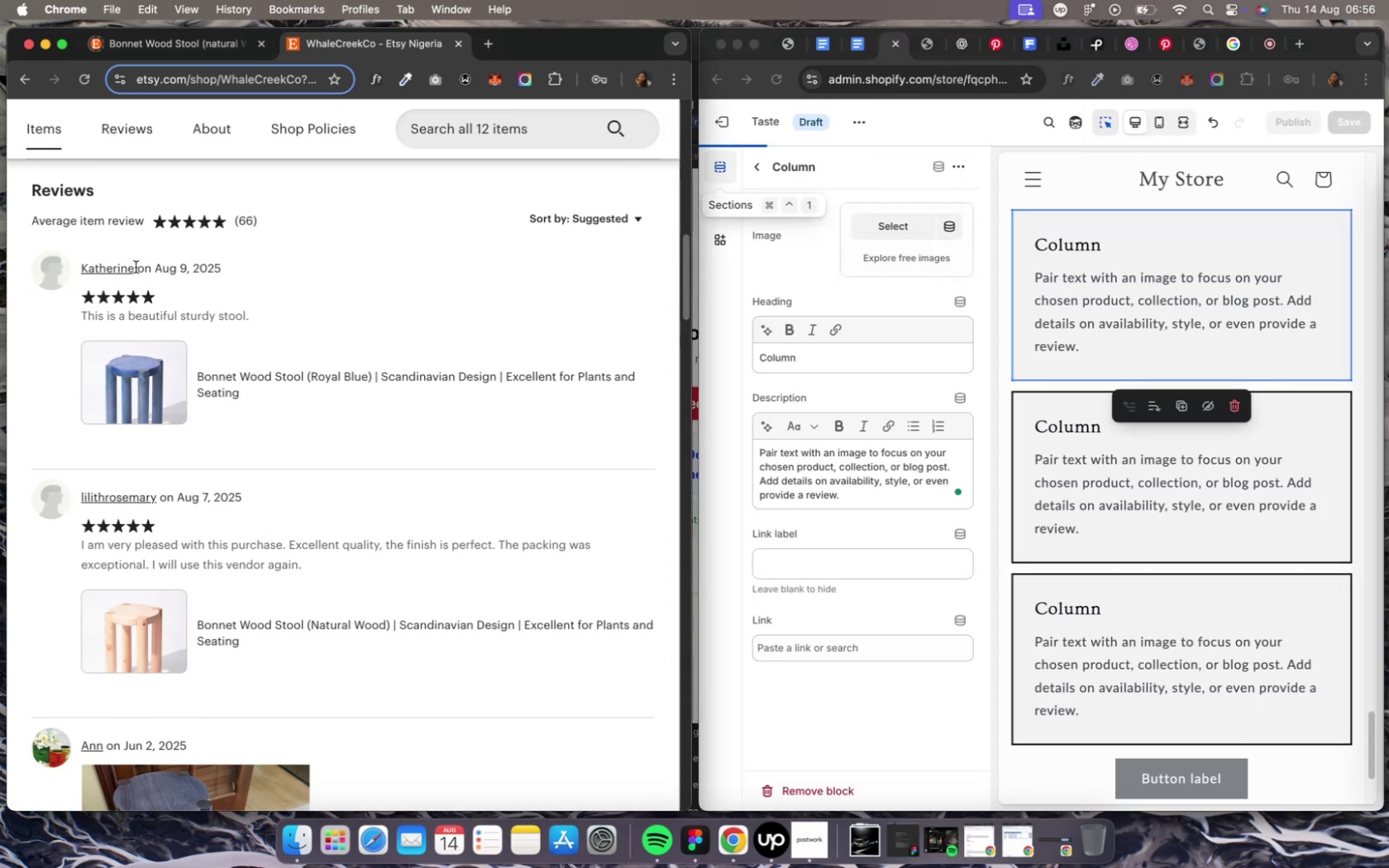 
left_click_drag(start_coordinate=[135, 268], to_coordinate=[84, 266])
 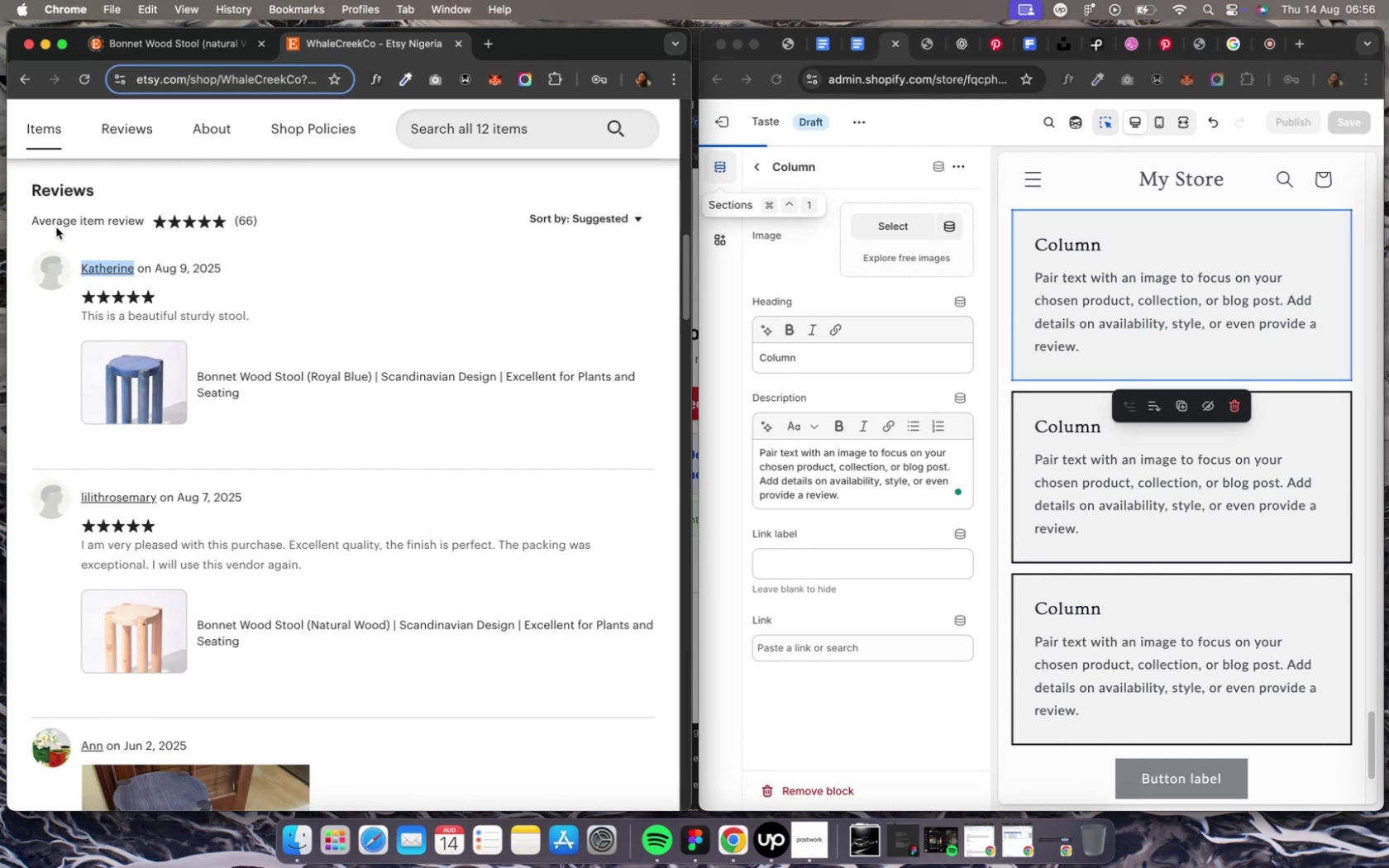 
key(Meta+C)
 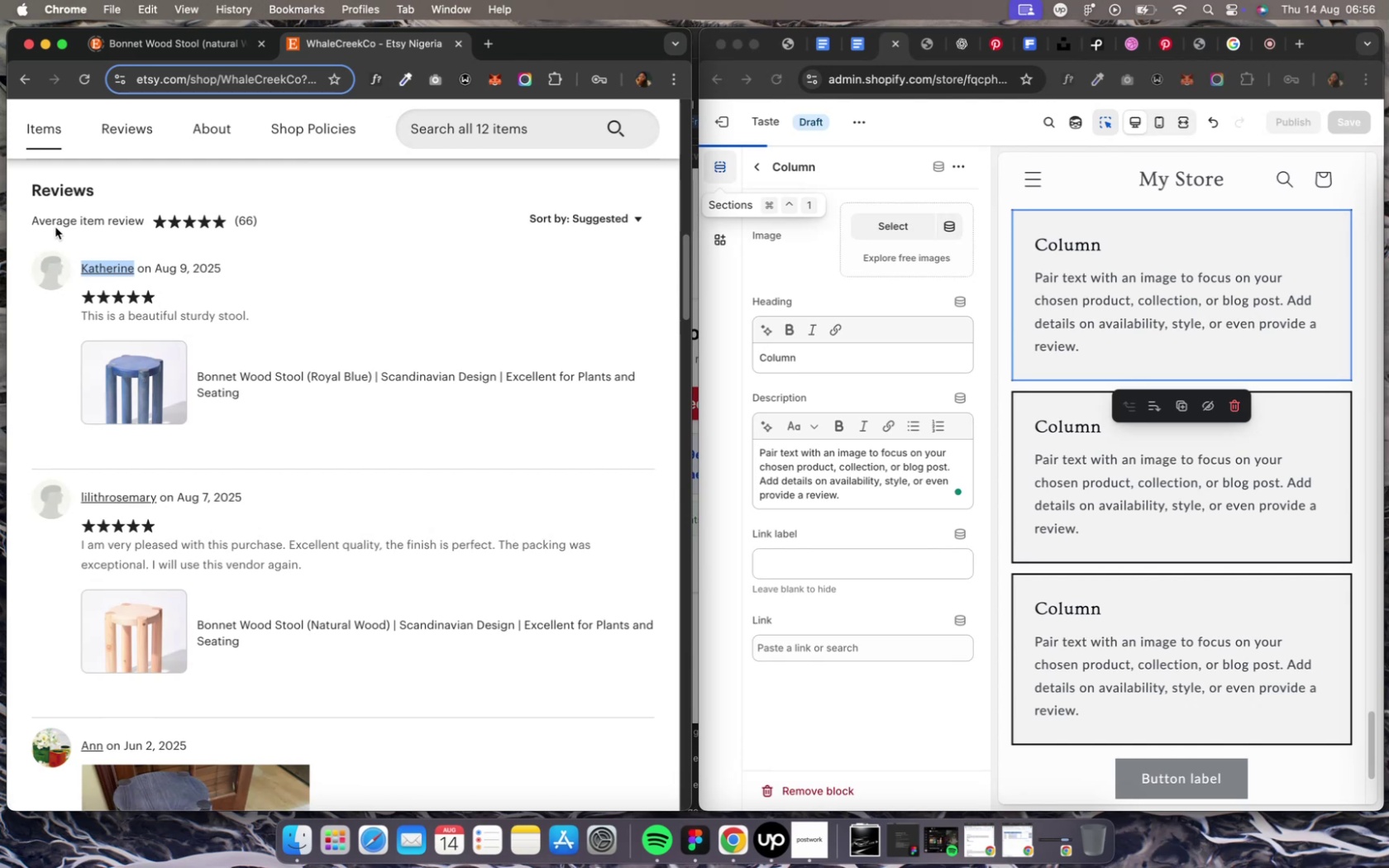 
key(Meta+C)
 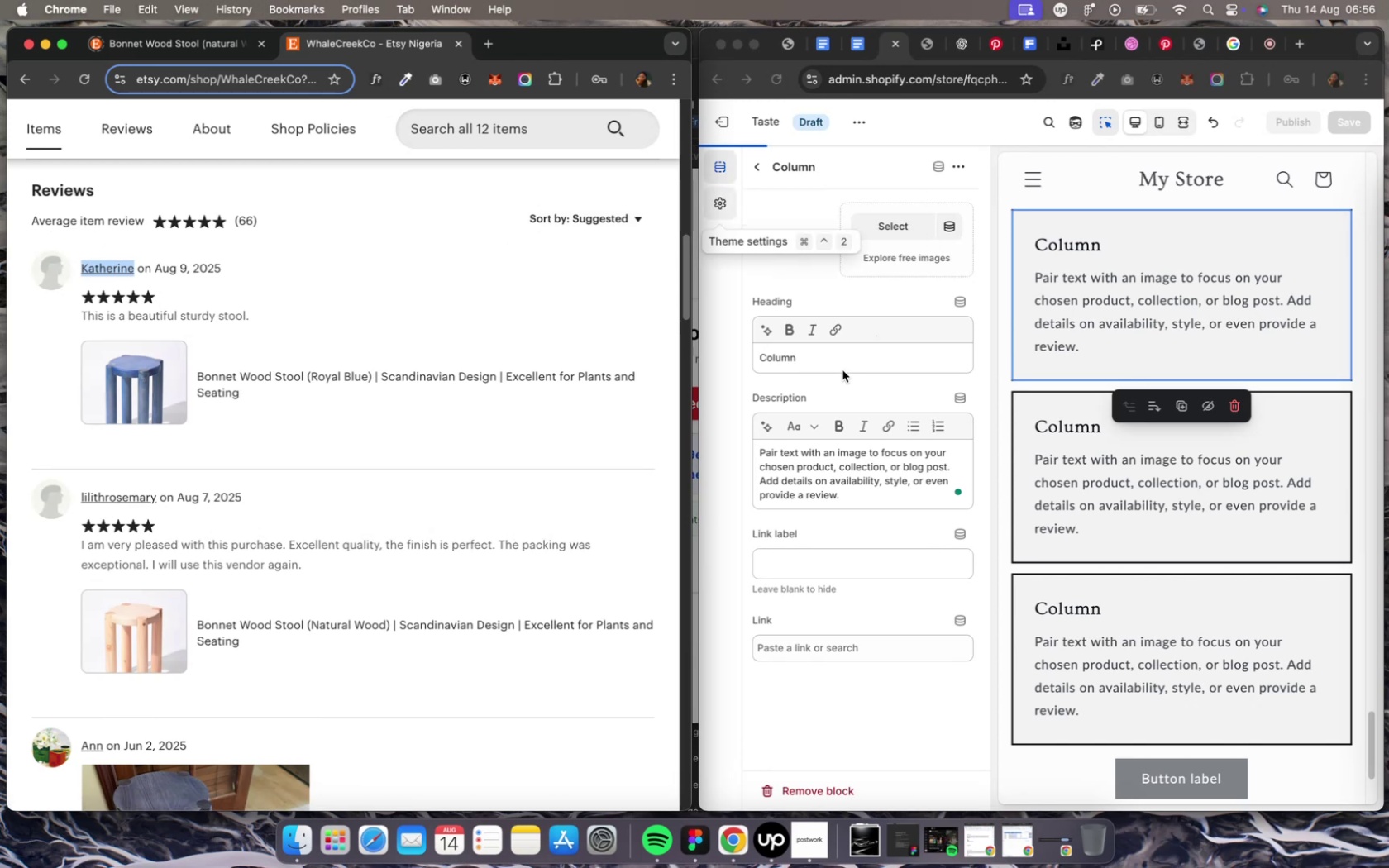 
left_click([838, 354])
 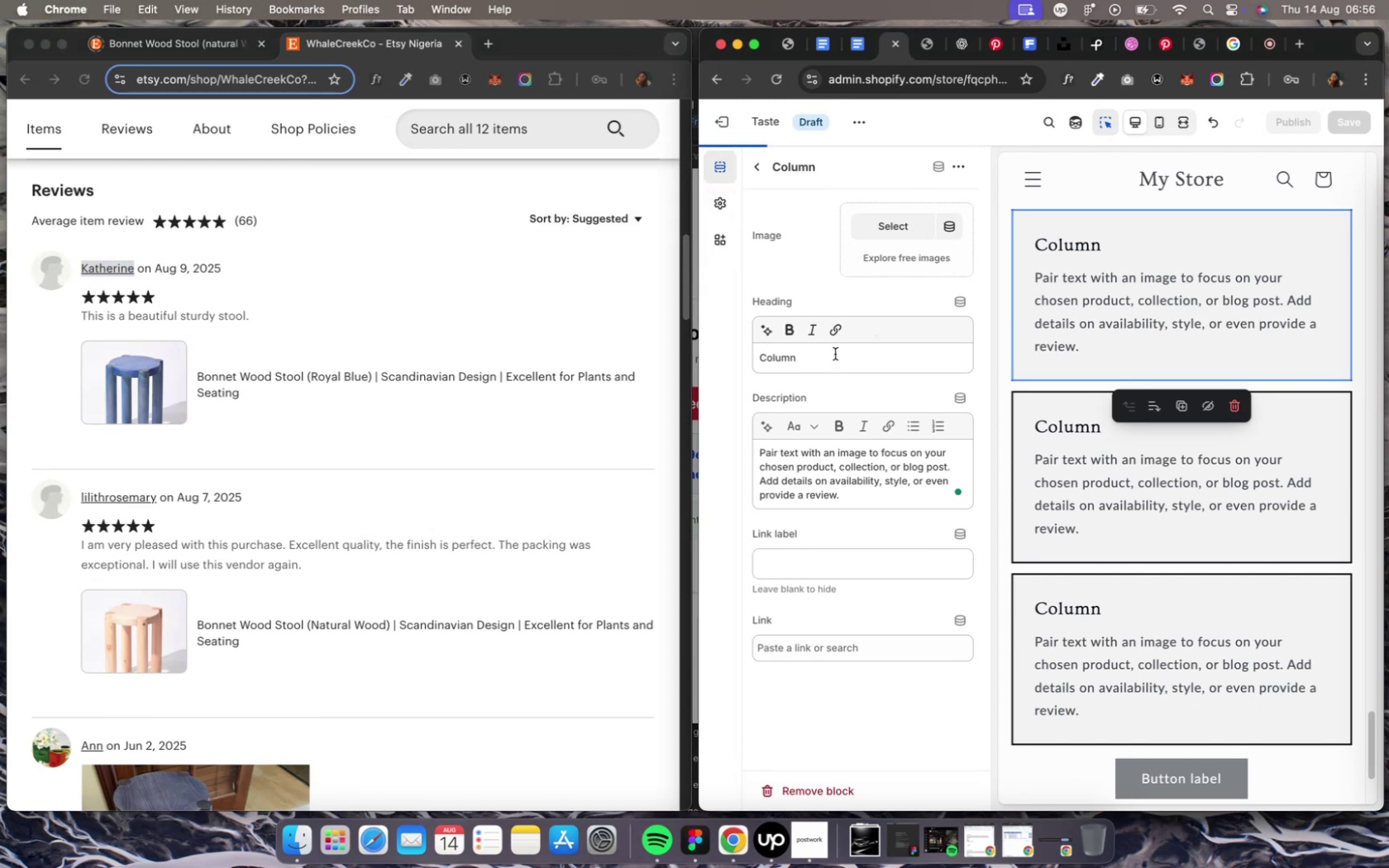 
left_click([834, 354])
 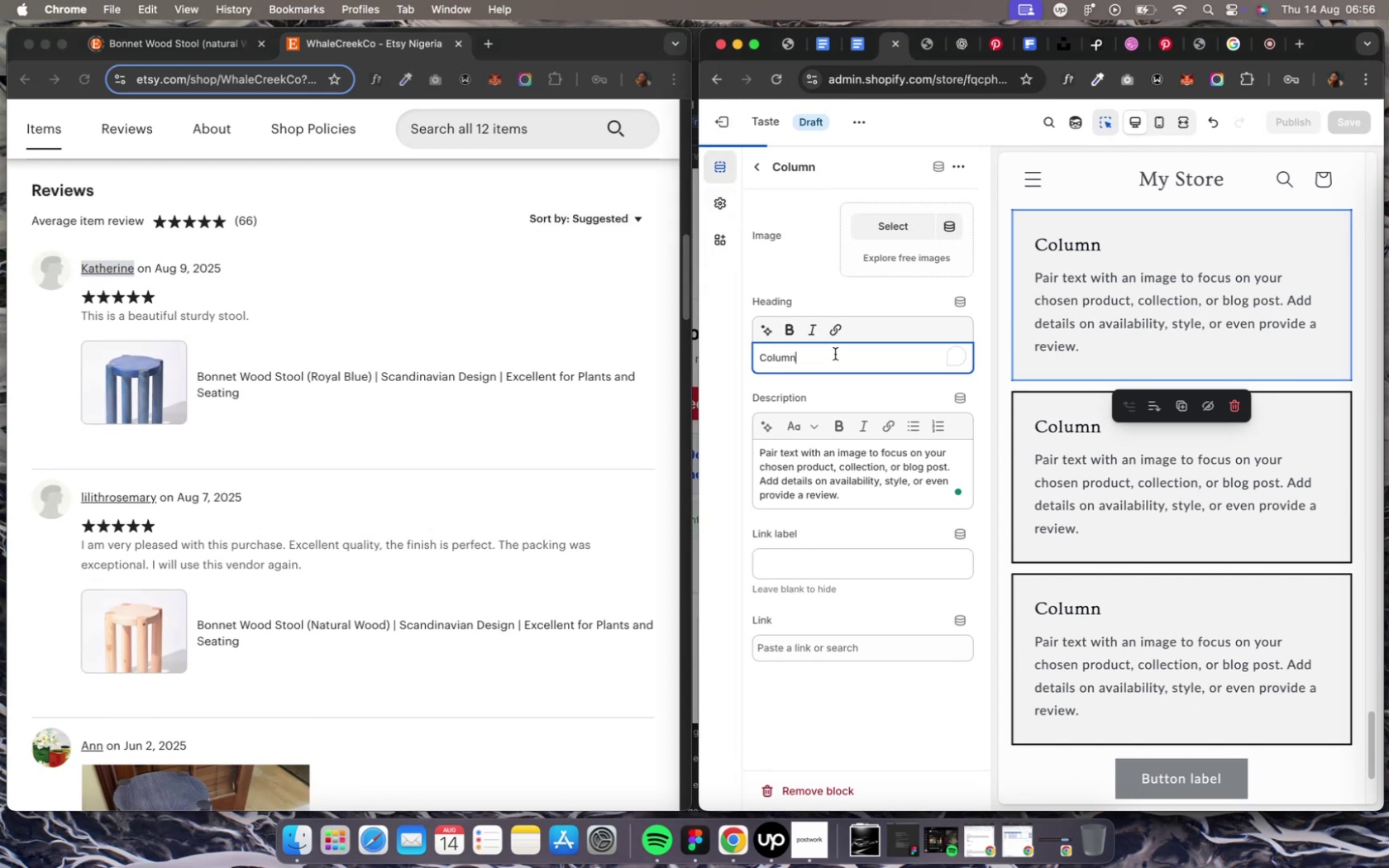 
key(Meta+A)
 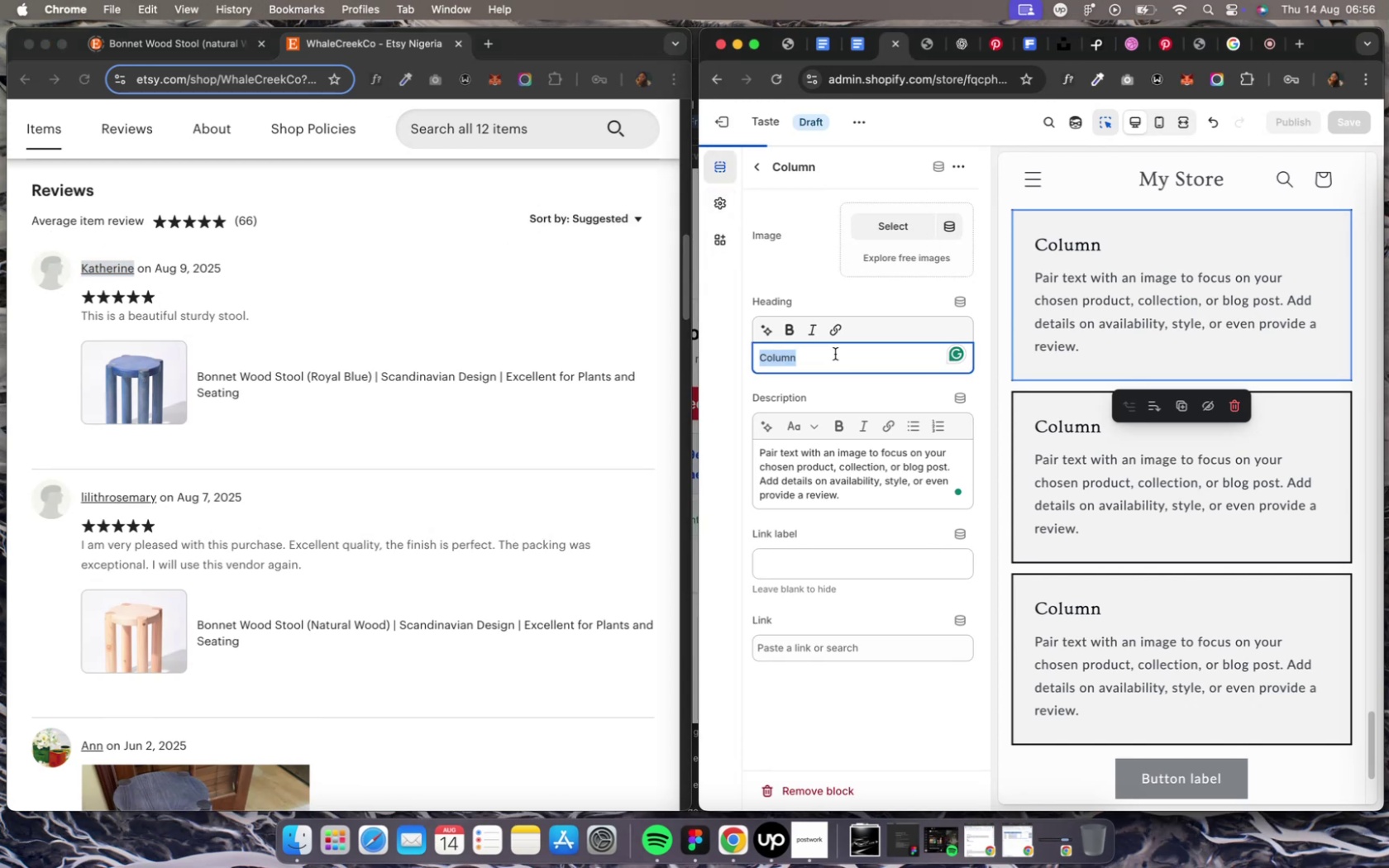 
key(Meta+V)
 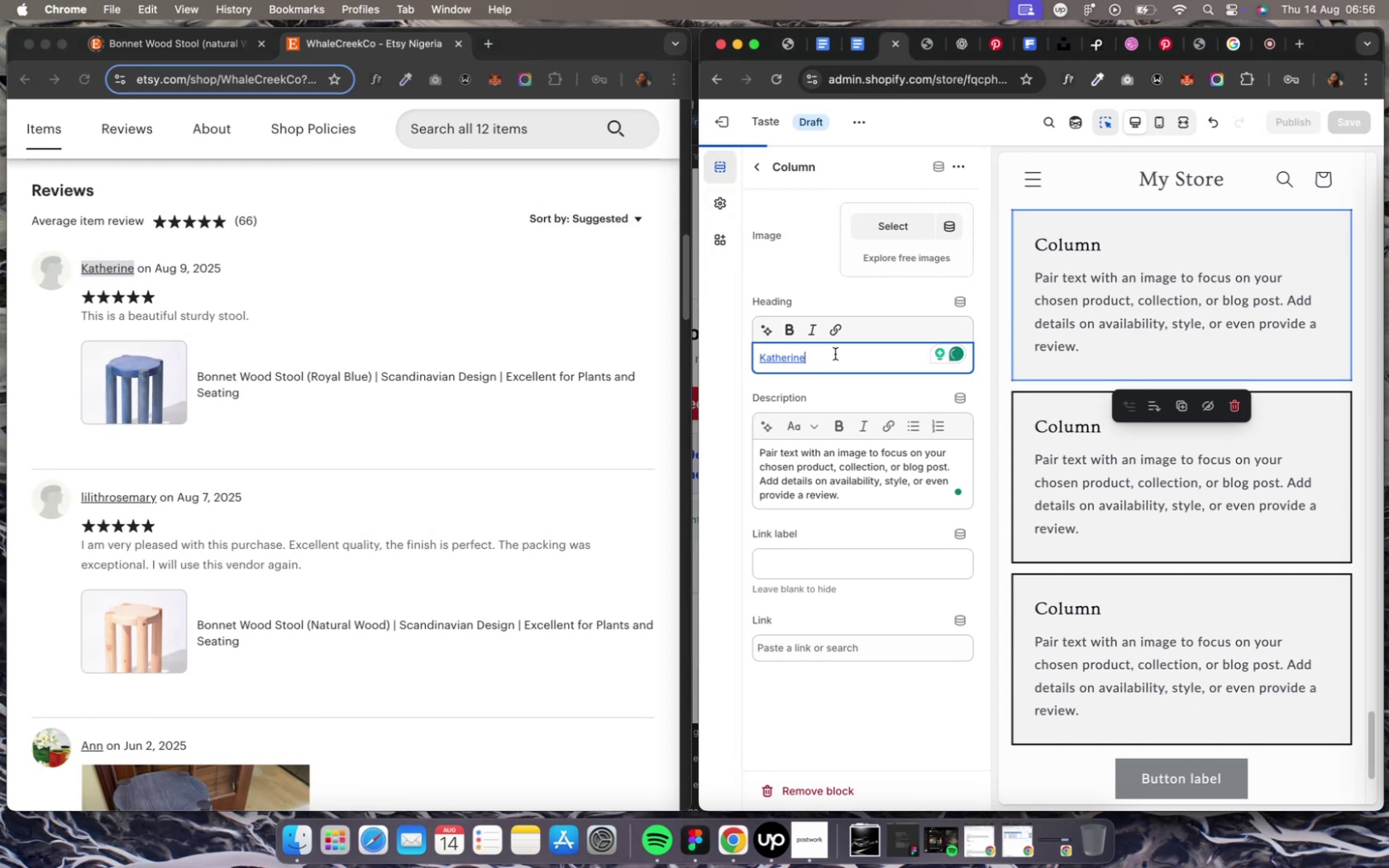 
left_click_drag(start_coordinate=[834, 354], to_coordinate=[728, 356])
 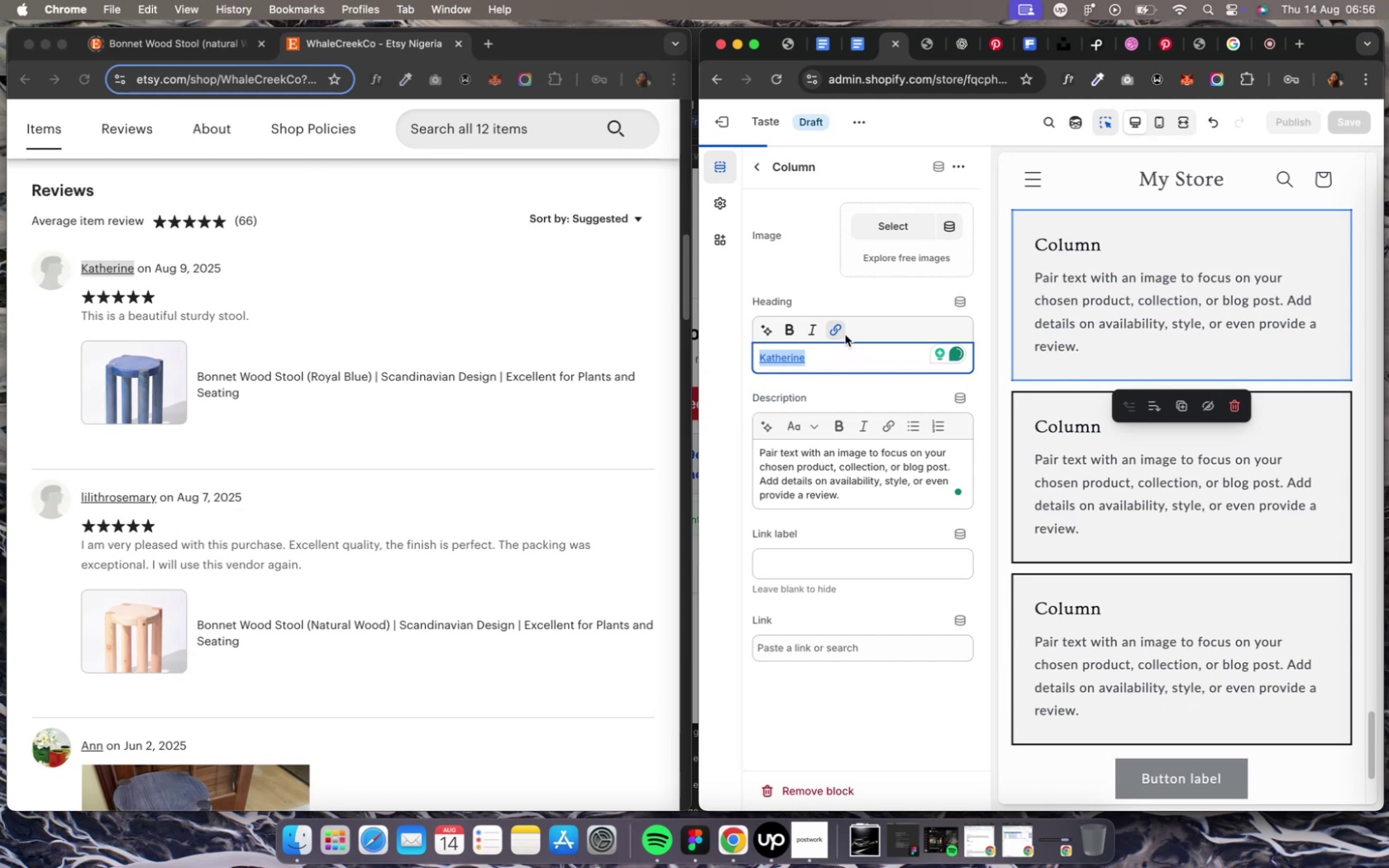 
left_click([838, 333])
 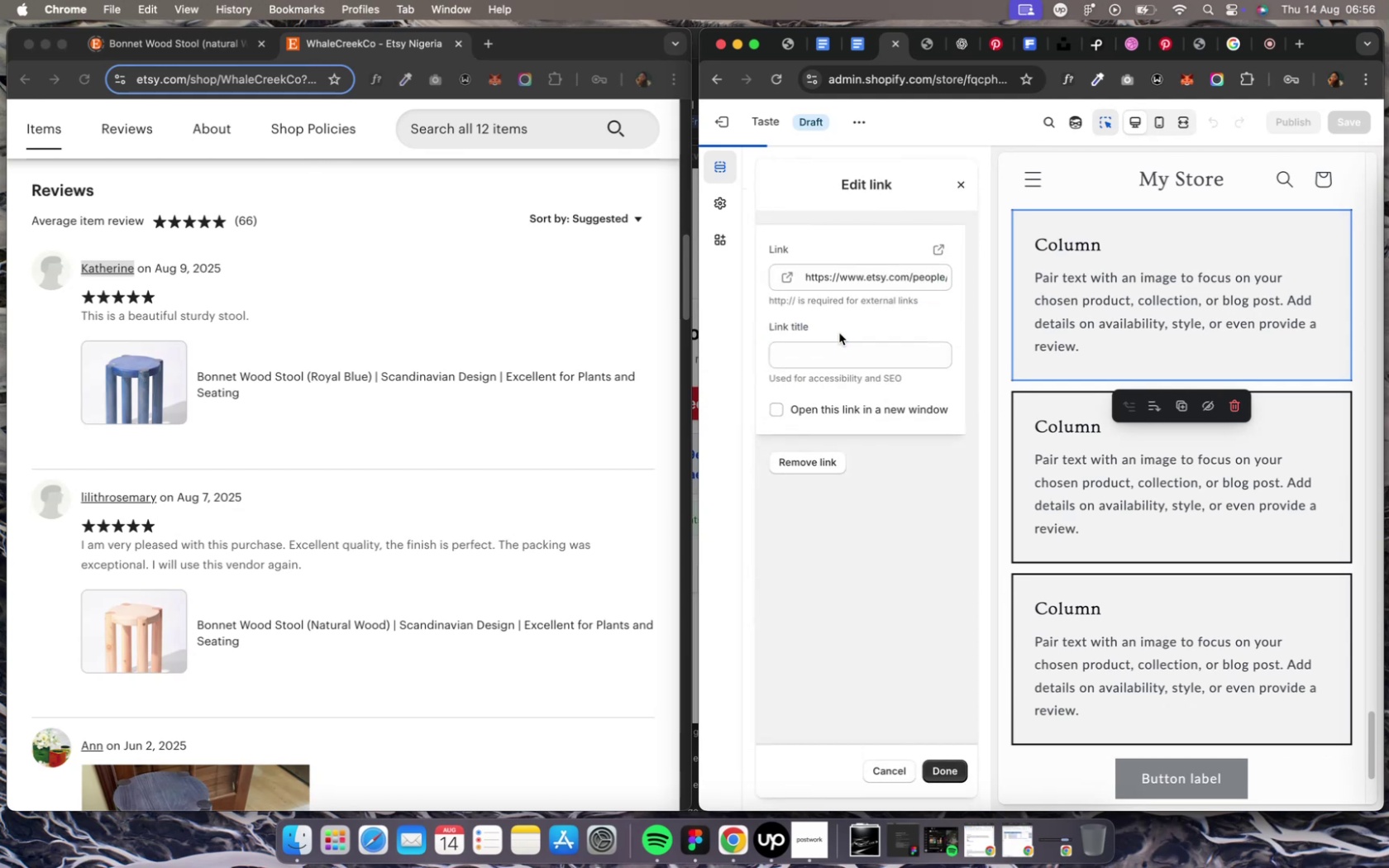 
wait(5.53)
 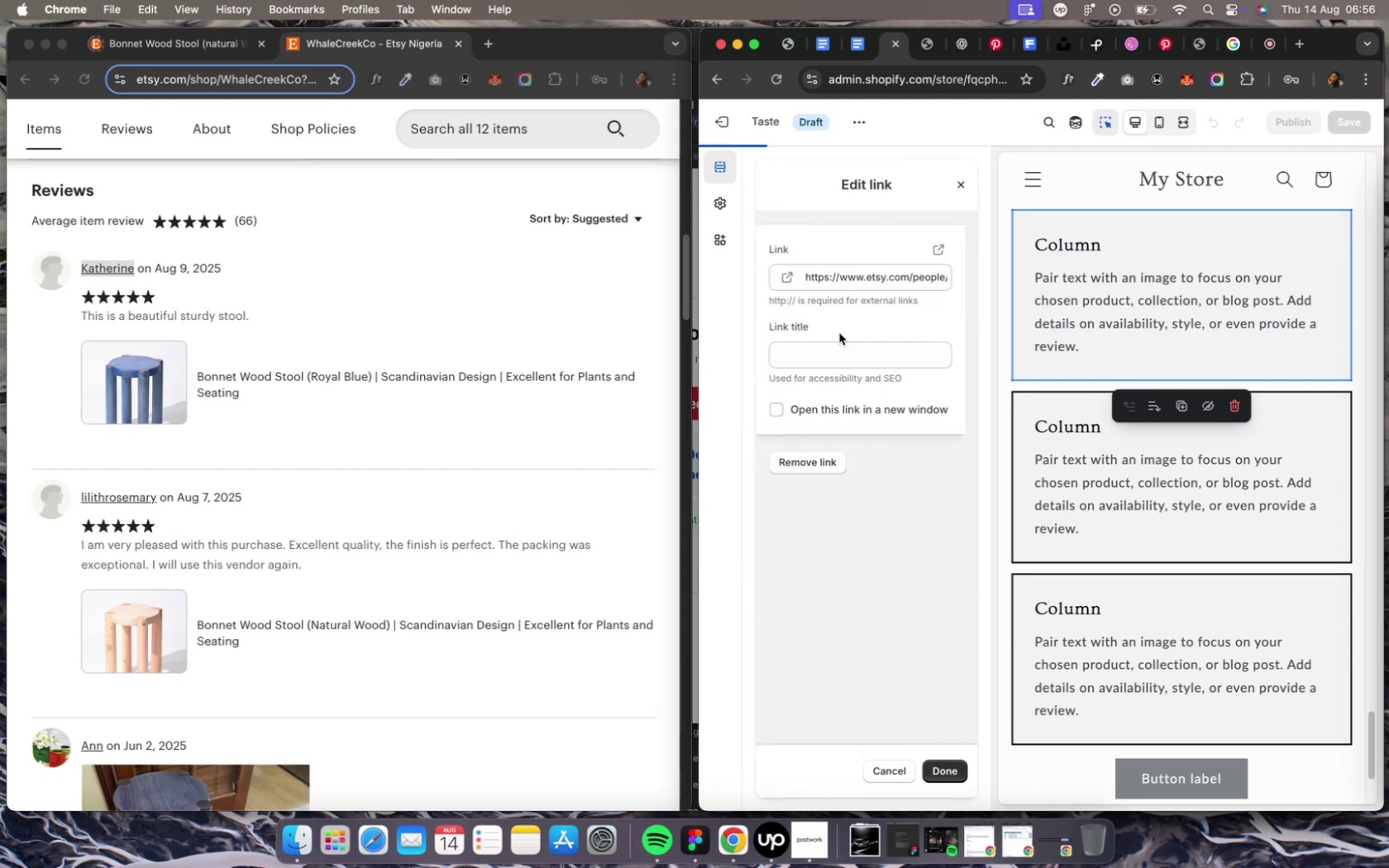 
left_click([817, 460])
 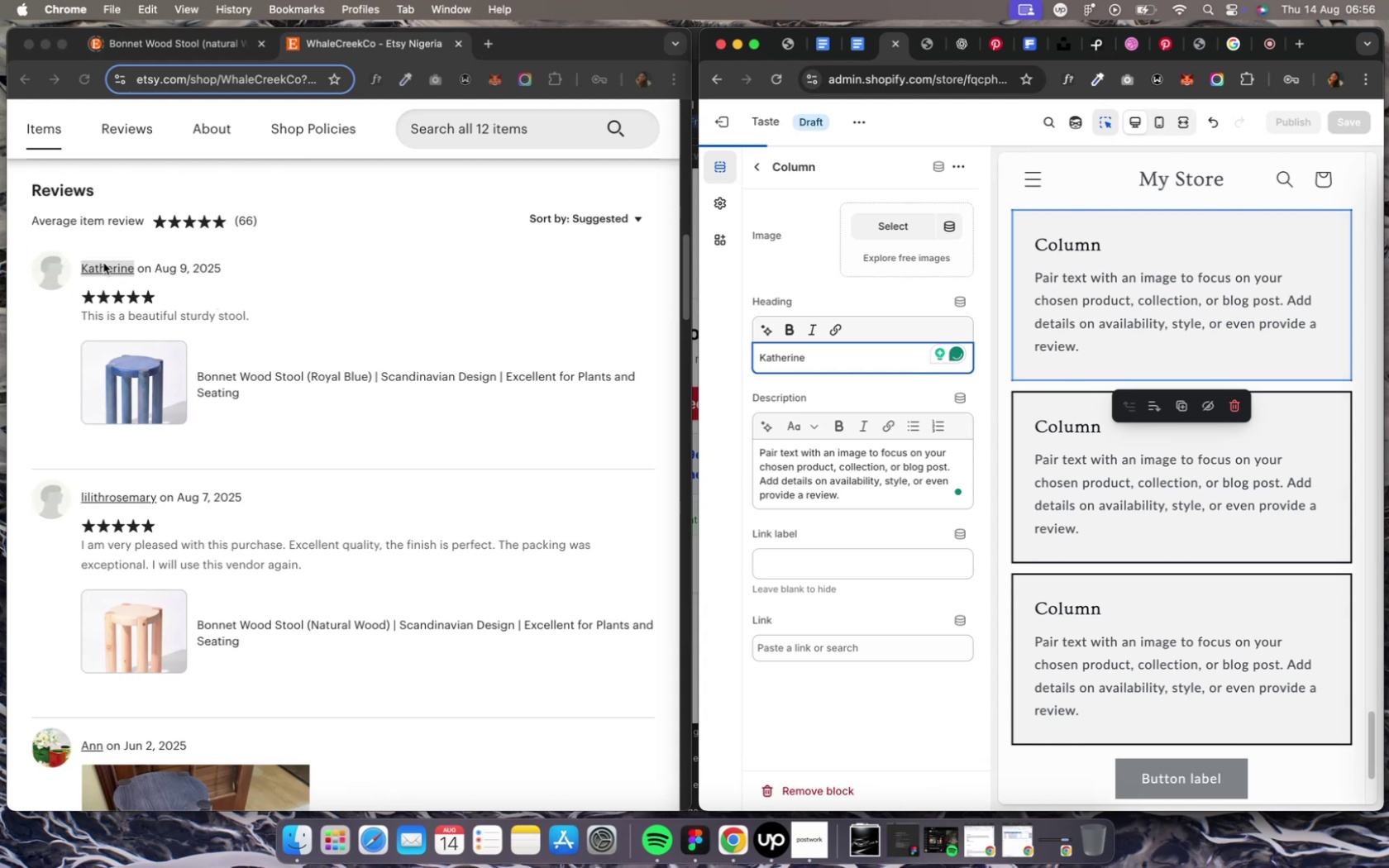 
left_click([98, 268])
 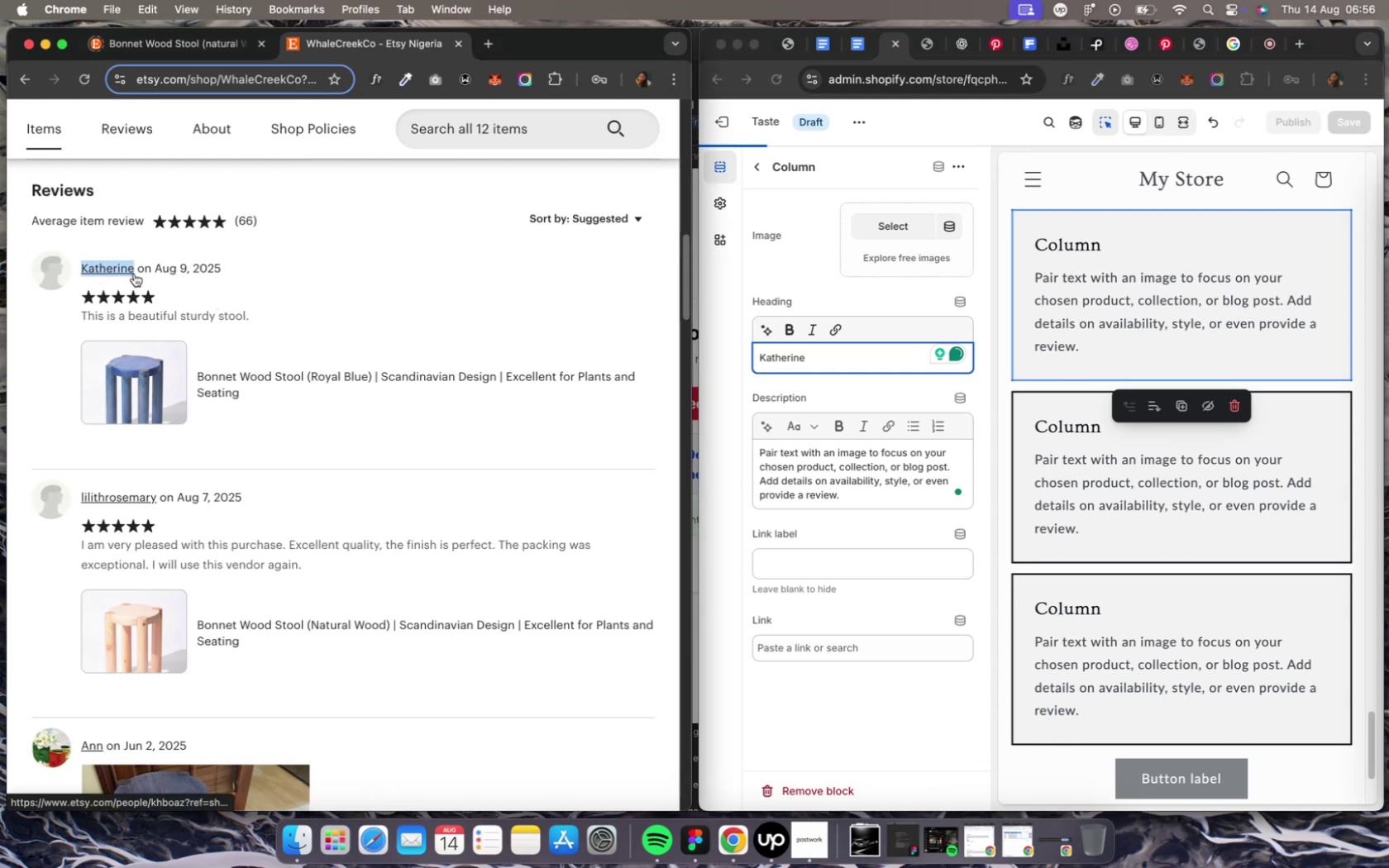 
left_click([346, 303])
 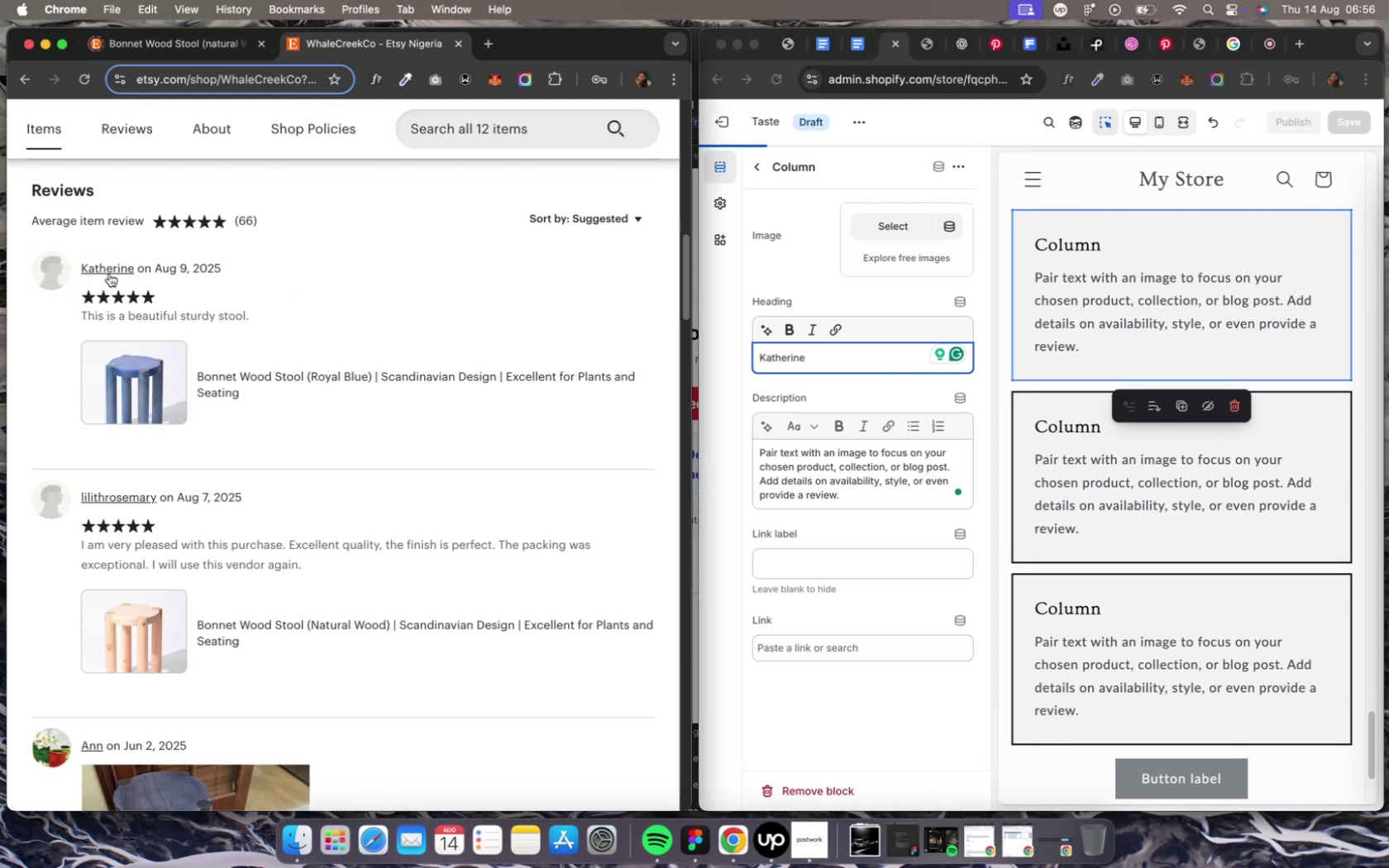 
left_click([109, 271])
 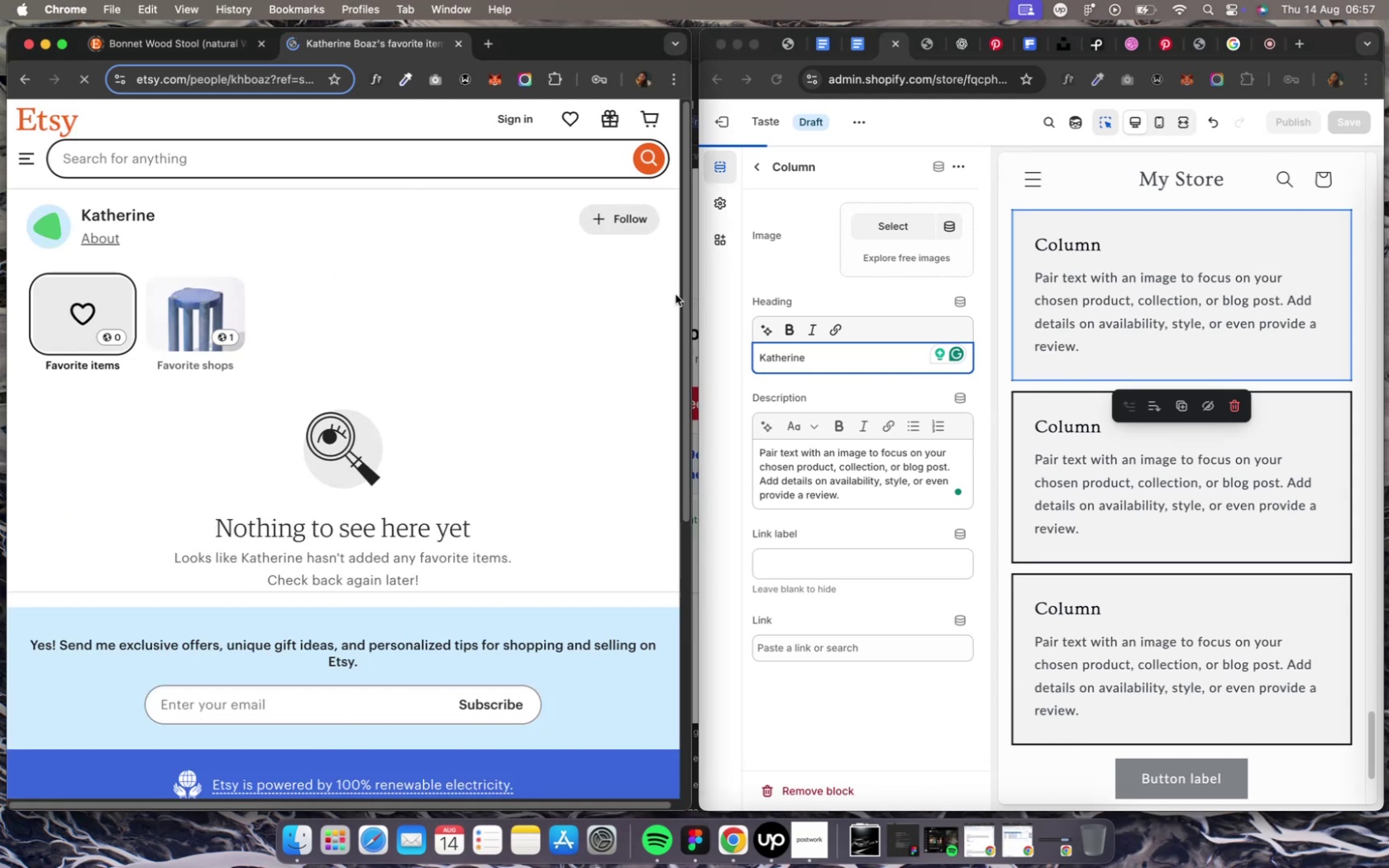 
wait(6.53)
 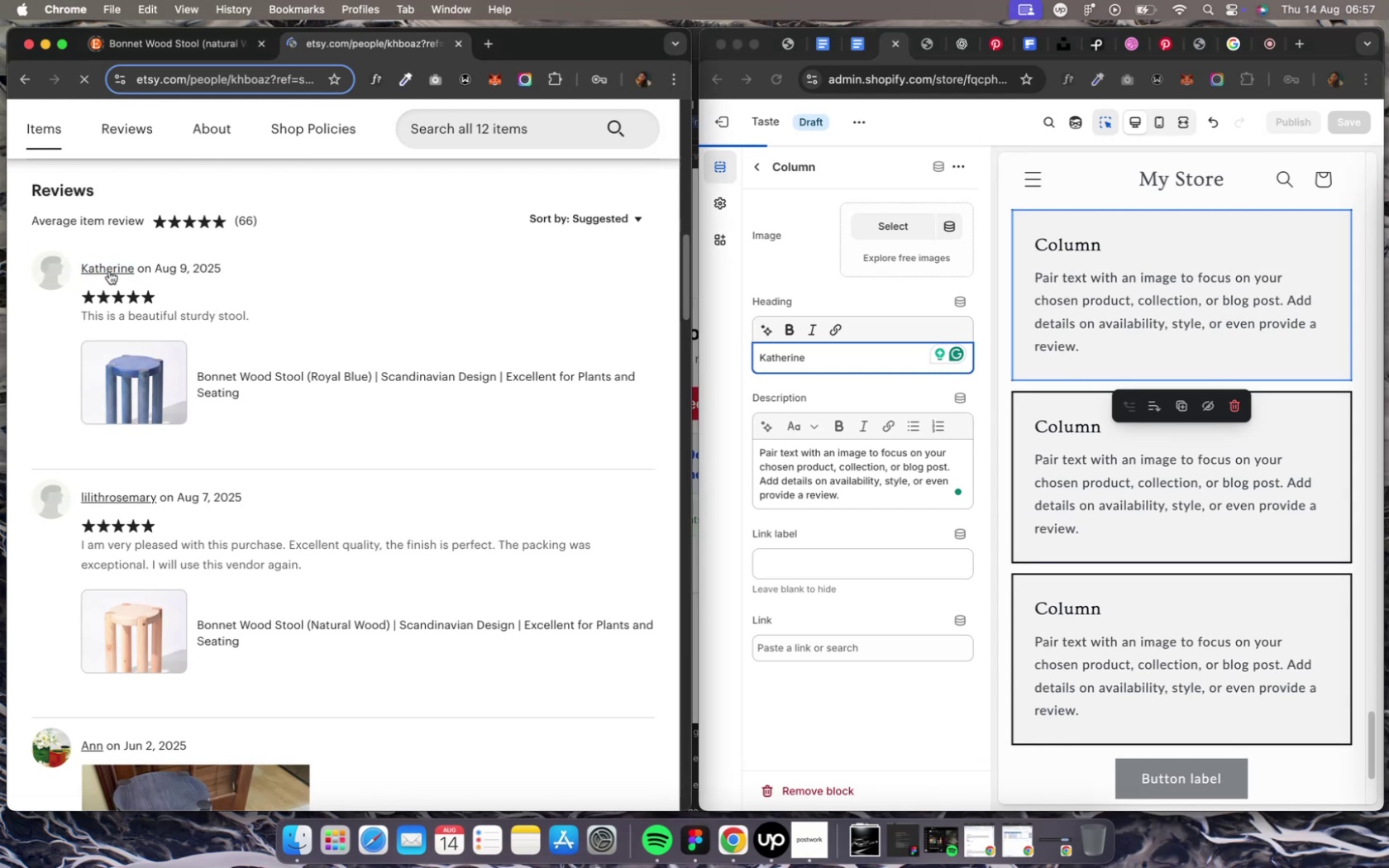 
scroll: coordinate [486, 308], scroll_direction: up, amount: 4.0
 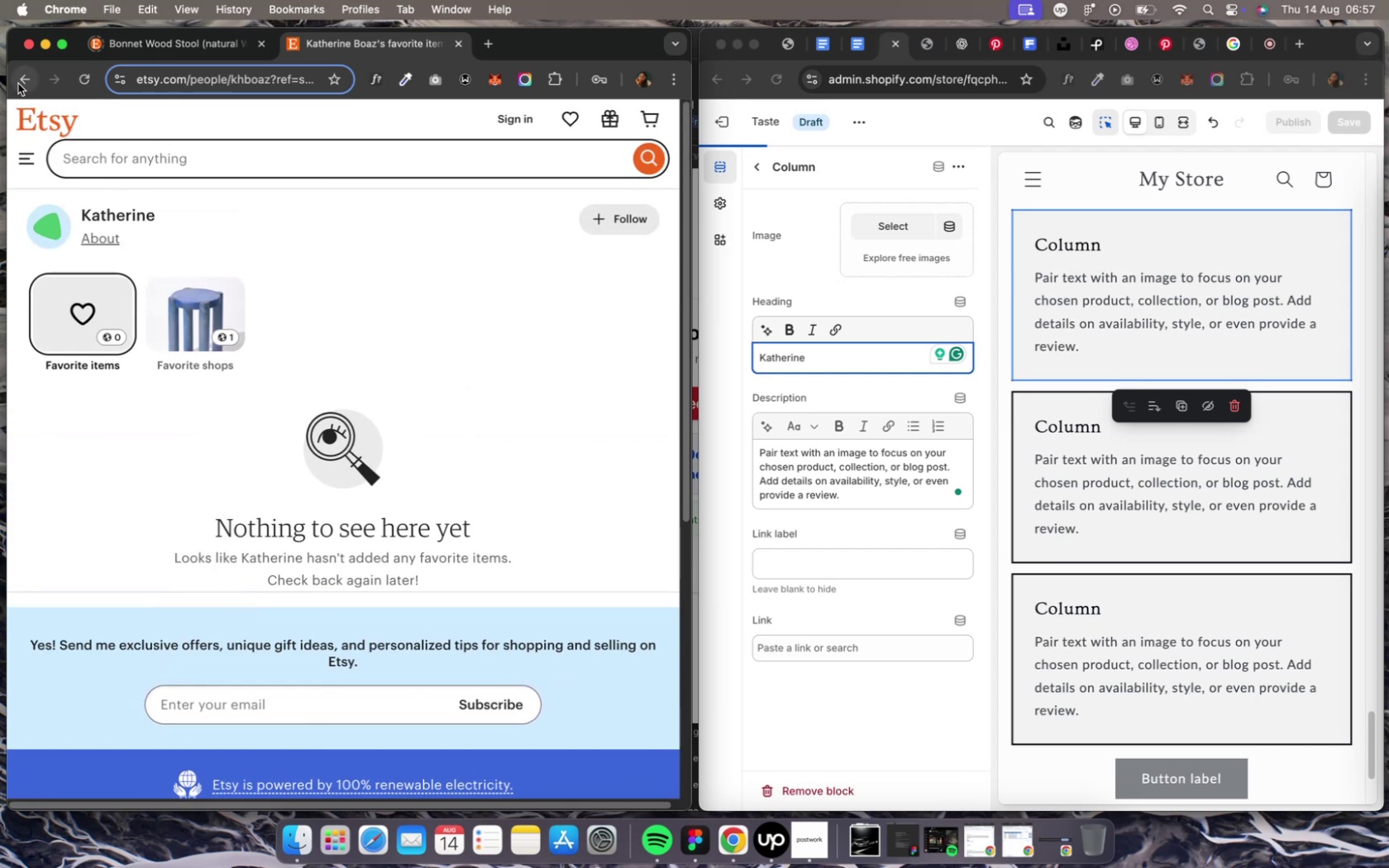 
left_click([18, 83])
 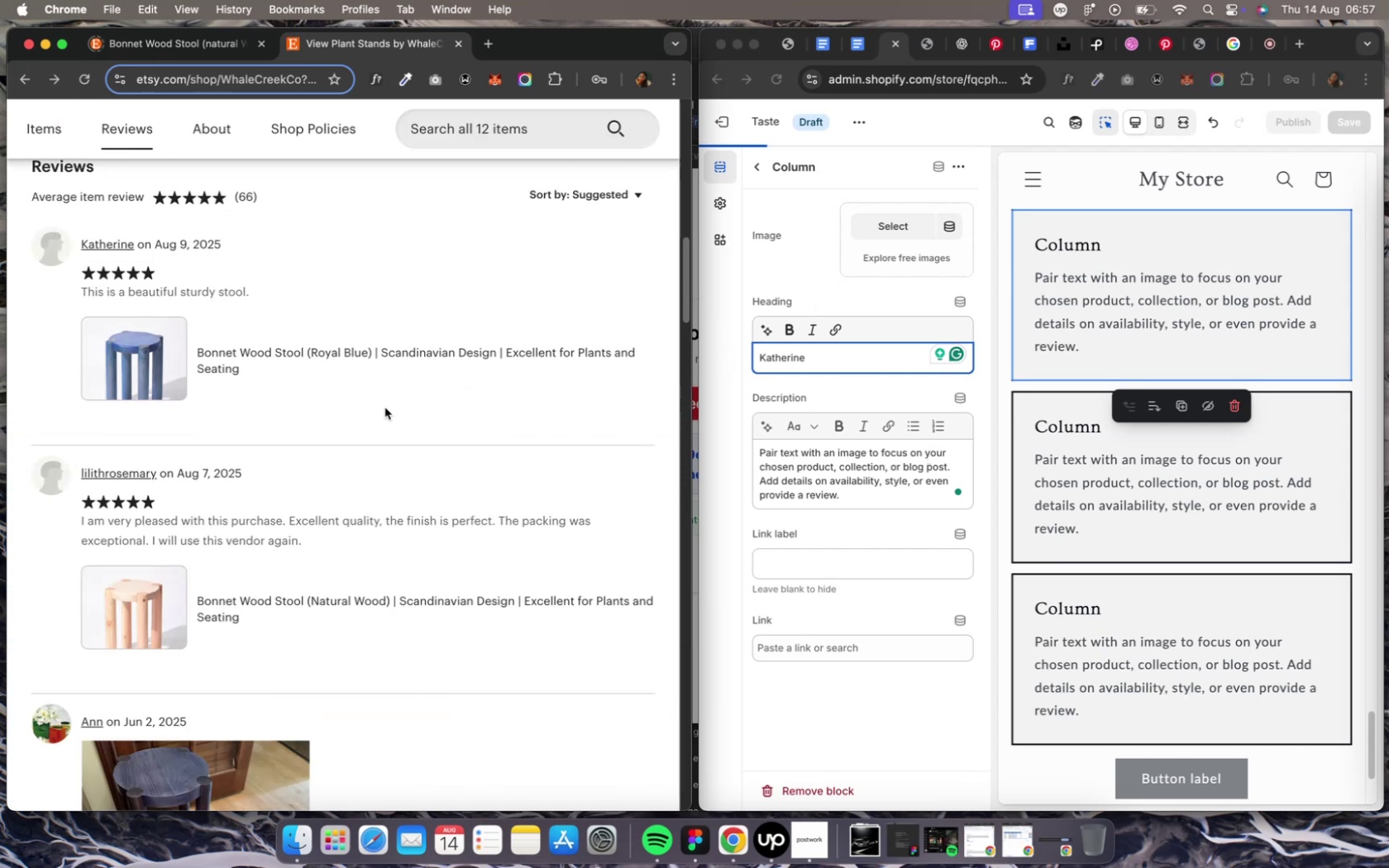 
wait(10.26)
 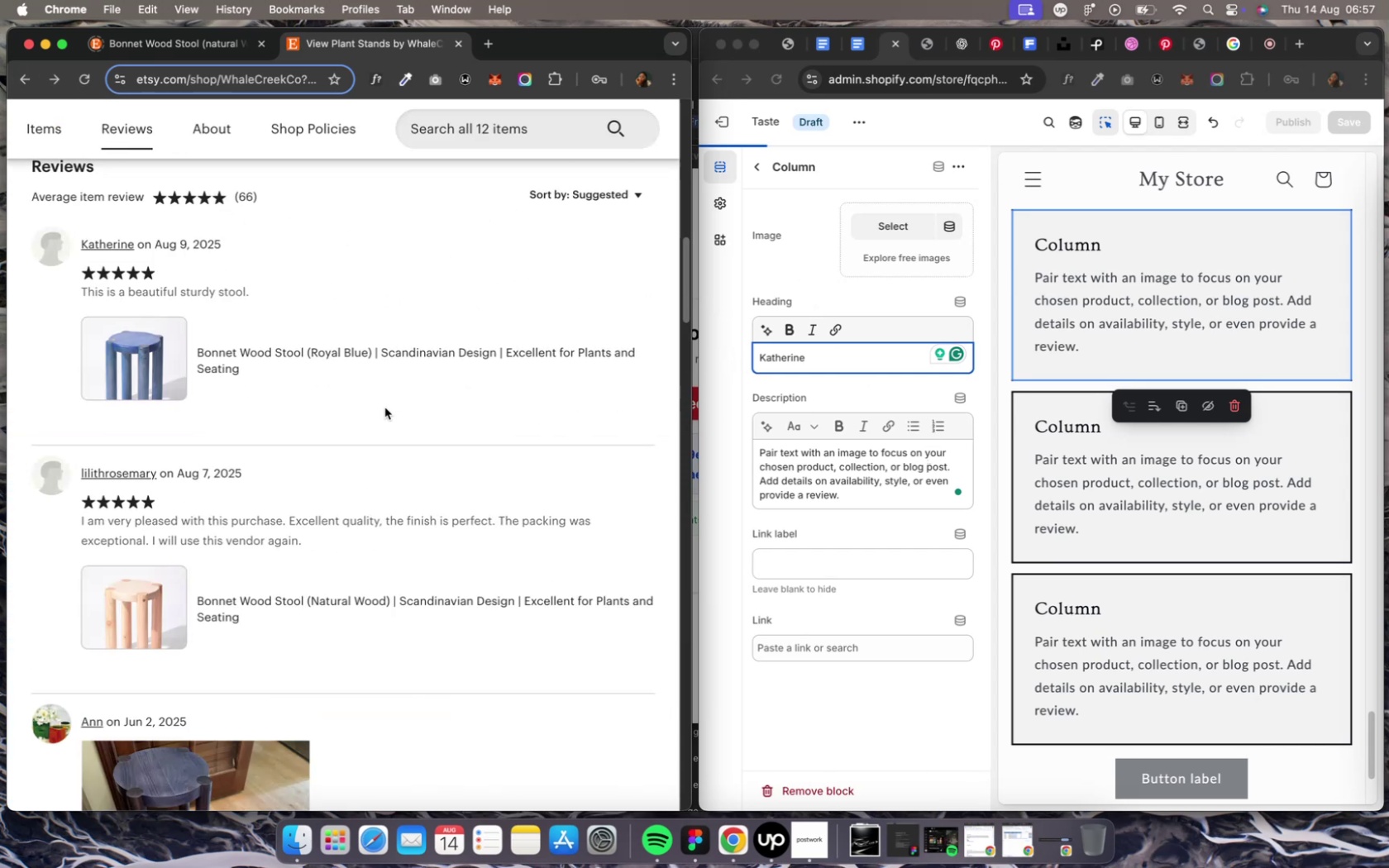 
left_click_drag(start_coordinate=[249, 293], to_coordinate=[76, 290])
 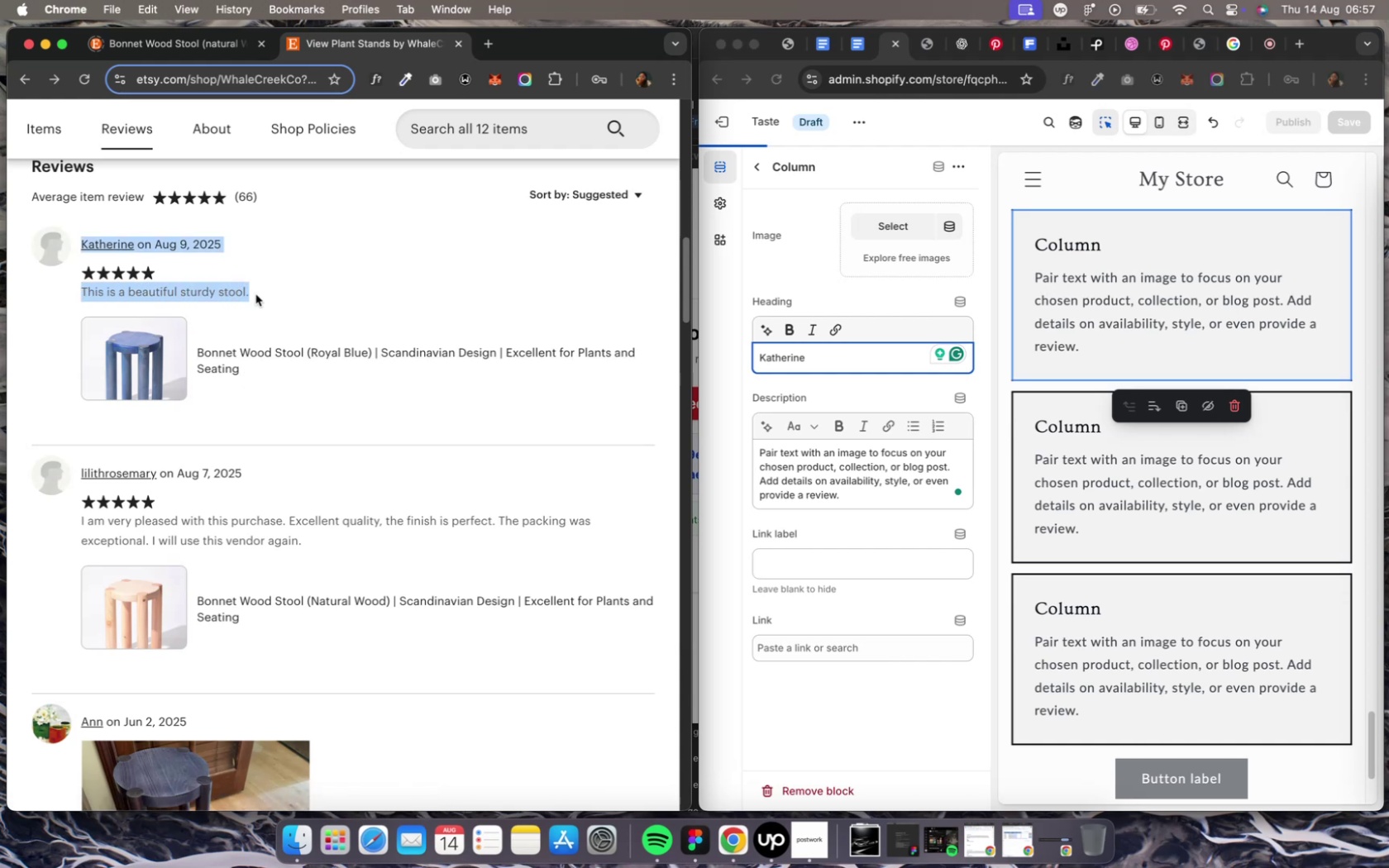 
left_click([255, 294])
 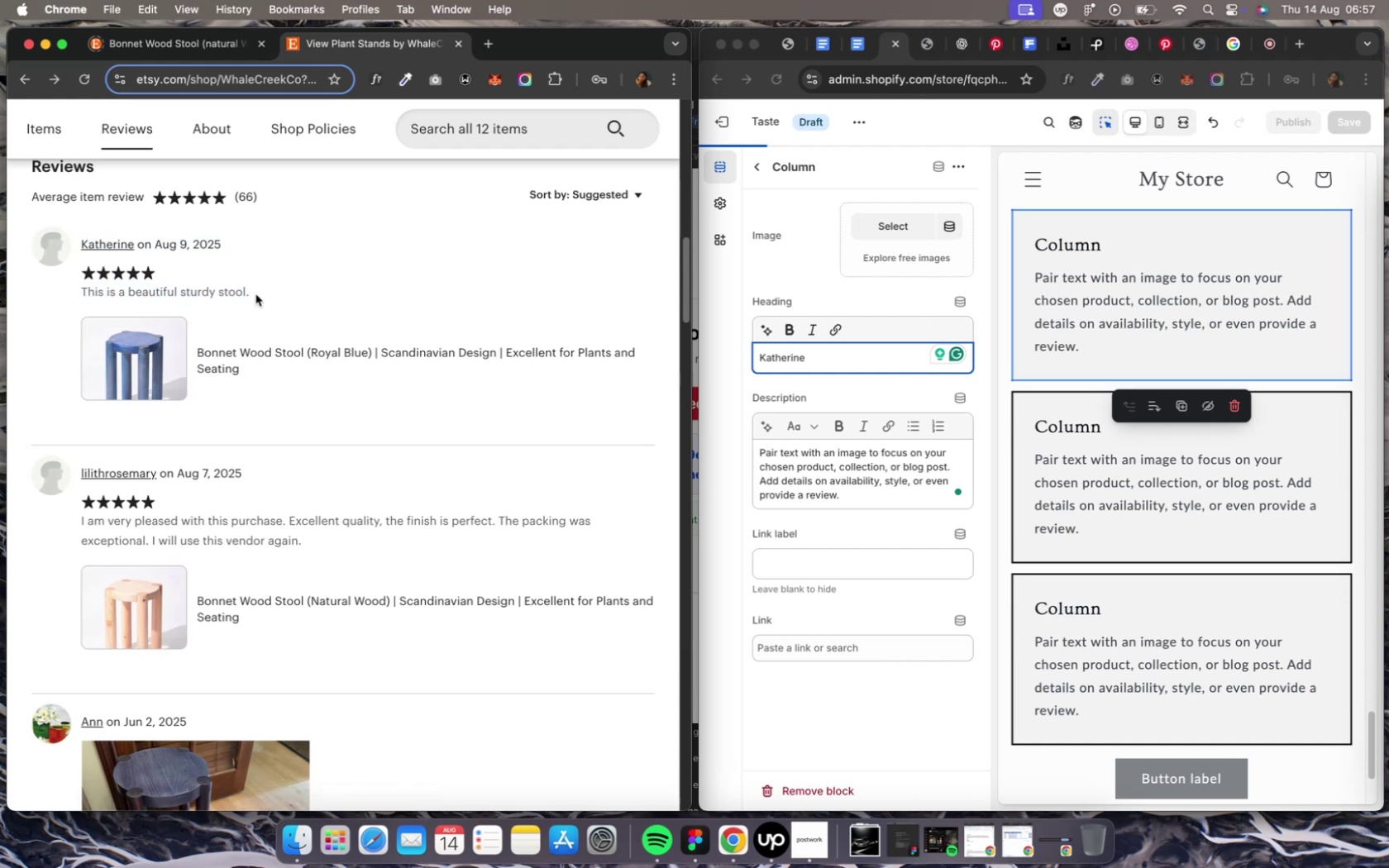 
left_click_drag(start_coordinate=[255, 294], to_coordinate=[82, 291])
 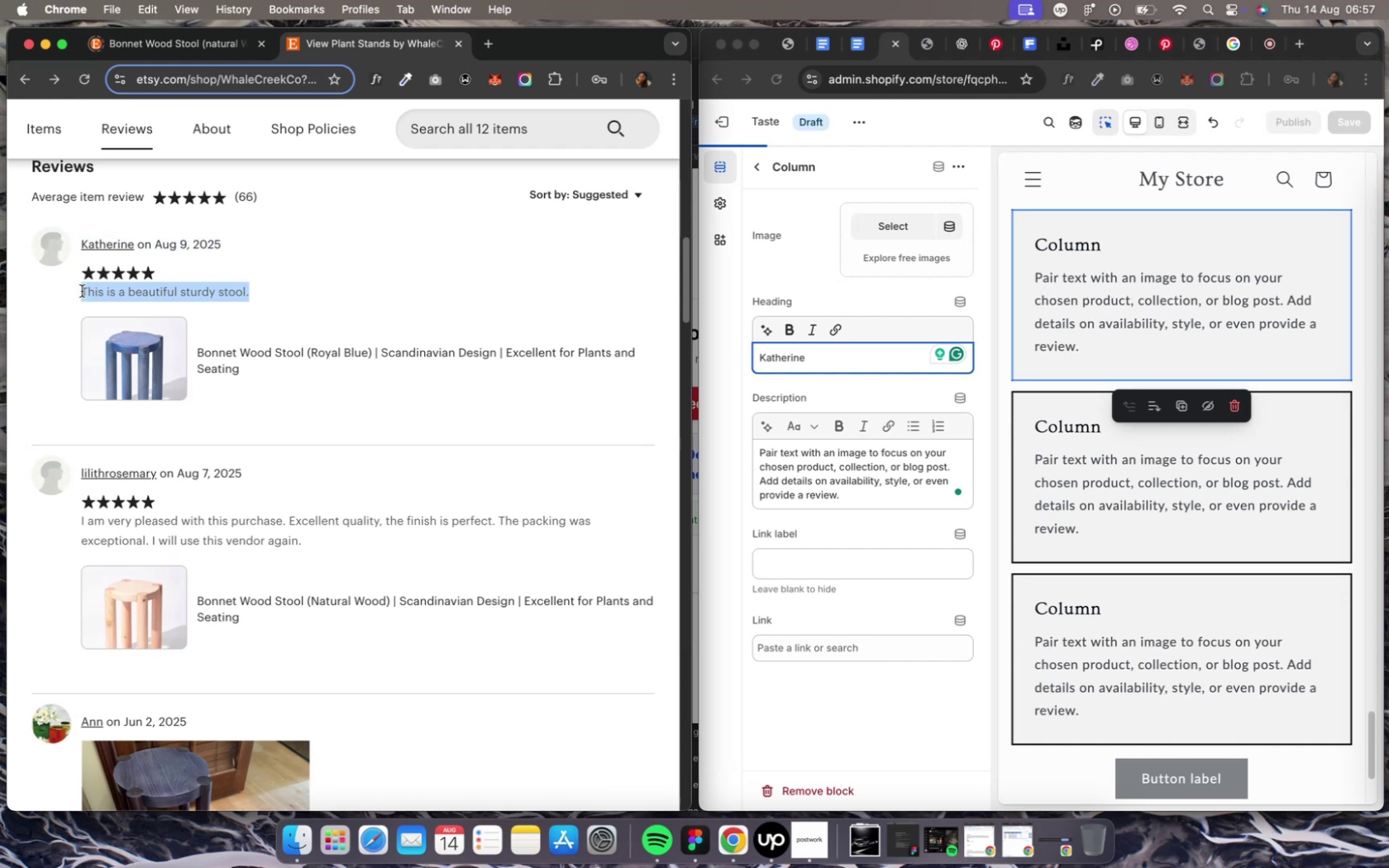 
key(Meta+C)
 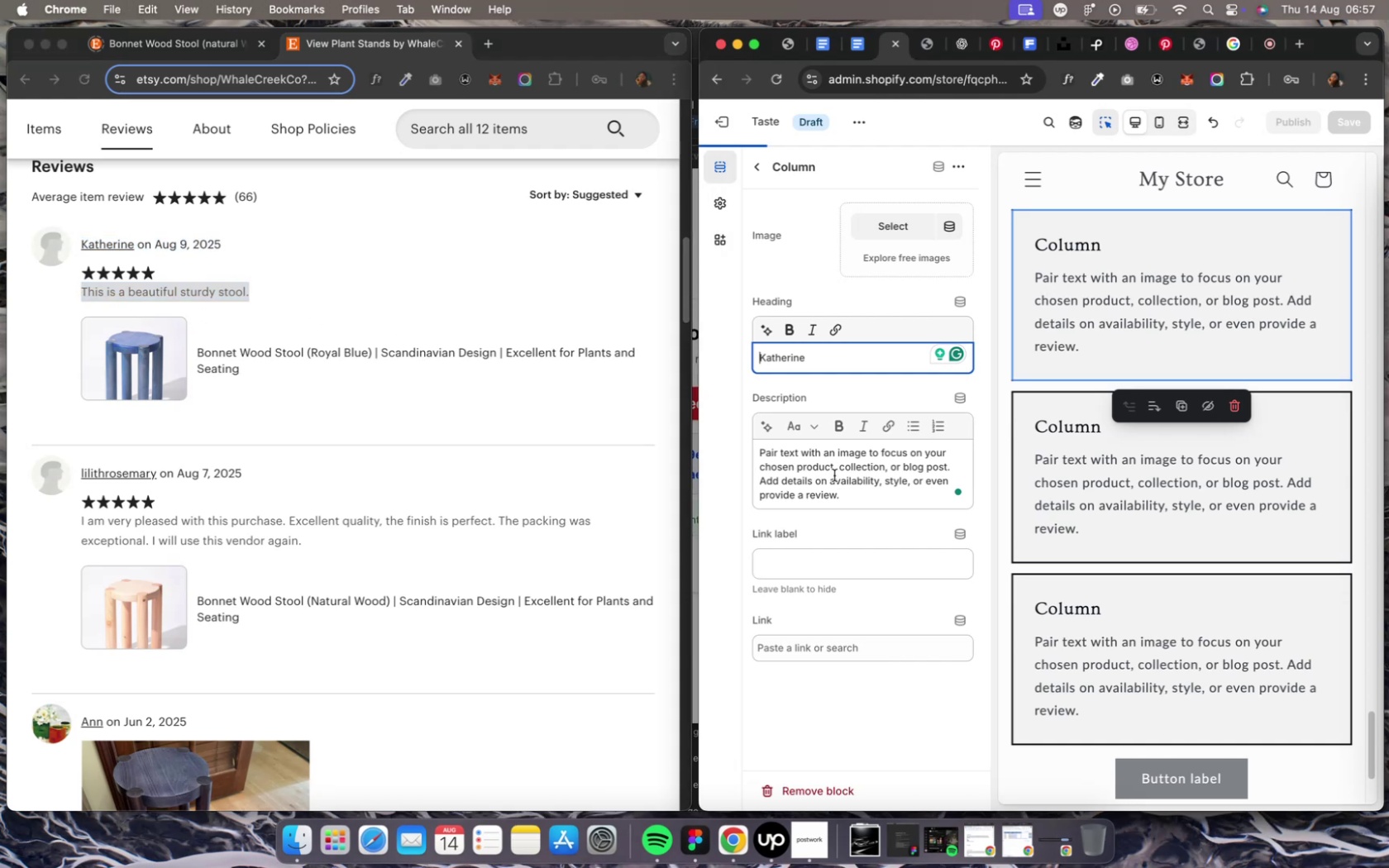 
key(Meta+A)
 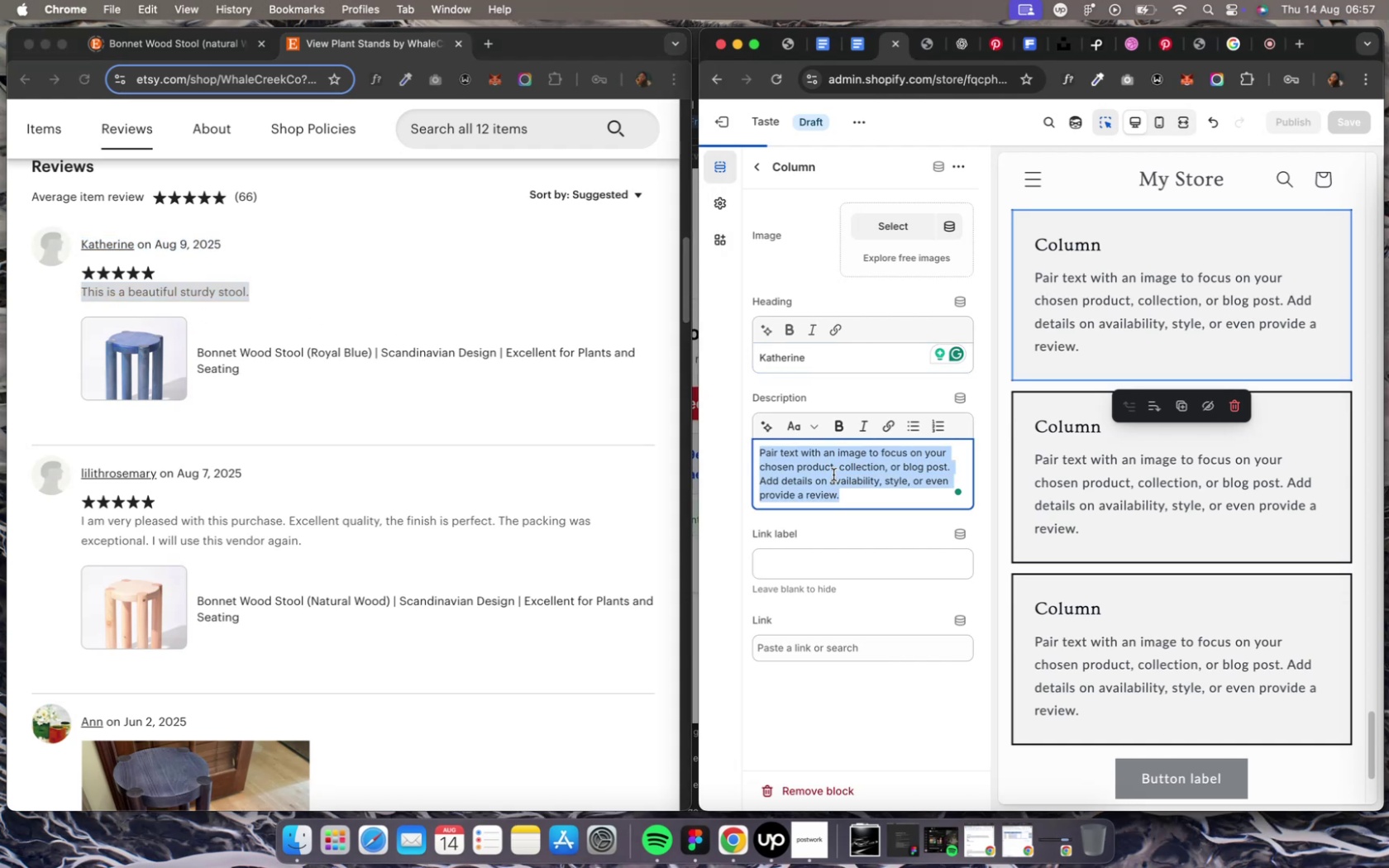 
key(Meta+V)
 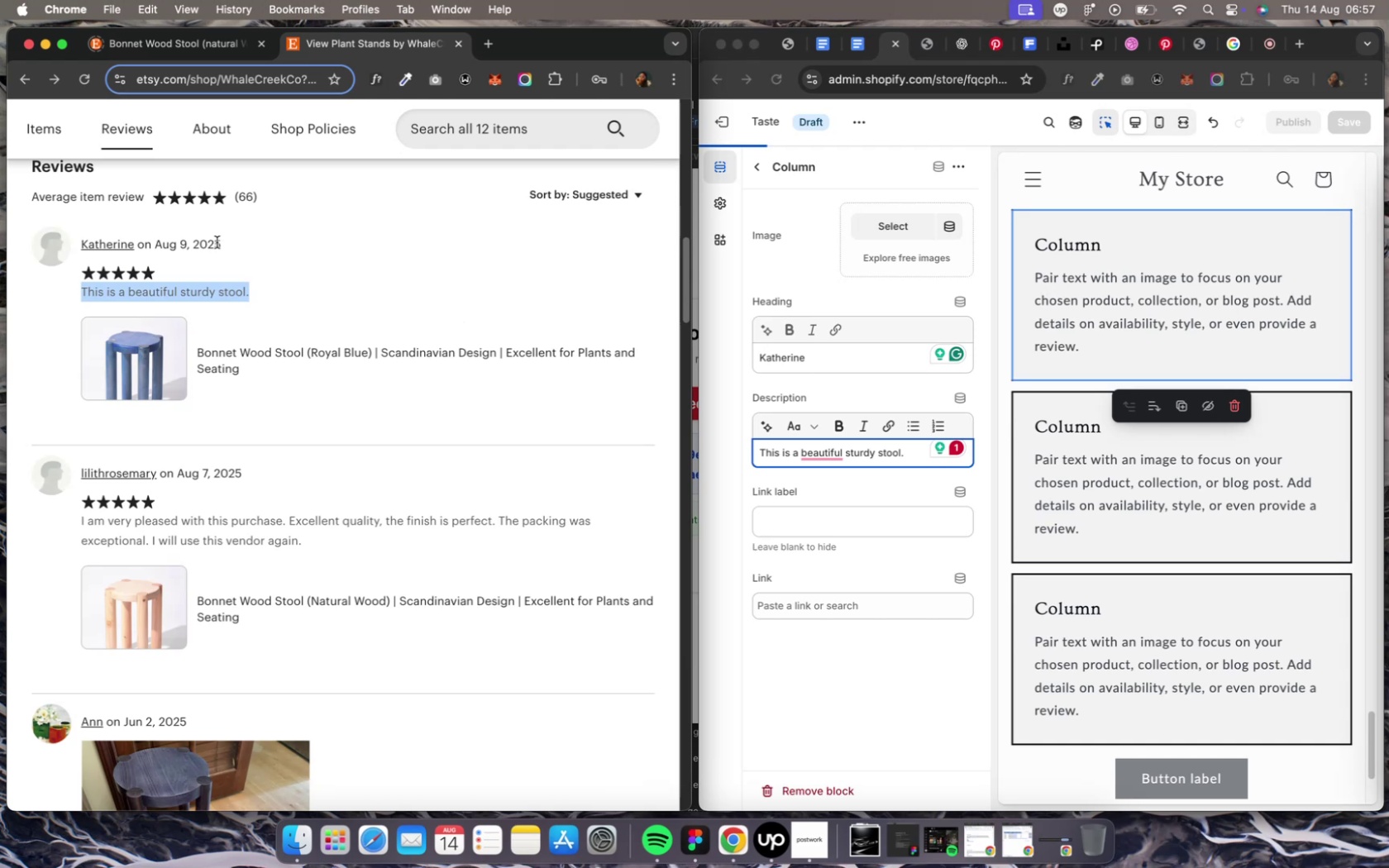 
left_click_drag(start_coordinate=[220, 242], to_coordinate=[67, 245])
 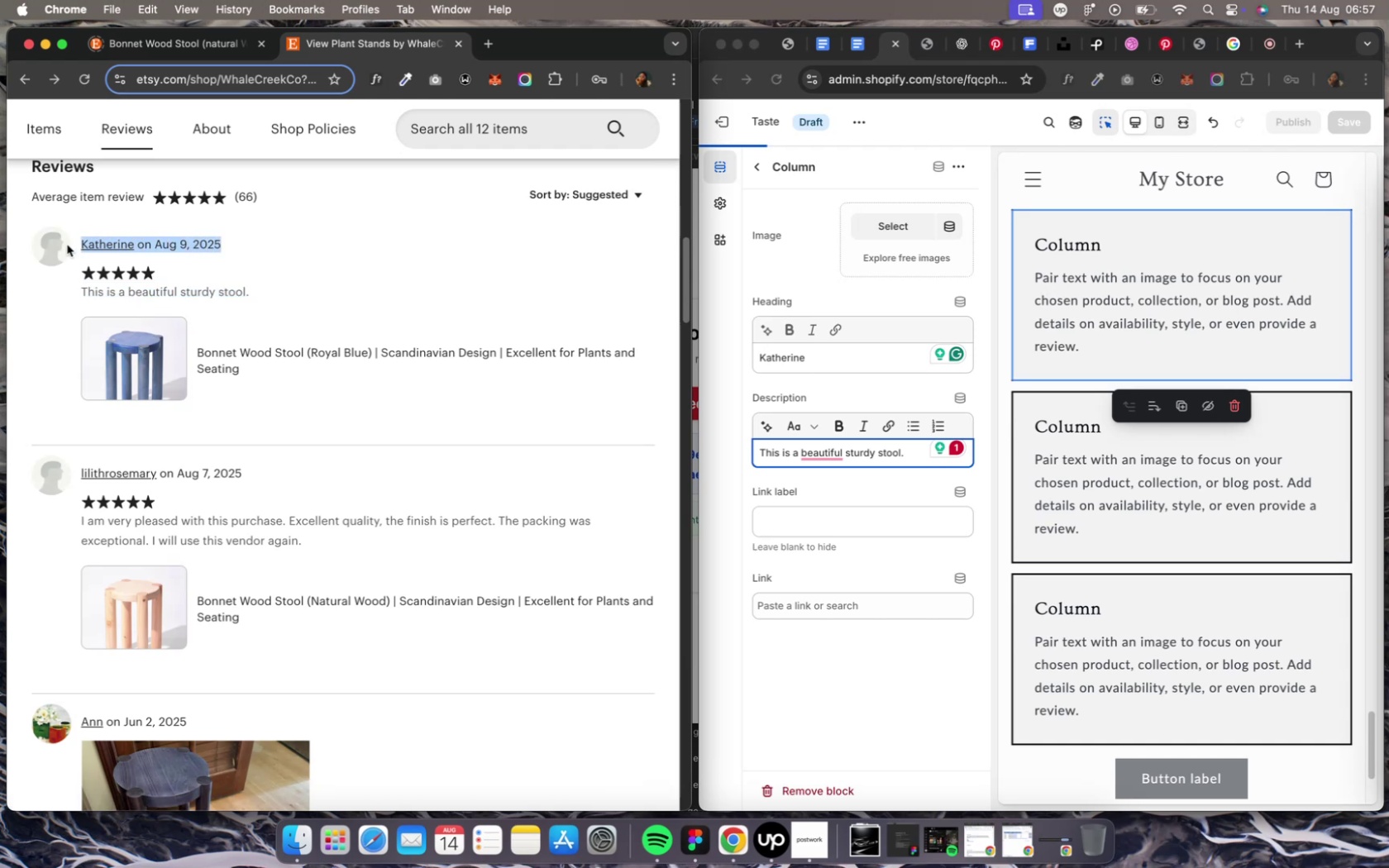 
key(Meta+CommandLeft)
 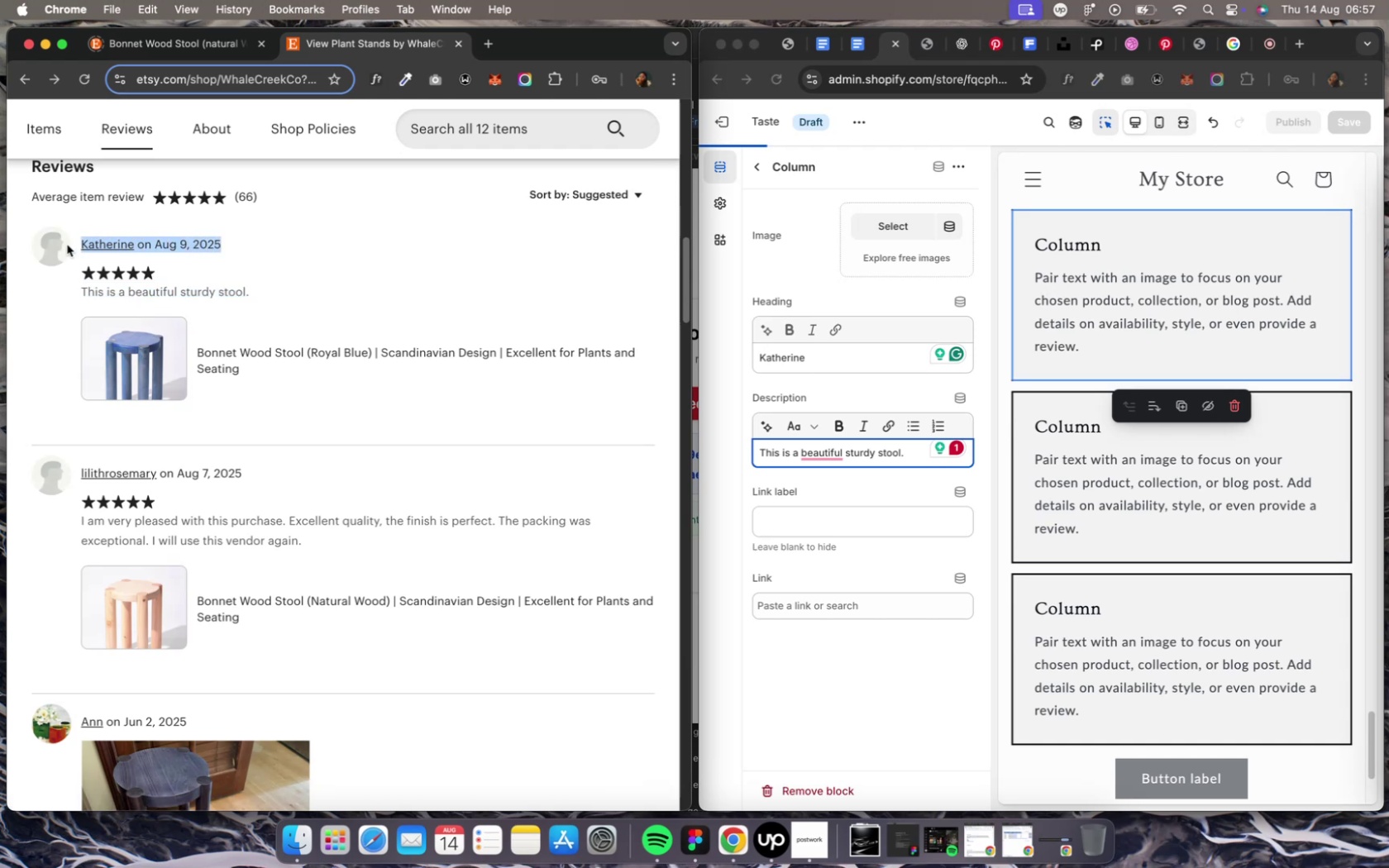 
key(Meta+C)
 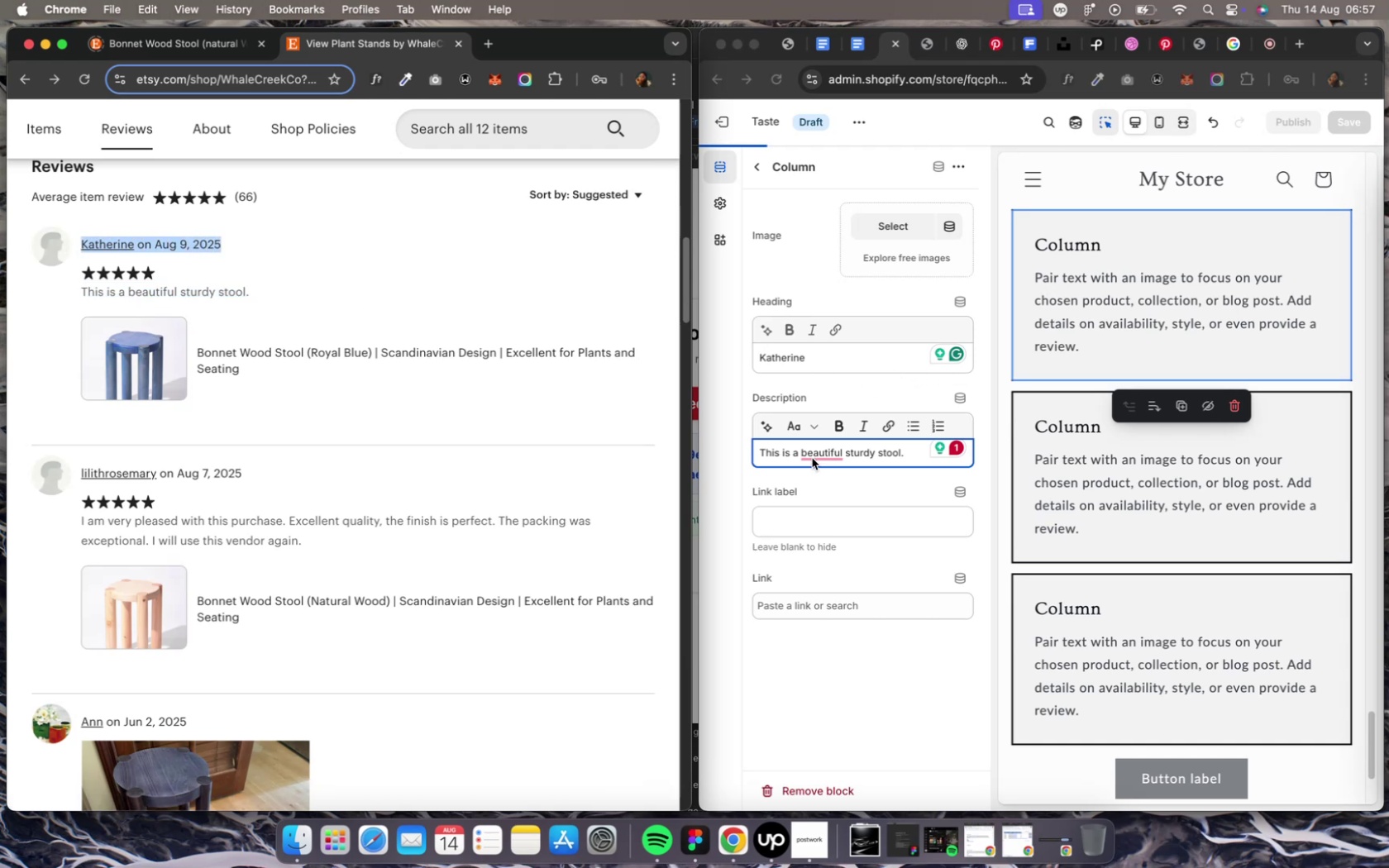 
left_click([815, 450])
 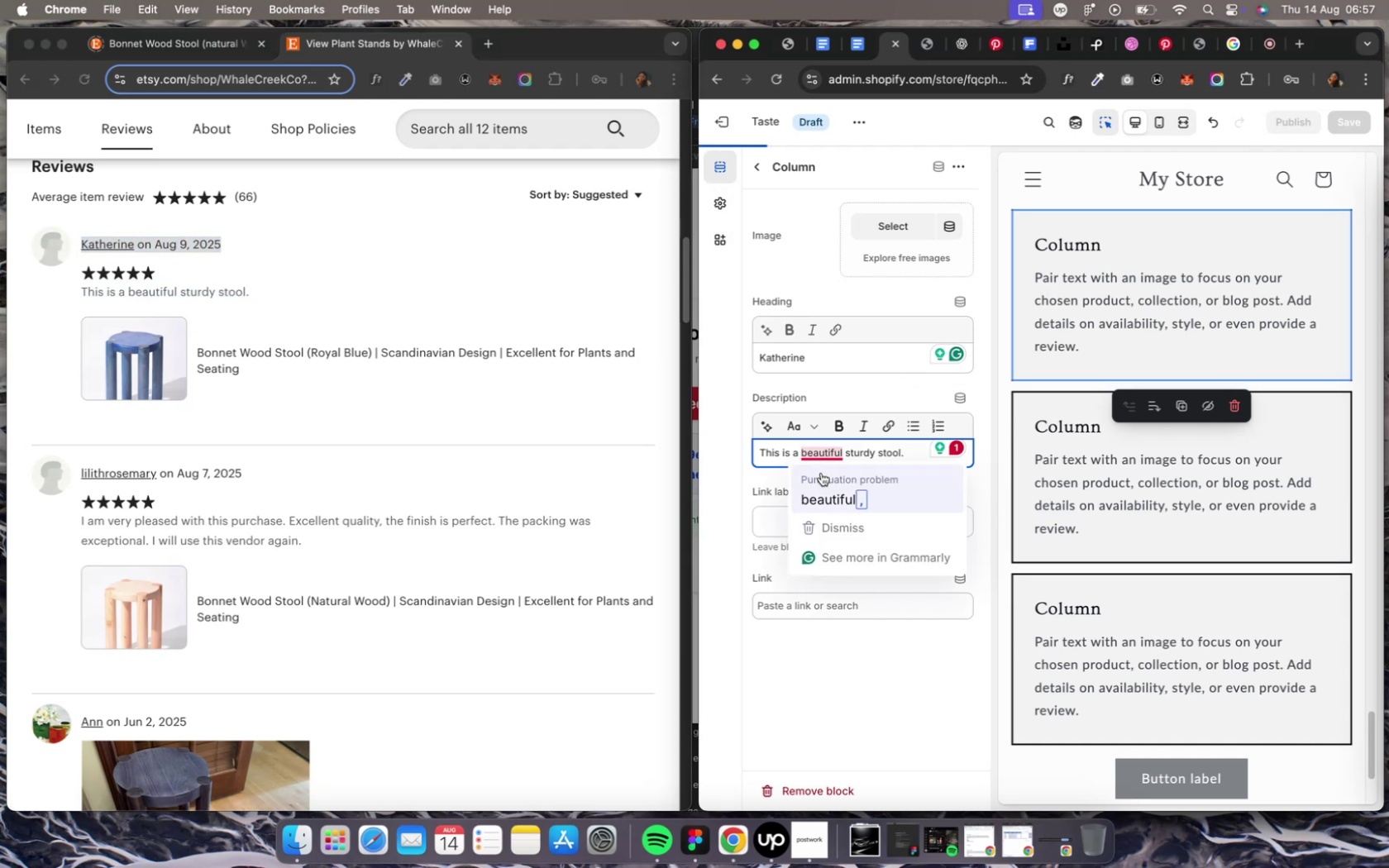 
left_click([829, 490])
 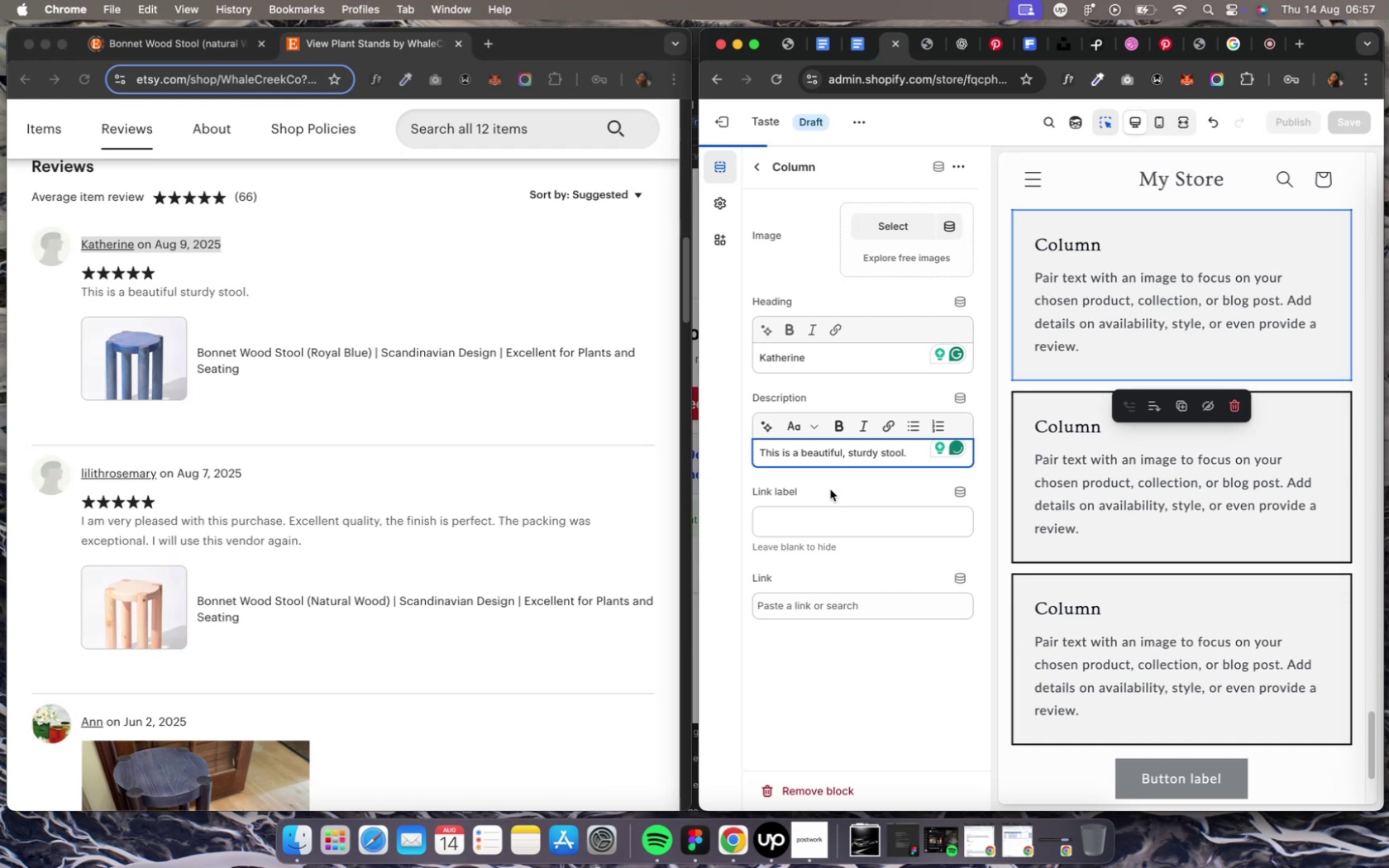 
key(Backspace)
 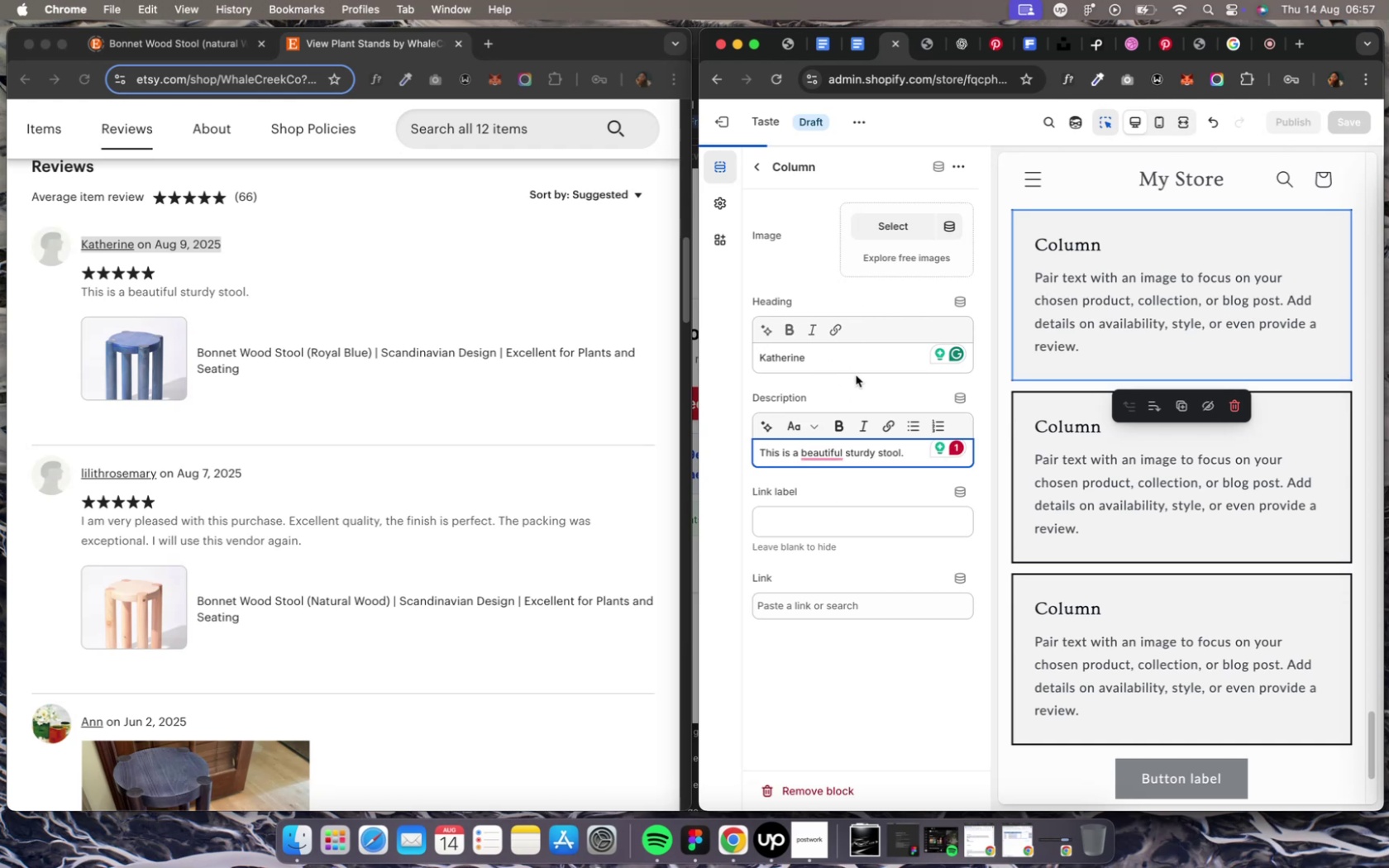 
wait(5.28)
 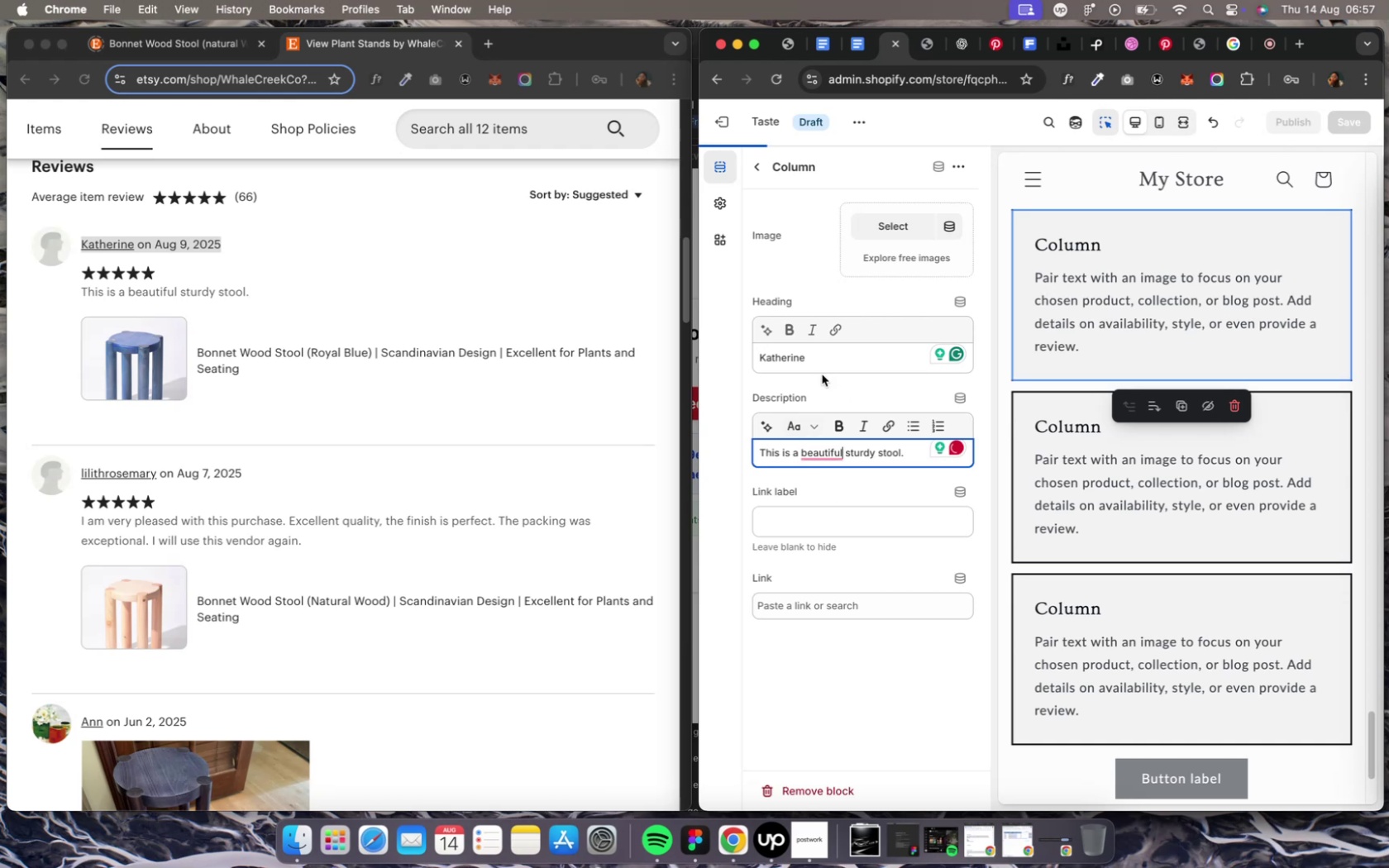 
left_click([855, 367])
 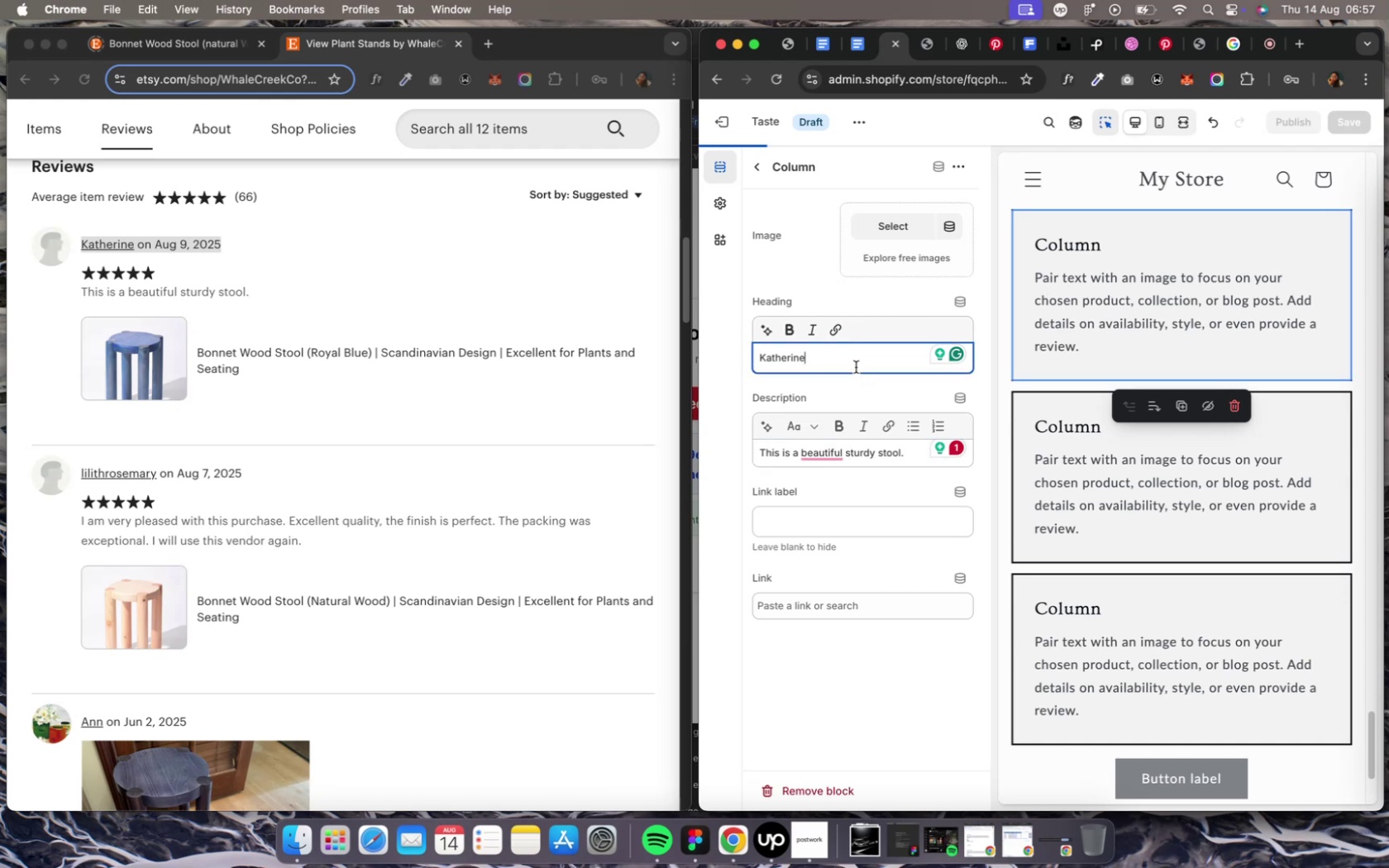 
key(Meta+A)
 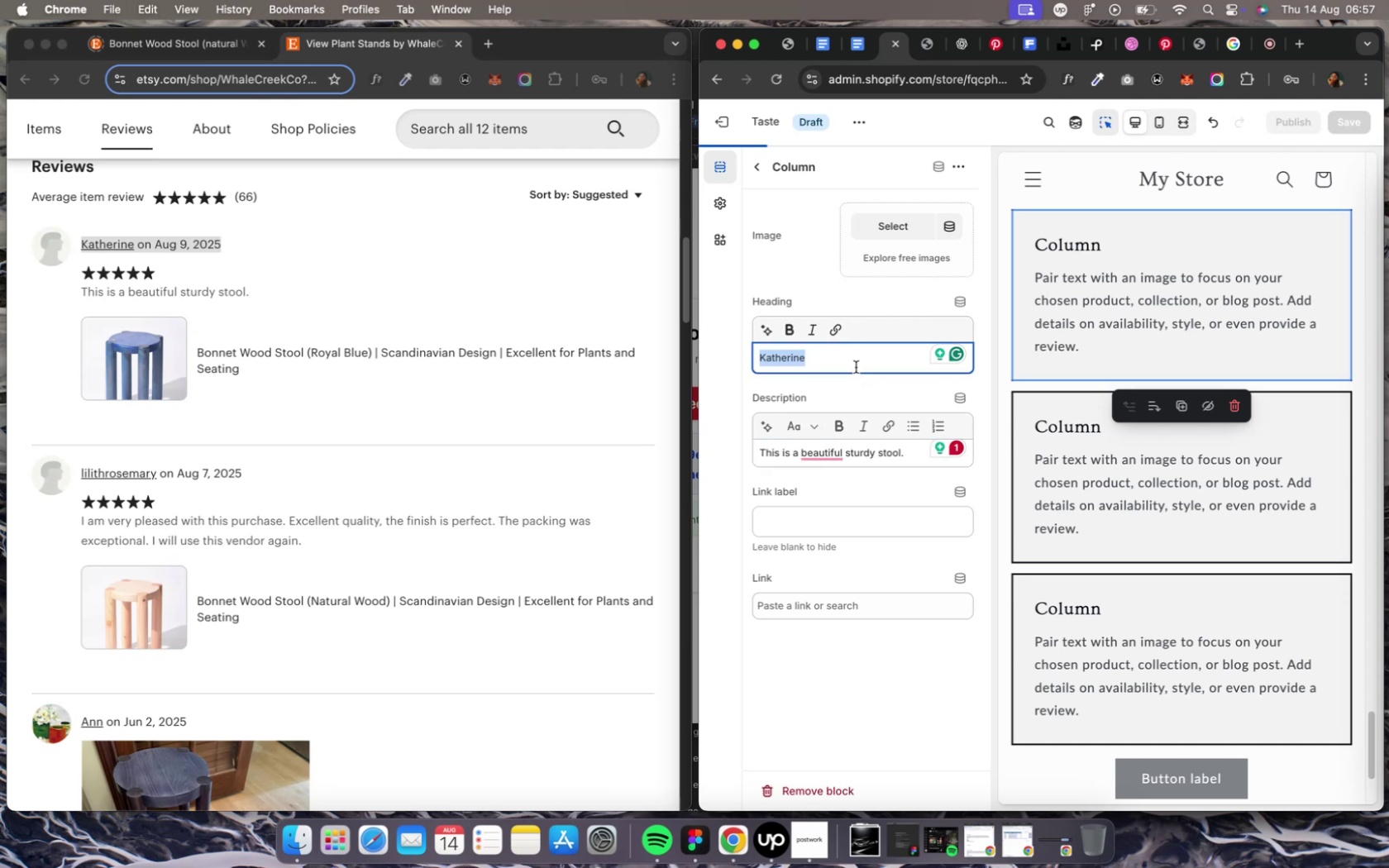 
key(Meta+V)
 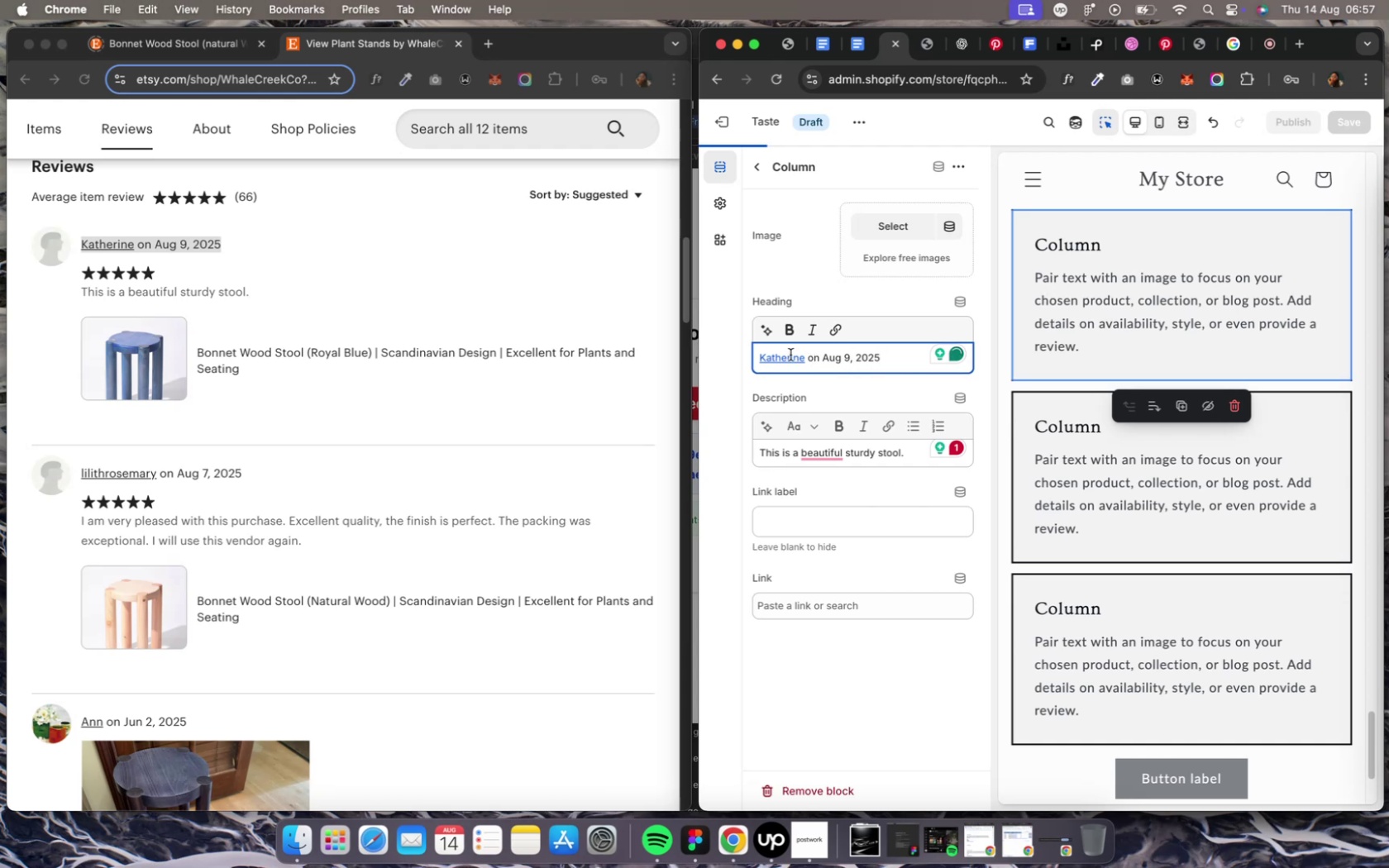 
left_click([790, 355])
 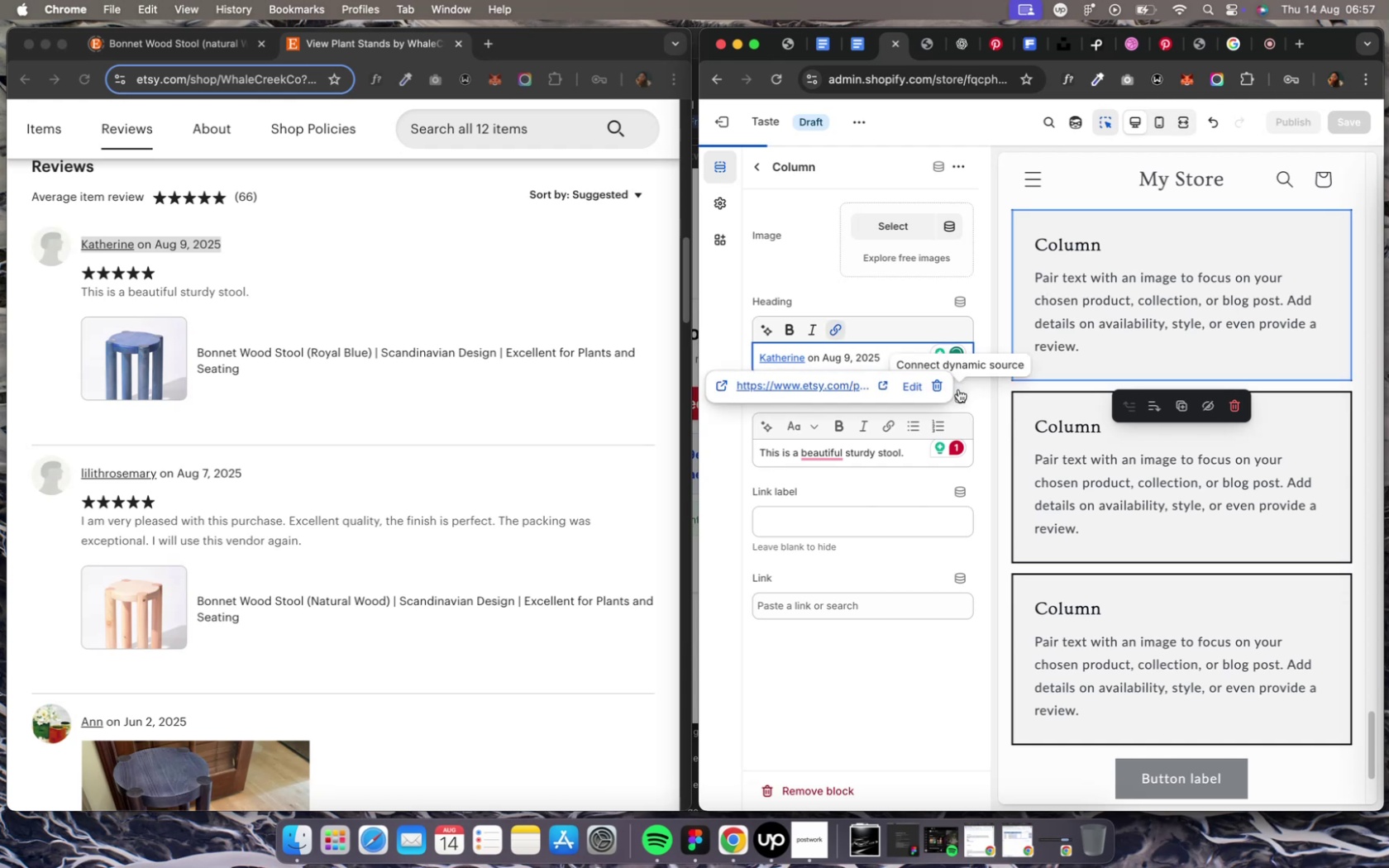 
left_click([934, 391])
 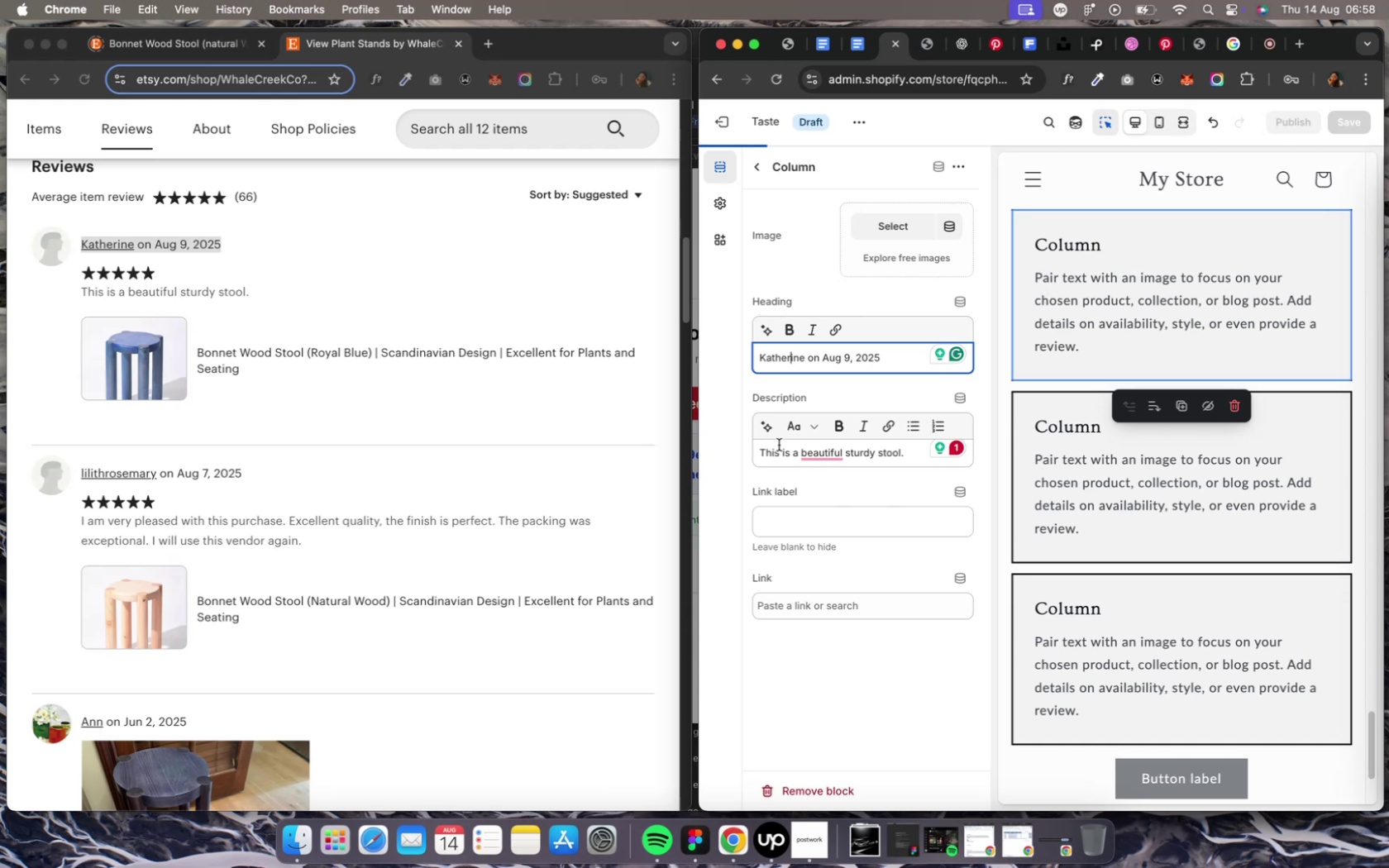 
wait(11.23)
 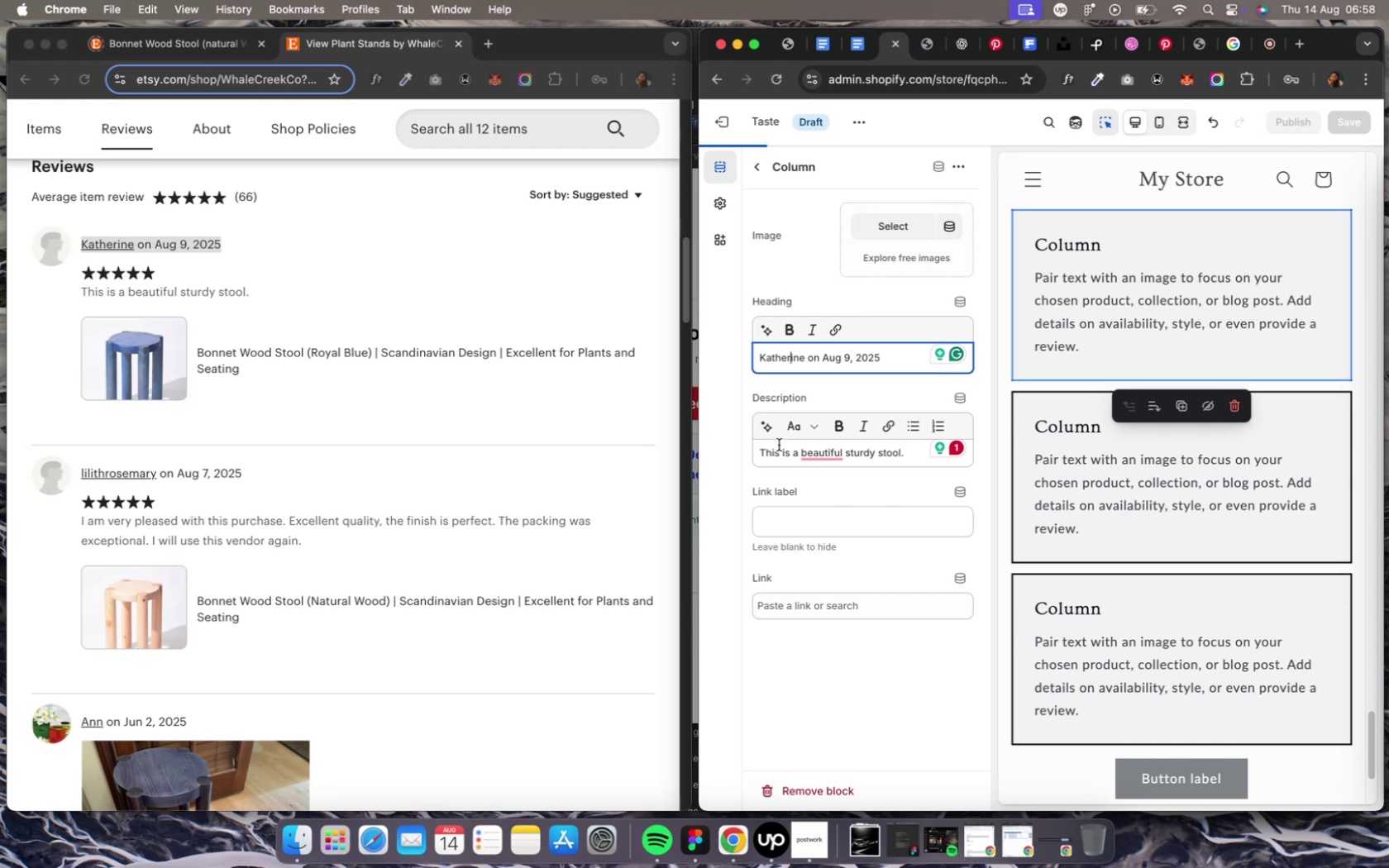 
left_click([919, 231])
 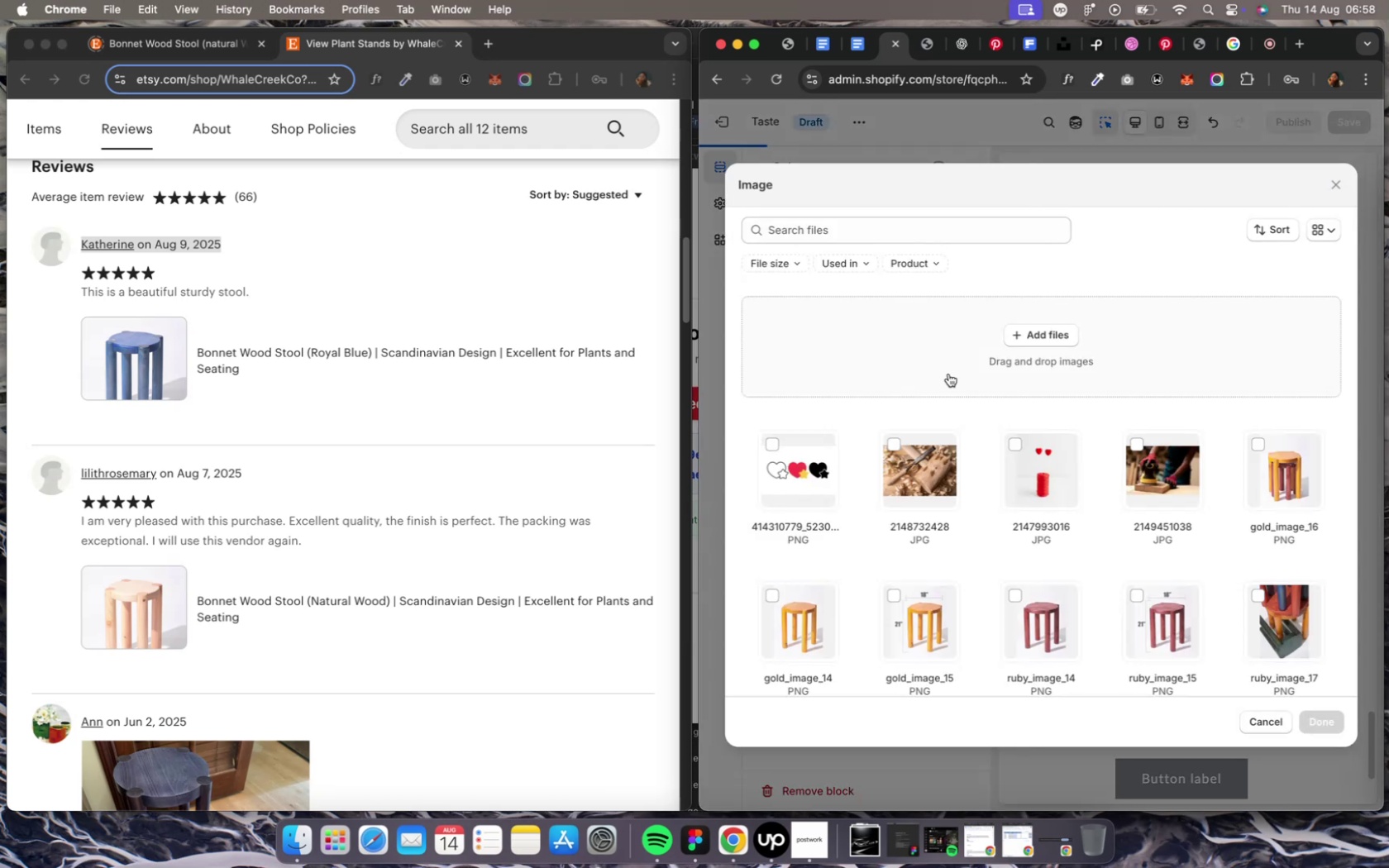 
scroll: coordinate [909, 433], scroll_direction: down, amount: 20.0
 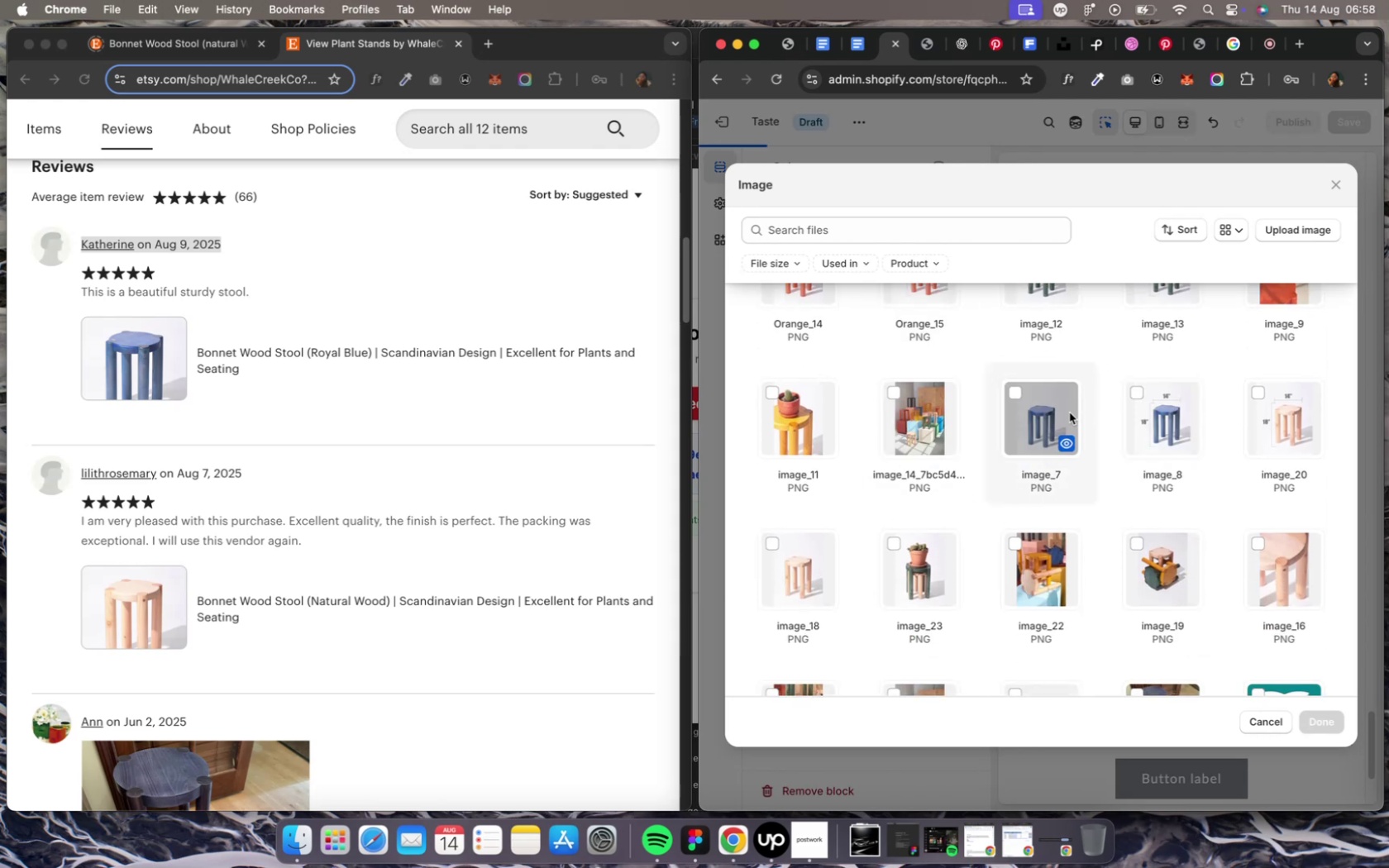 
left_click([1060, 410])
 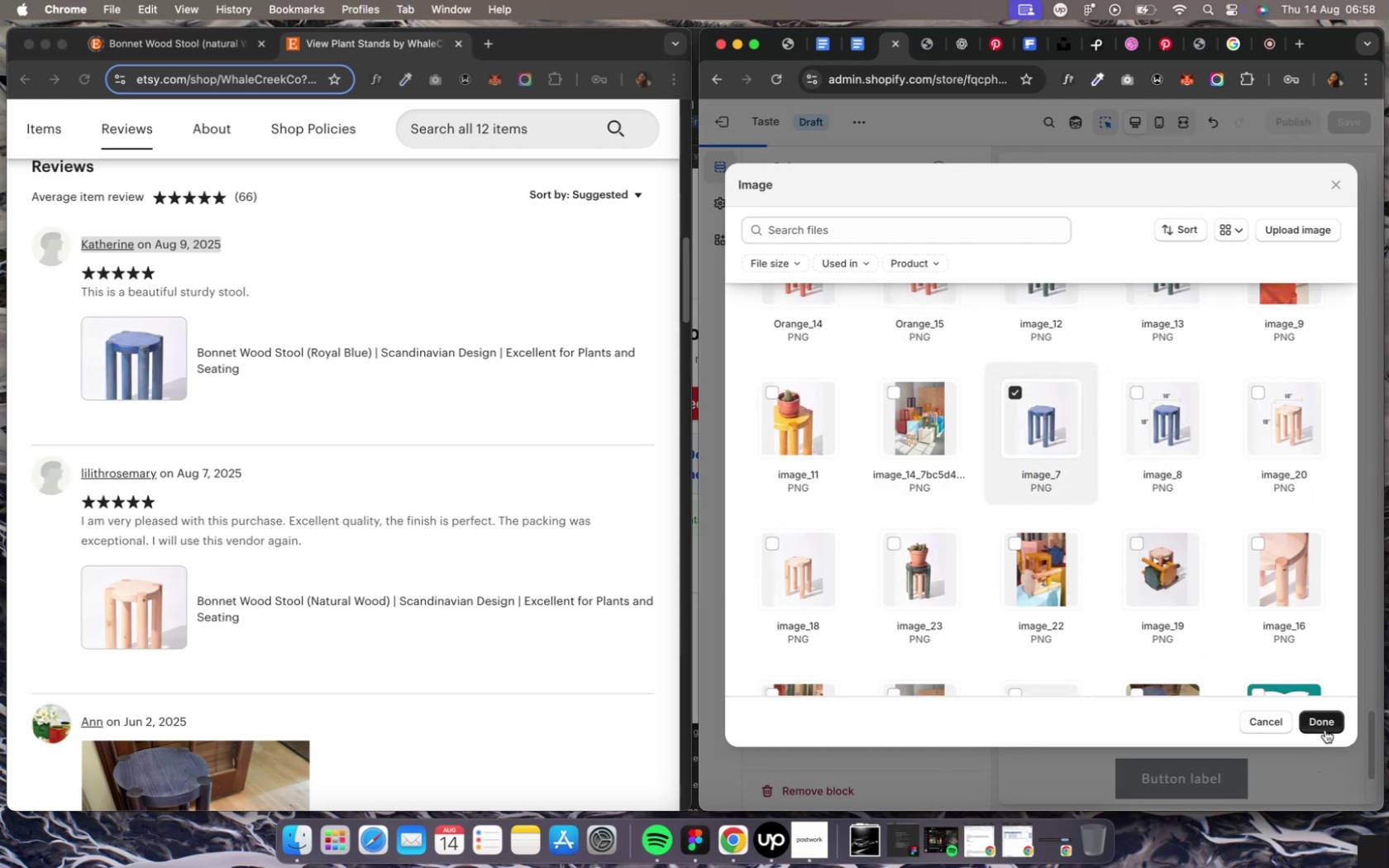 
wait(6.69)
 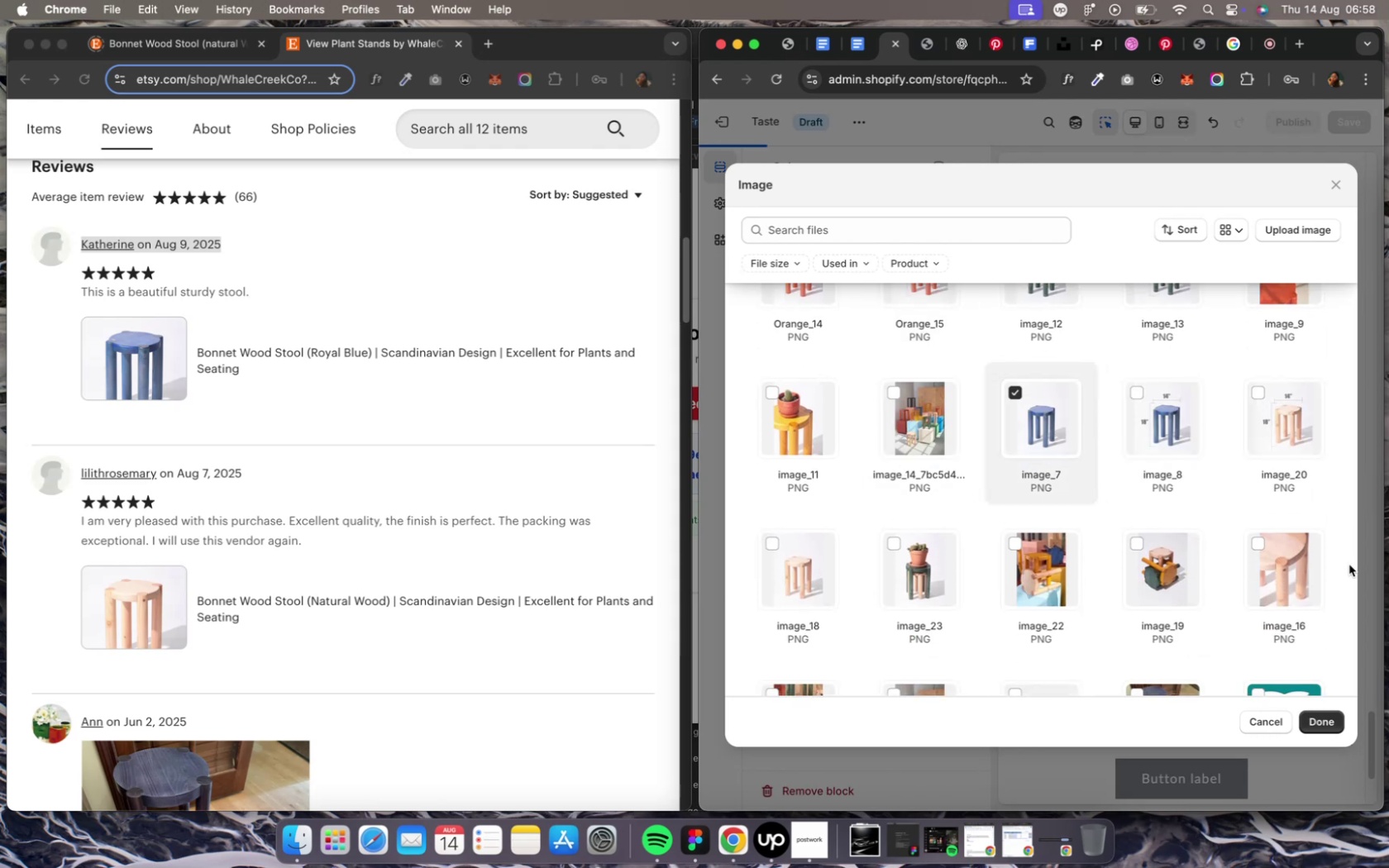 
left_click([1324, 726])
 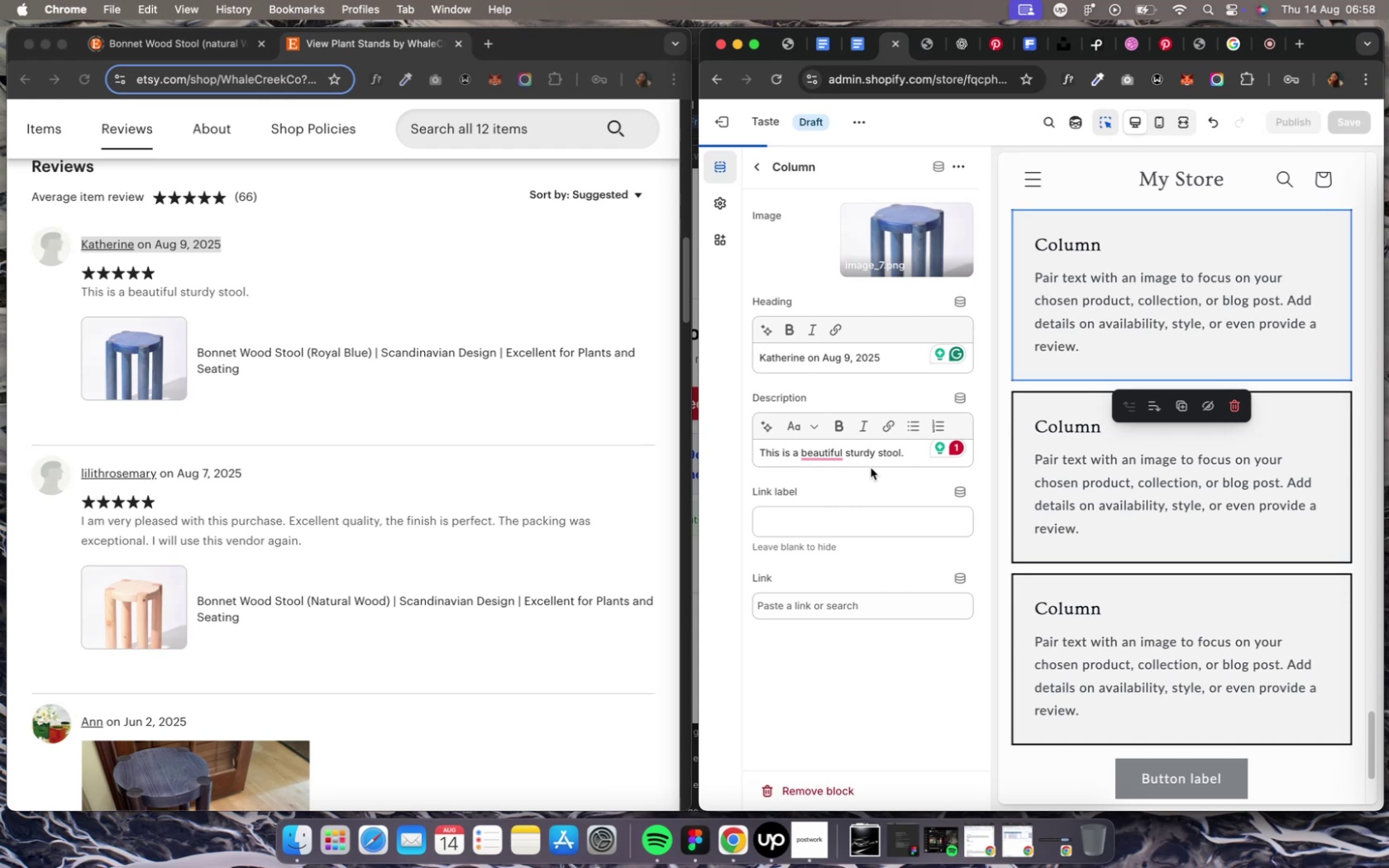 
wait(25.61)
 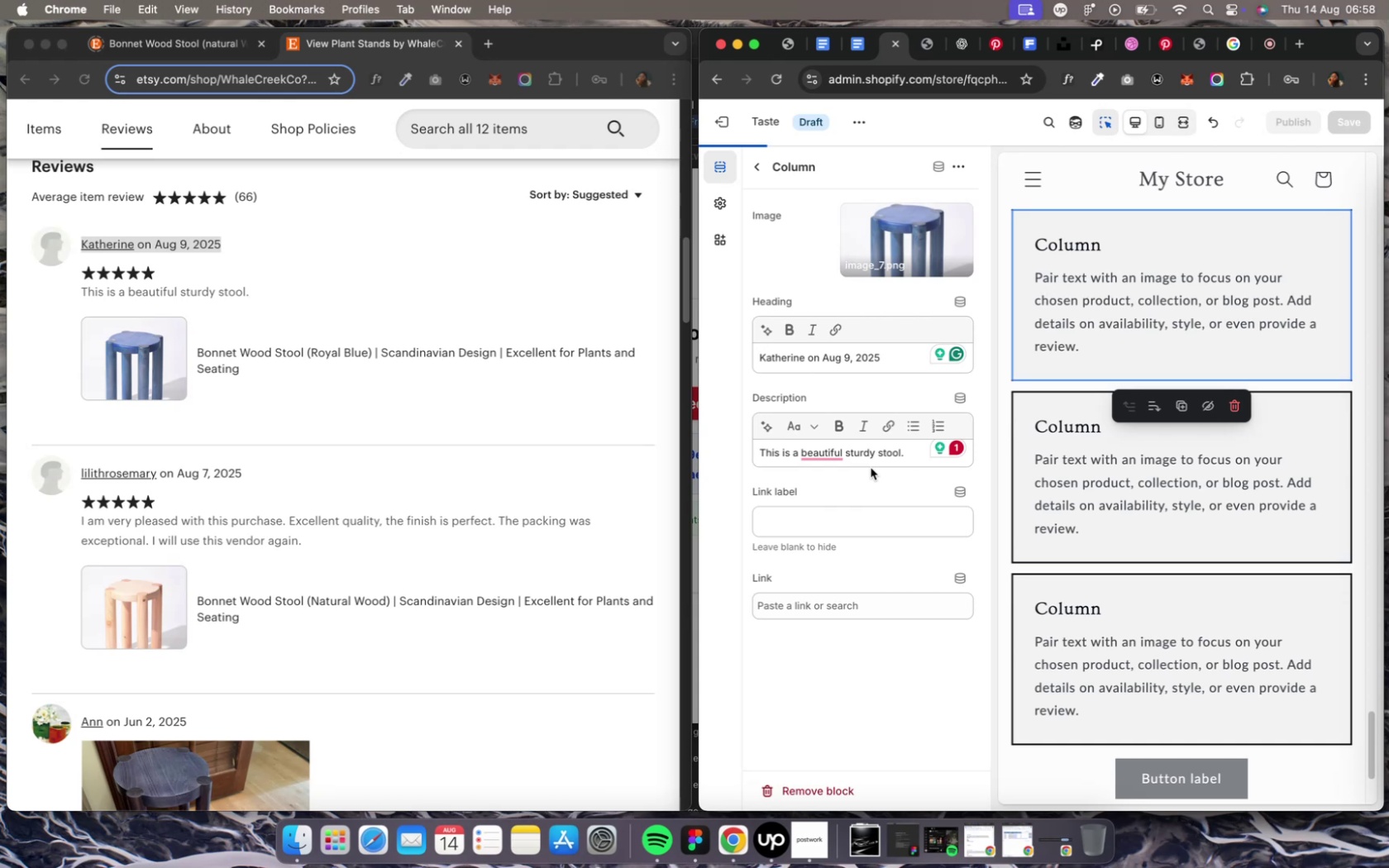 
scroll: coordinate [1147, 456], scroll_direction: up, amount: 11.0
 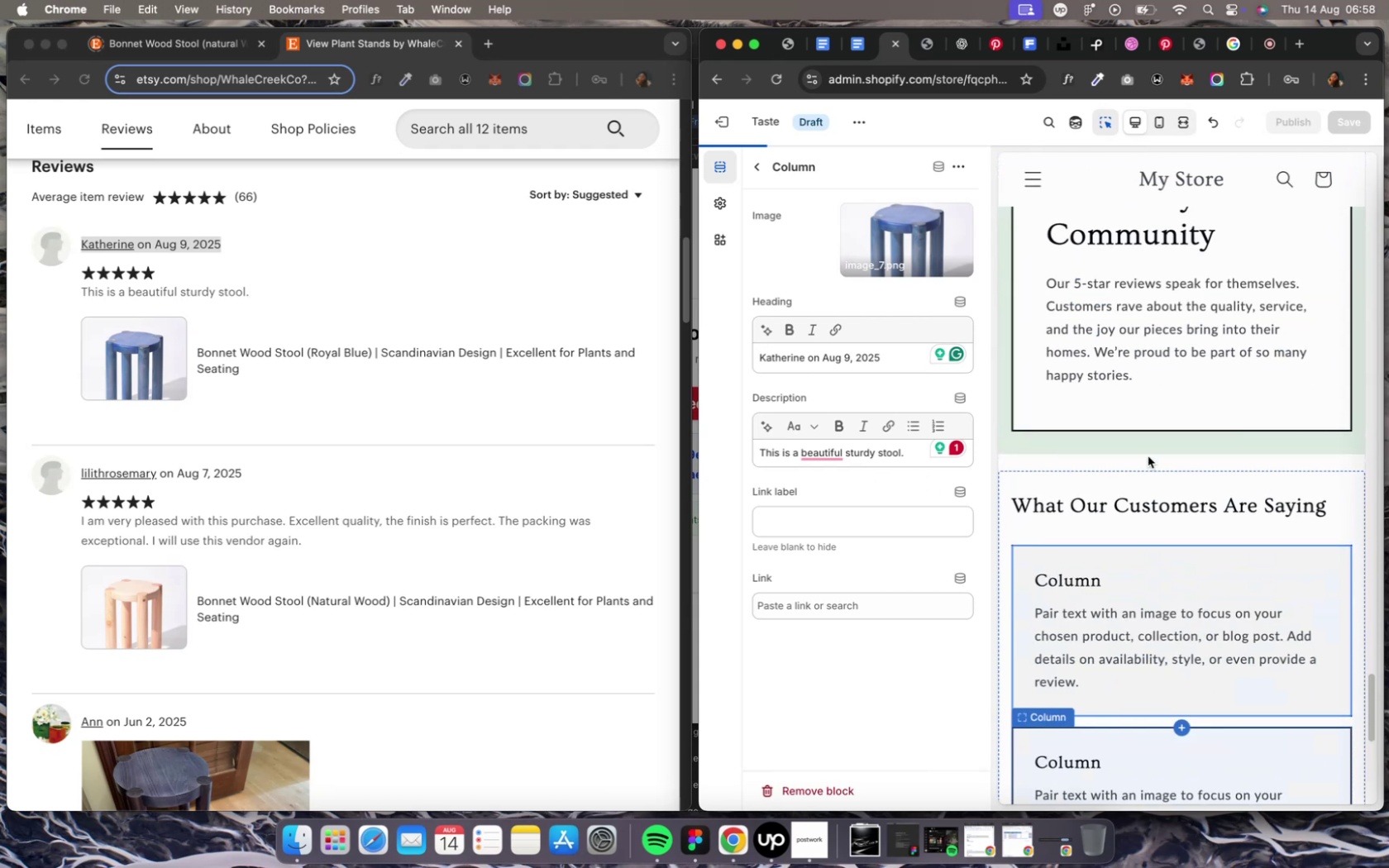 
scroll: coordinate [1147, 456], scroll_direction: down, amount: 7.0
 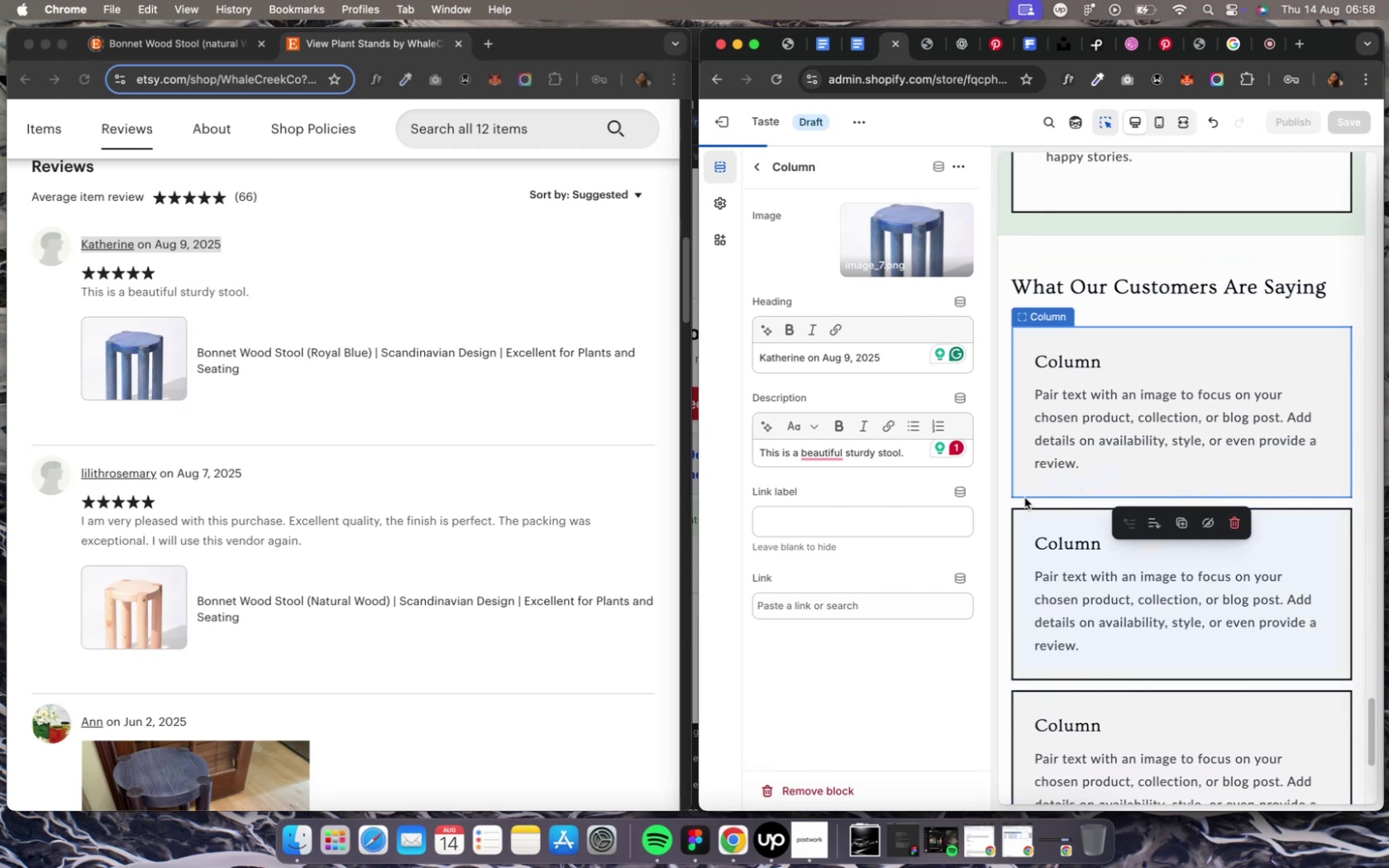 
left_click([823, 689])
 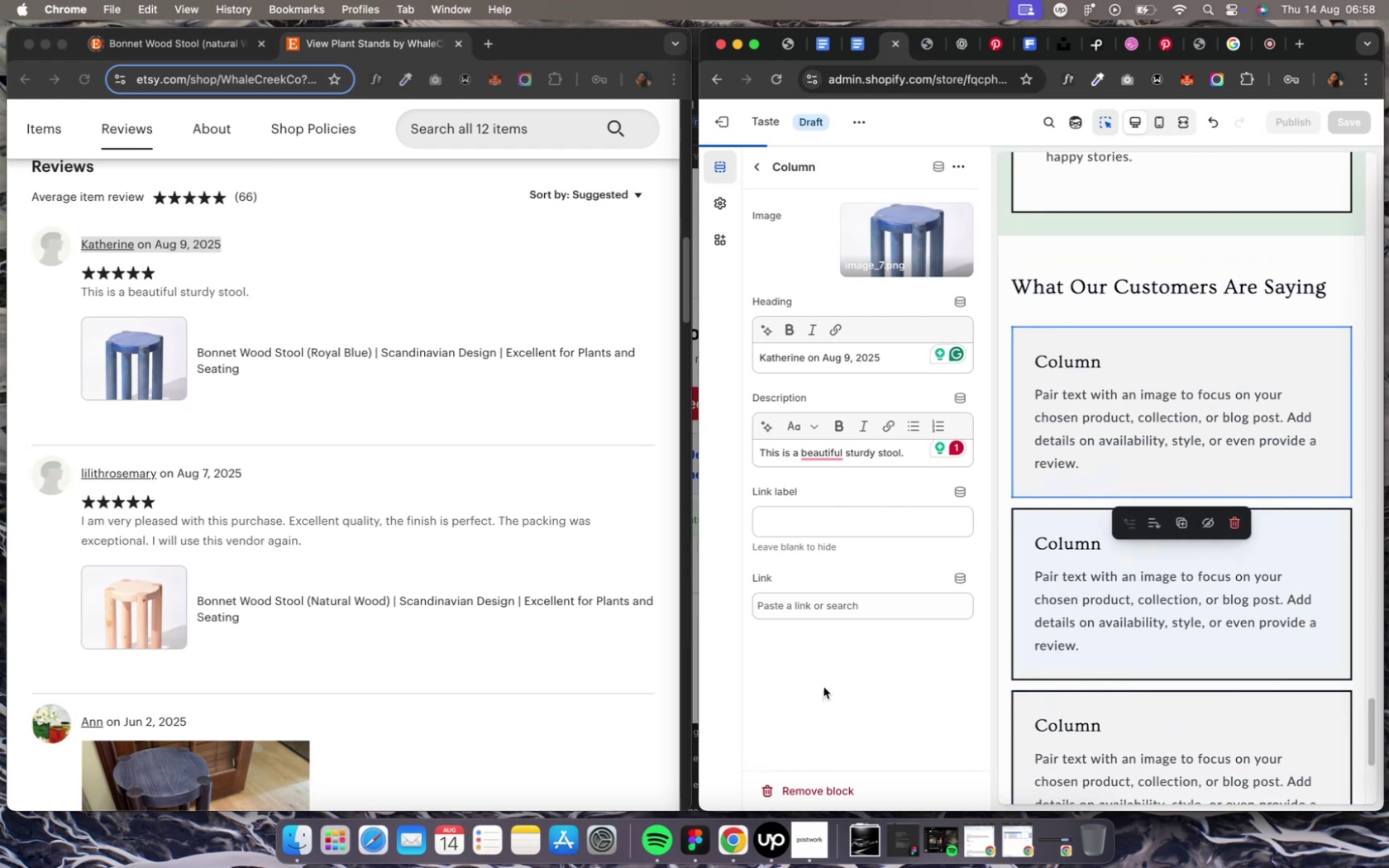 
scroll: coordinate [823, 684], scroll_direction: up, amount: 4.0
 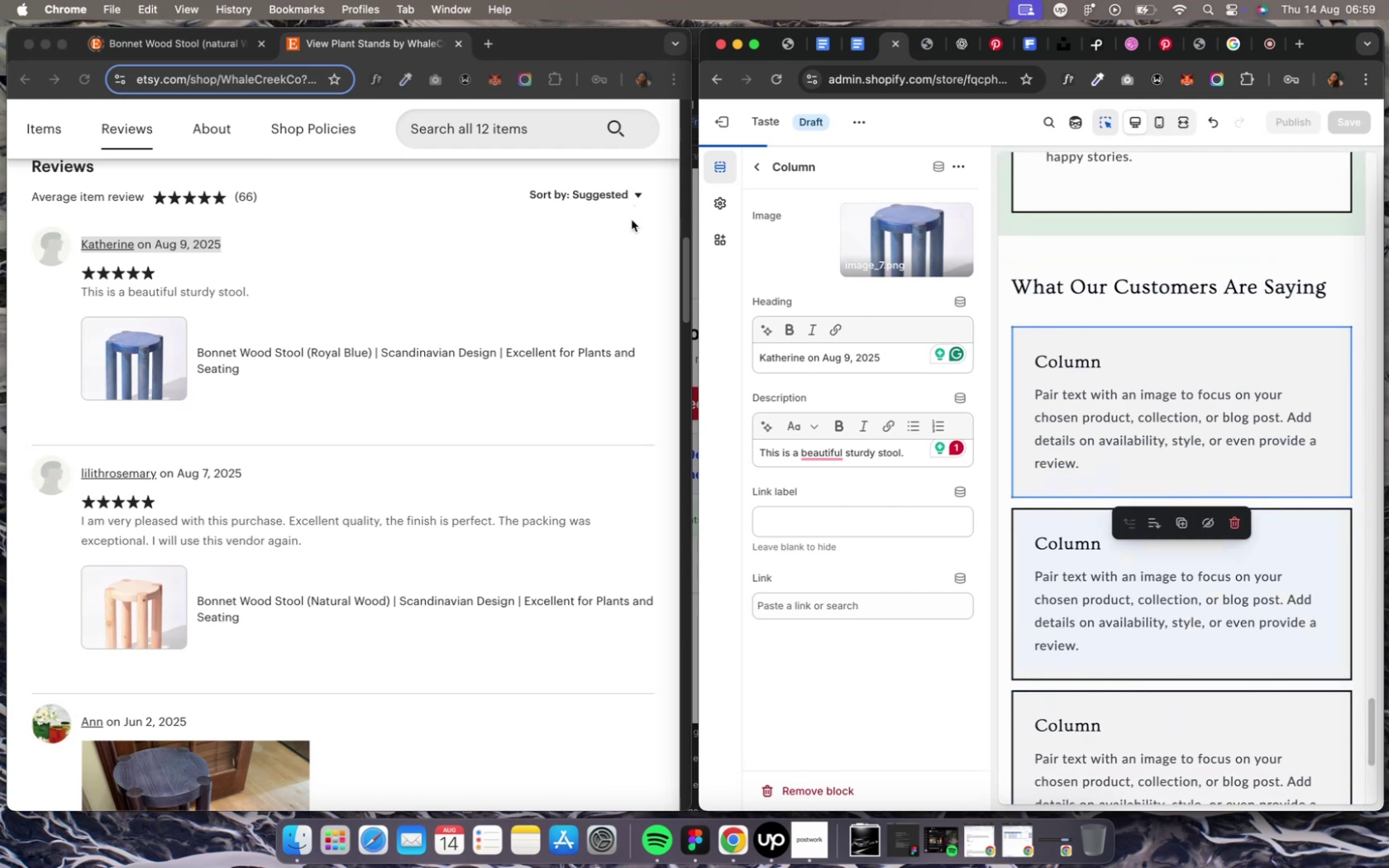 
mouse_move([791, 93])
 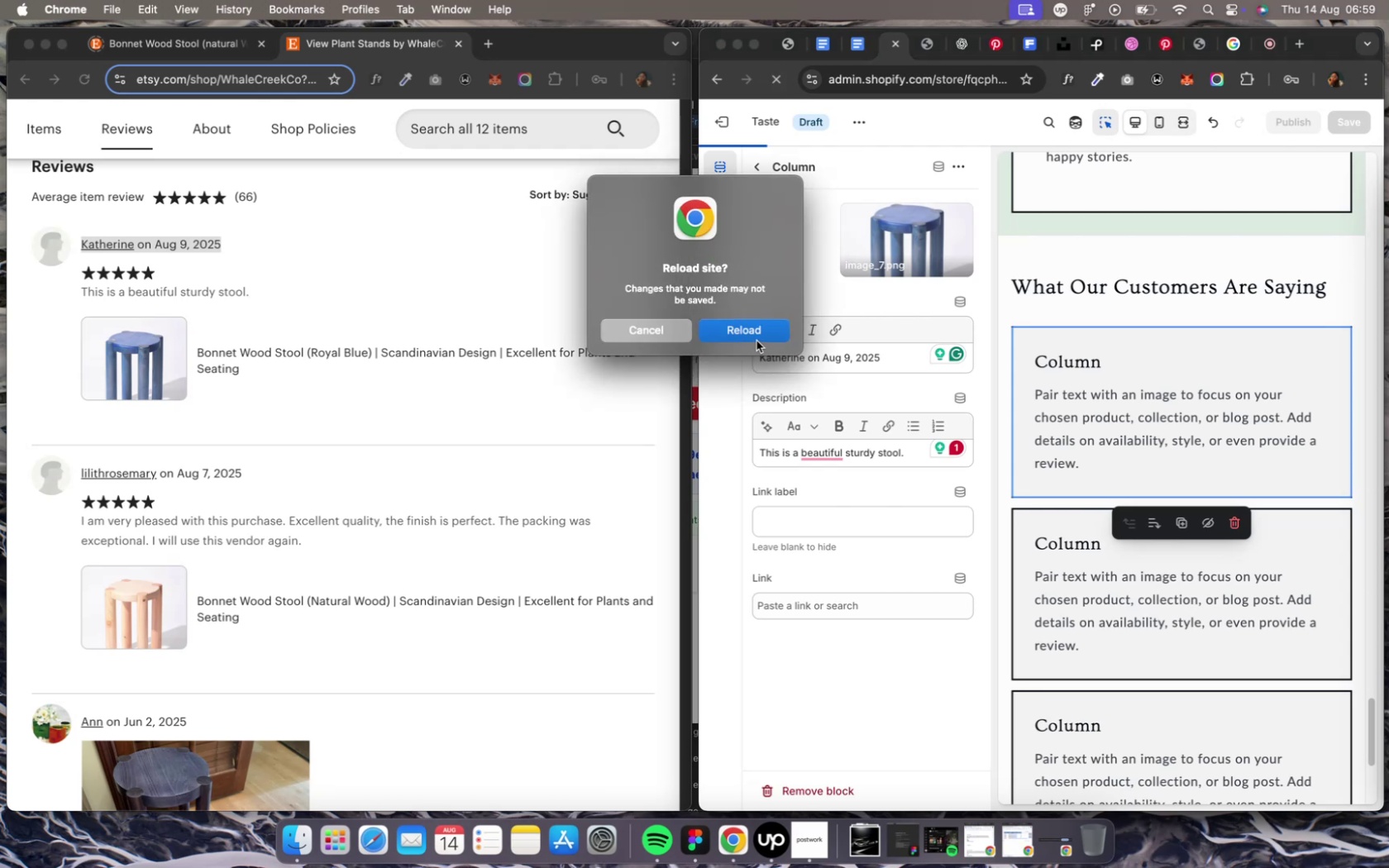 
left_click([754, 332])
 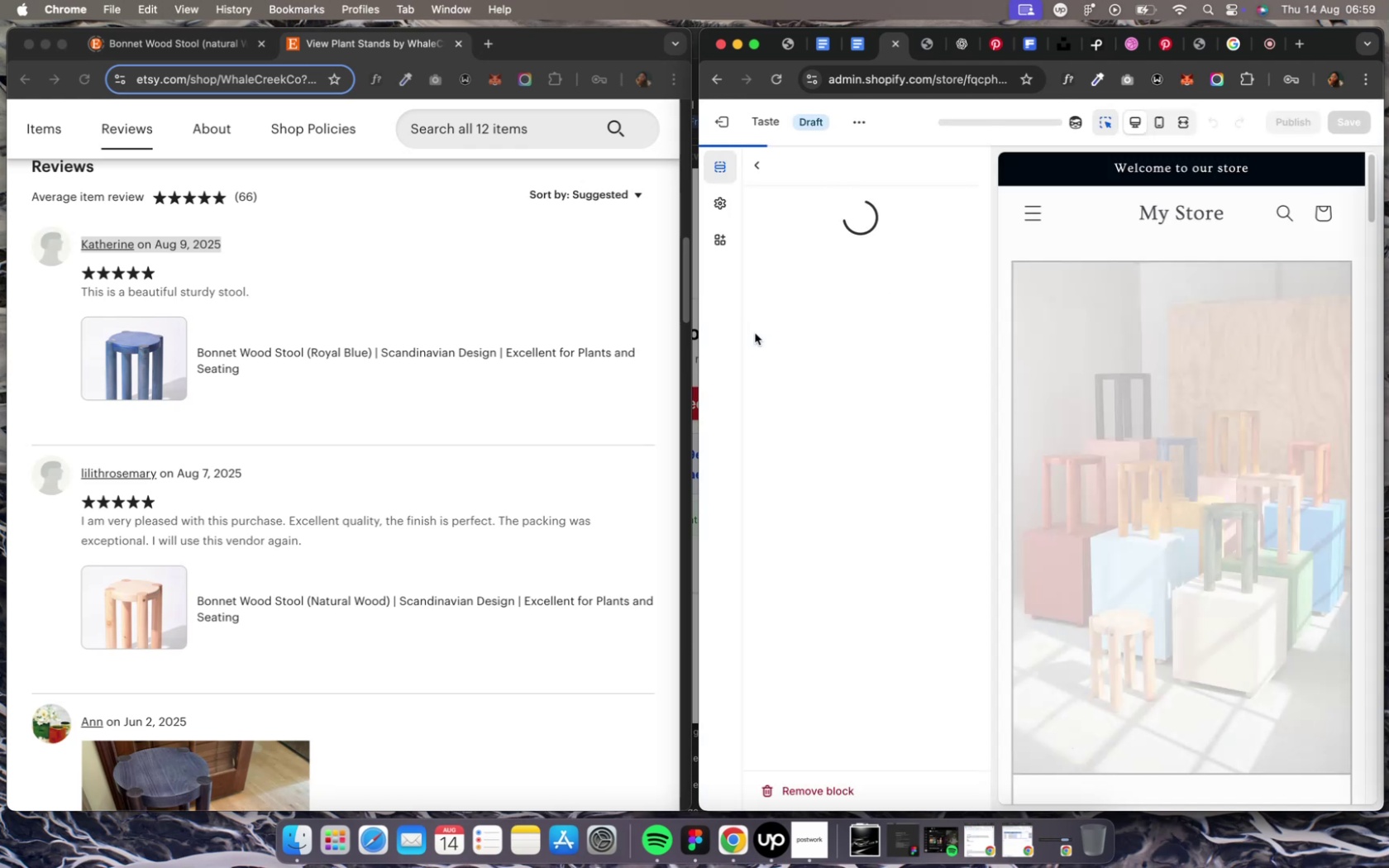 
wait(15.87)
 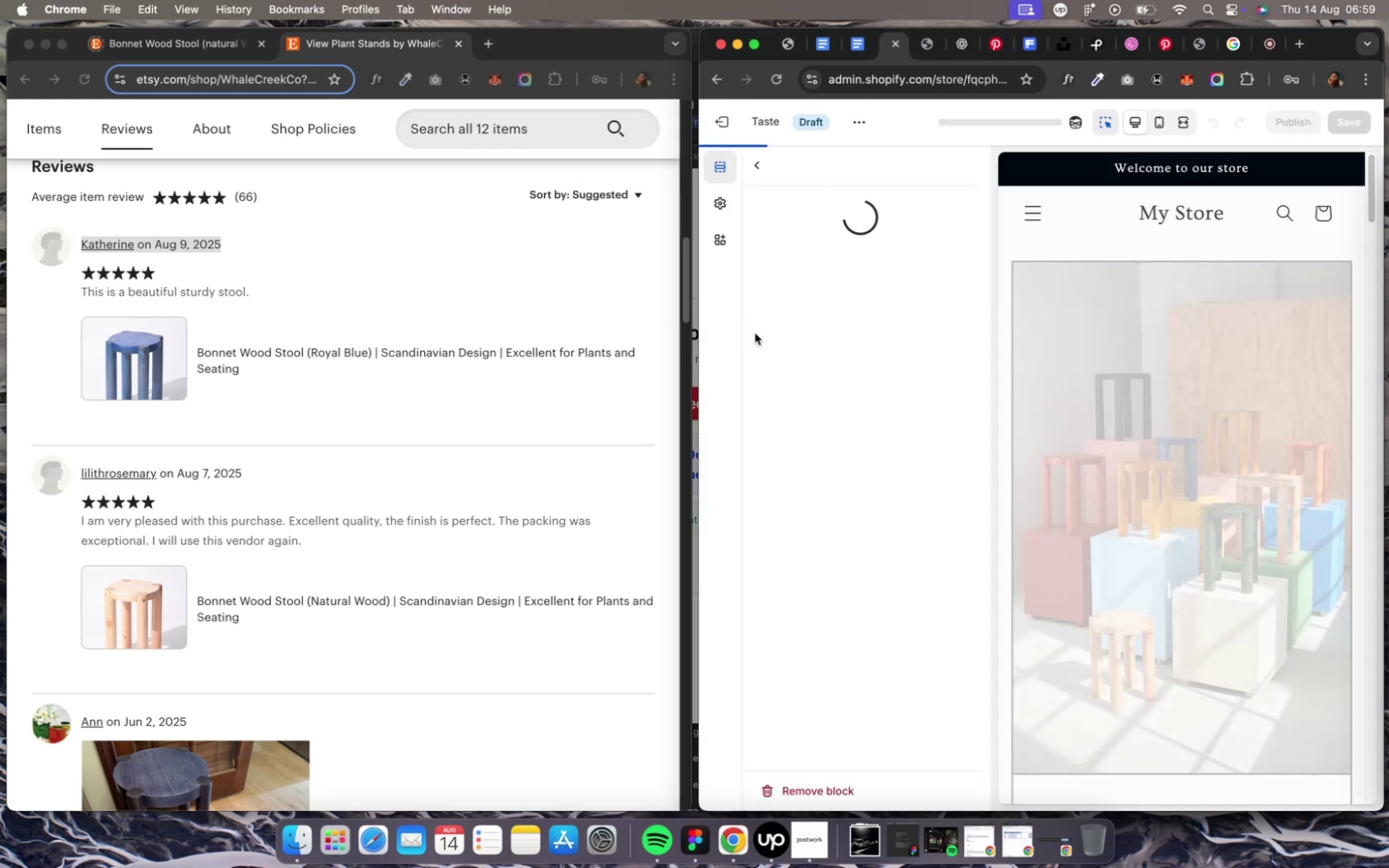 
scroll: coordinate [1156, 470], scroll_direction: down, amount: 65.0
 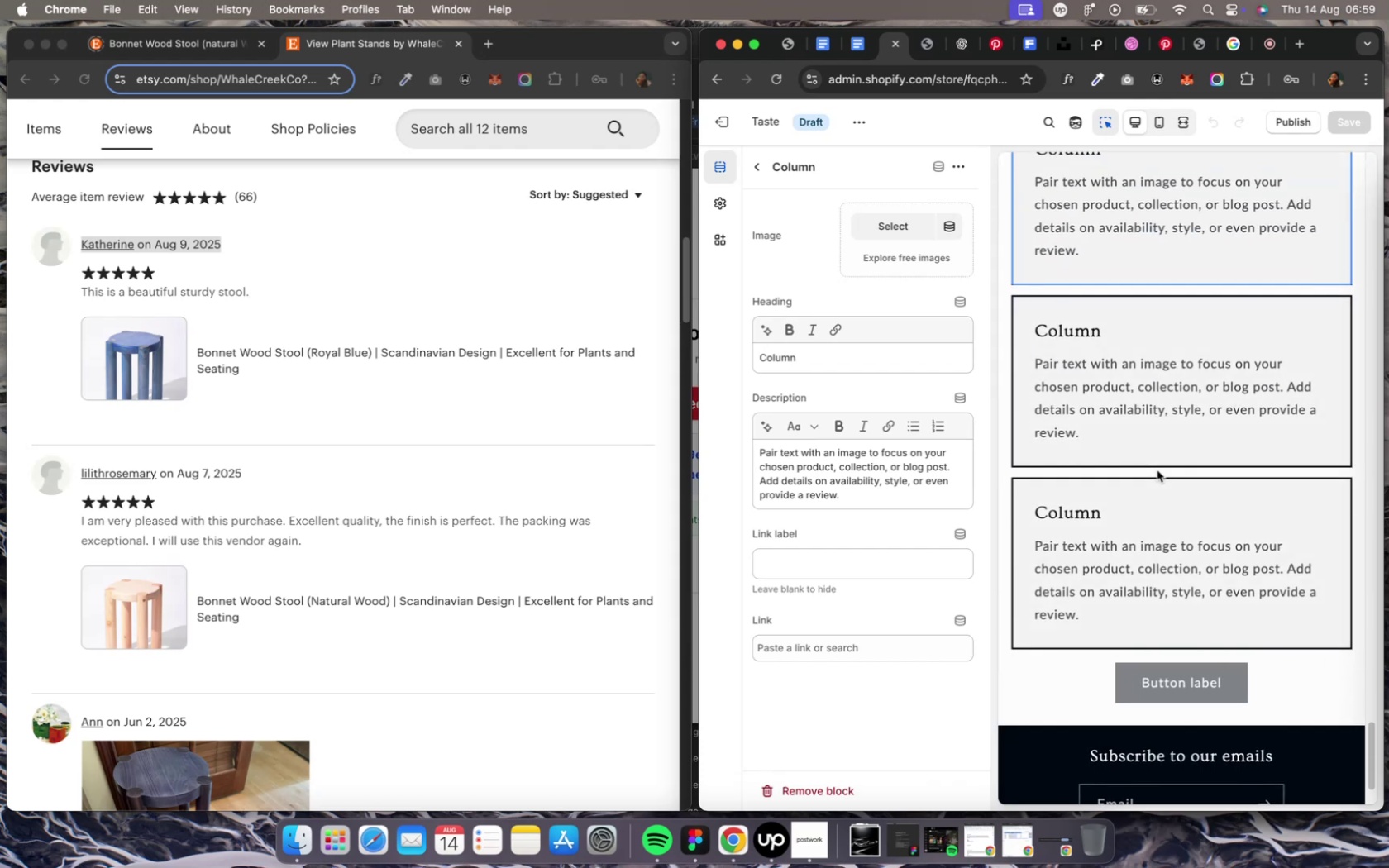 
scroll: coordinate [1155, 470], scroll_direction: up, amount: 5.0
 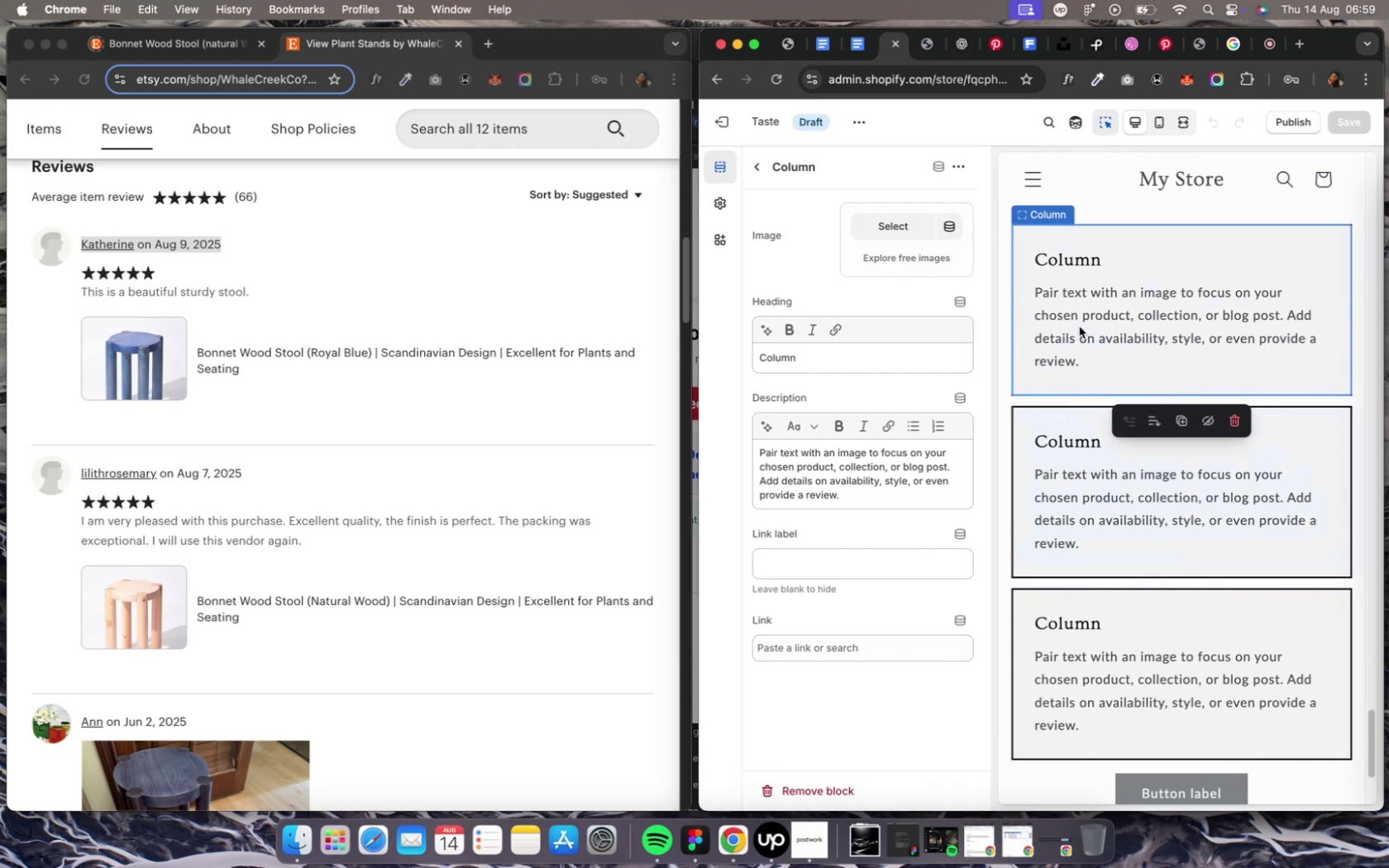 
left_click([1078, 327])
 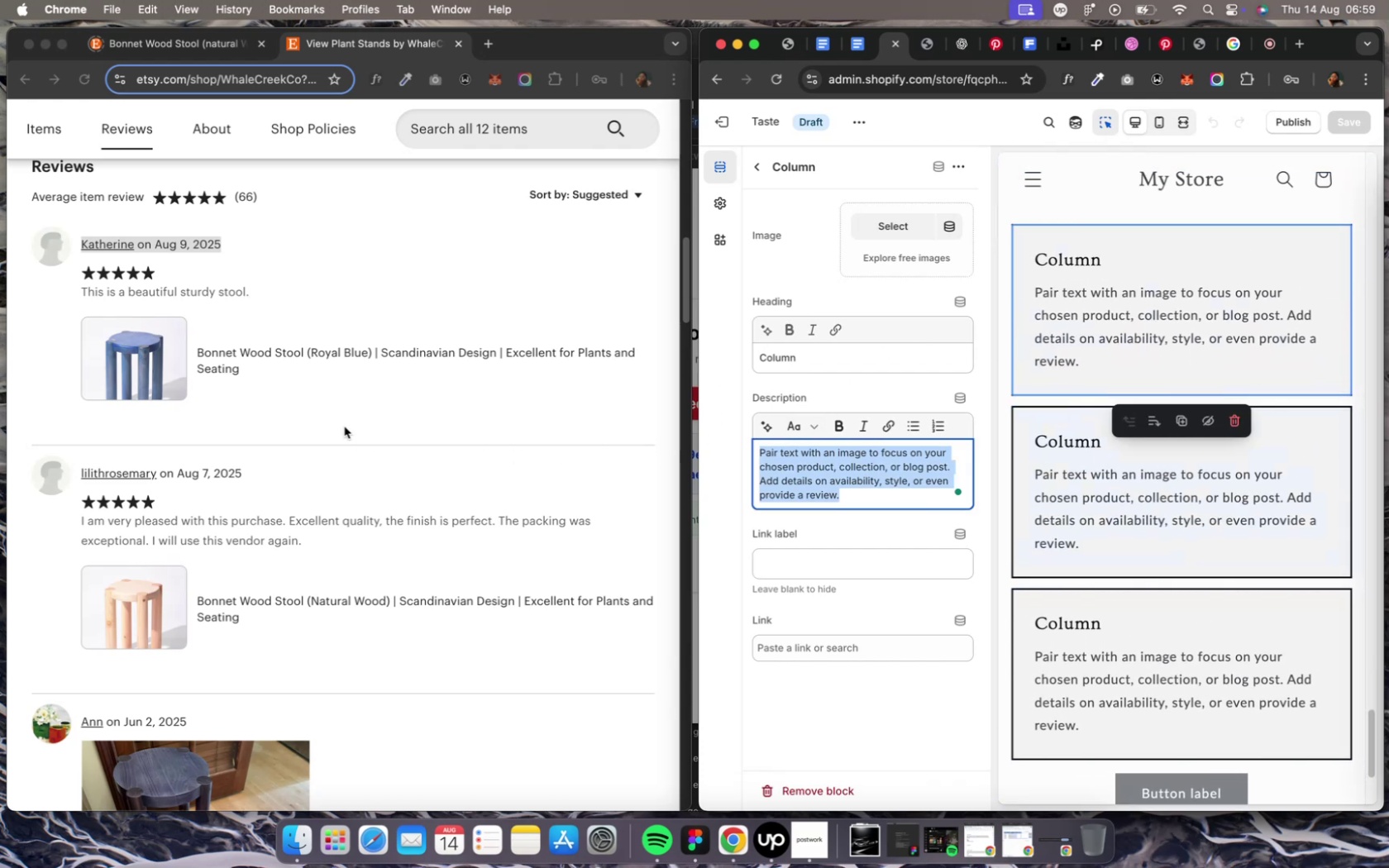 
wait(5.27)
 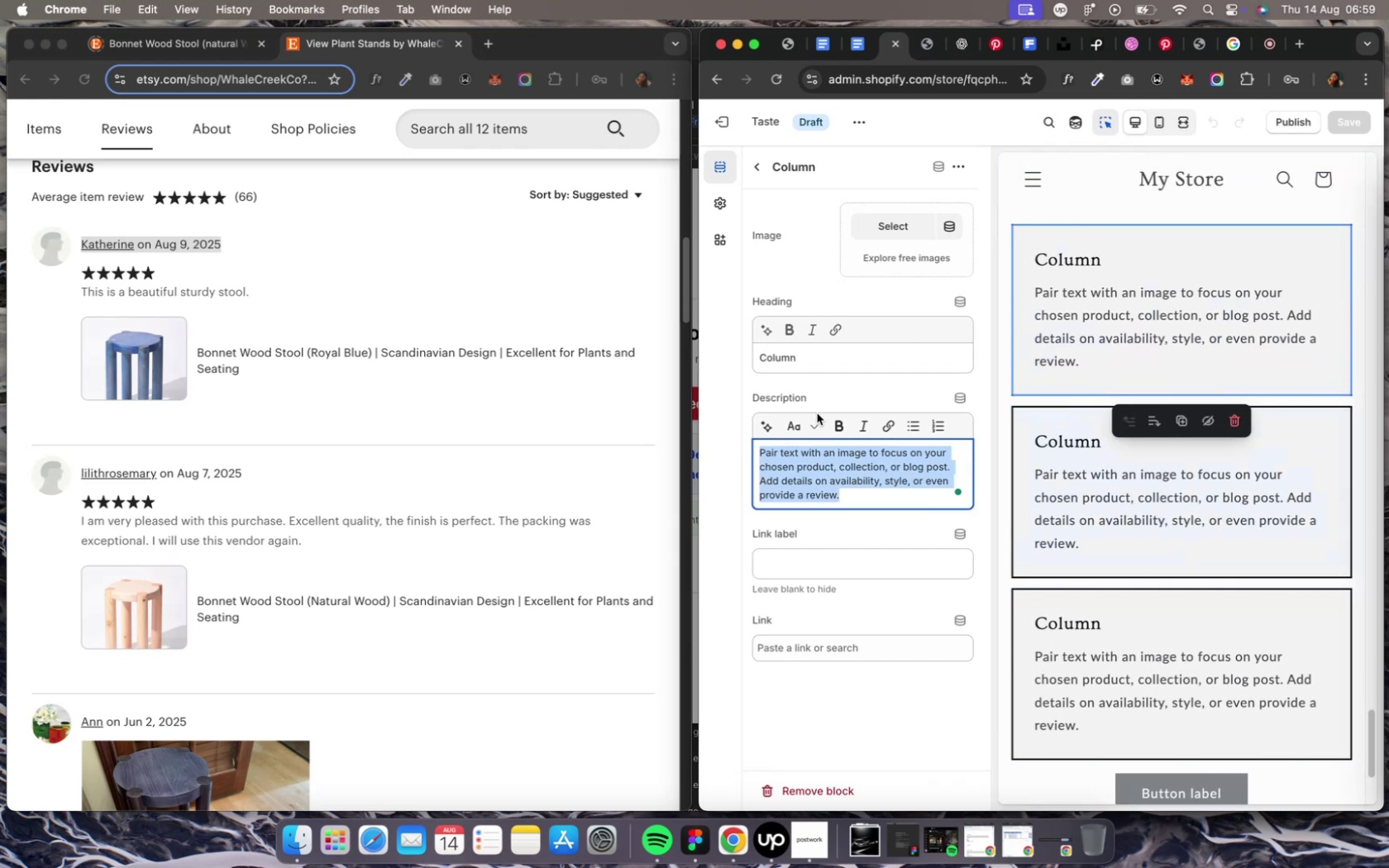 
left_click([241, 260])
 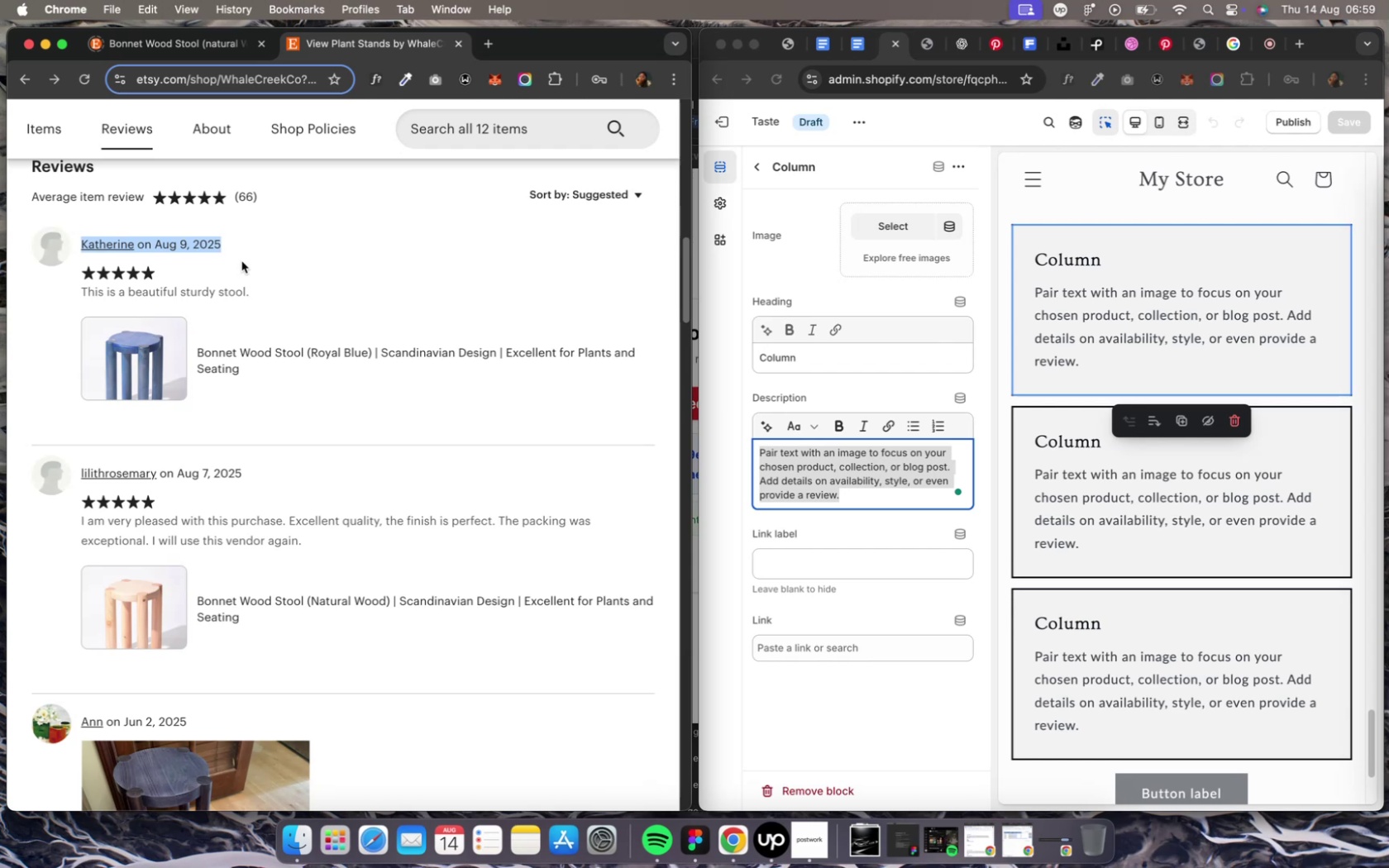 
key(Meta+C)
 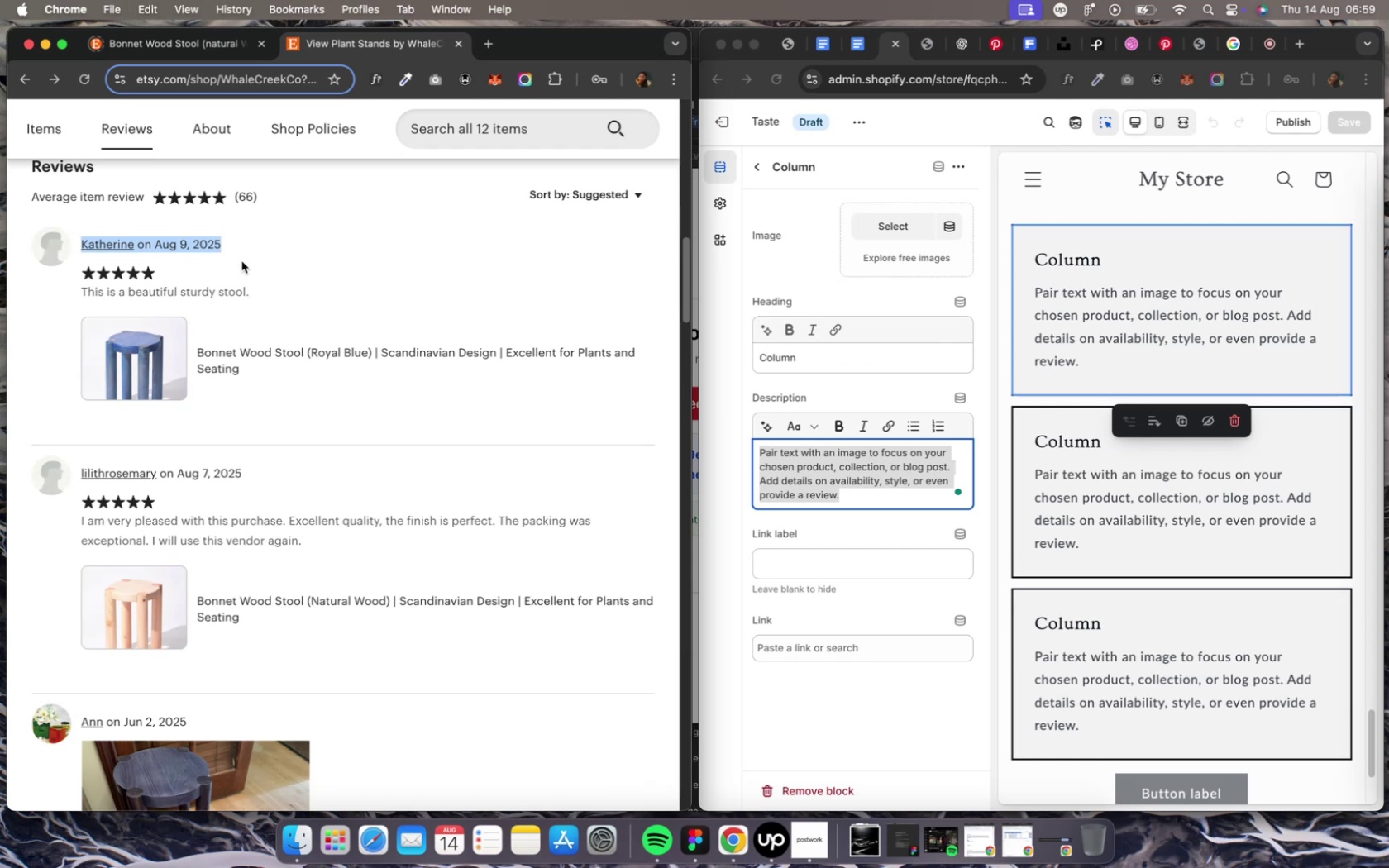 
key(Meta+C)
 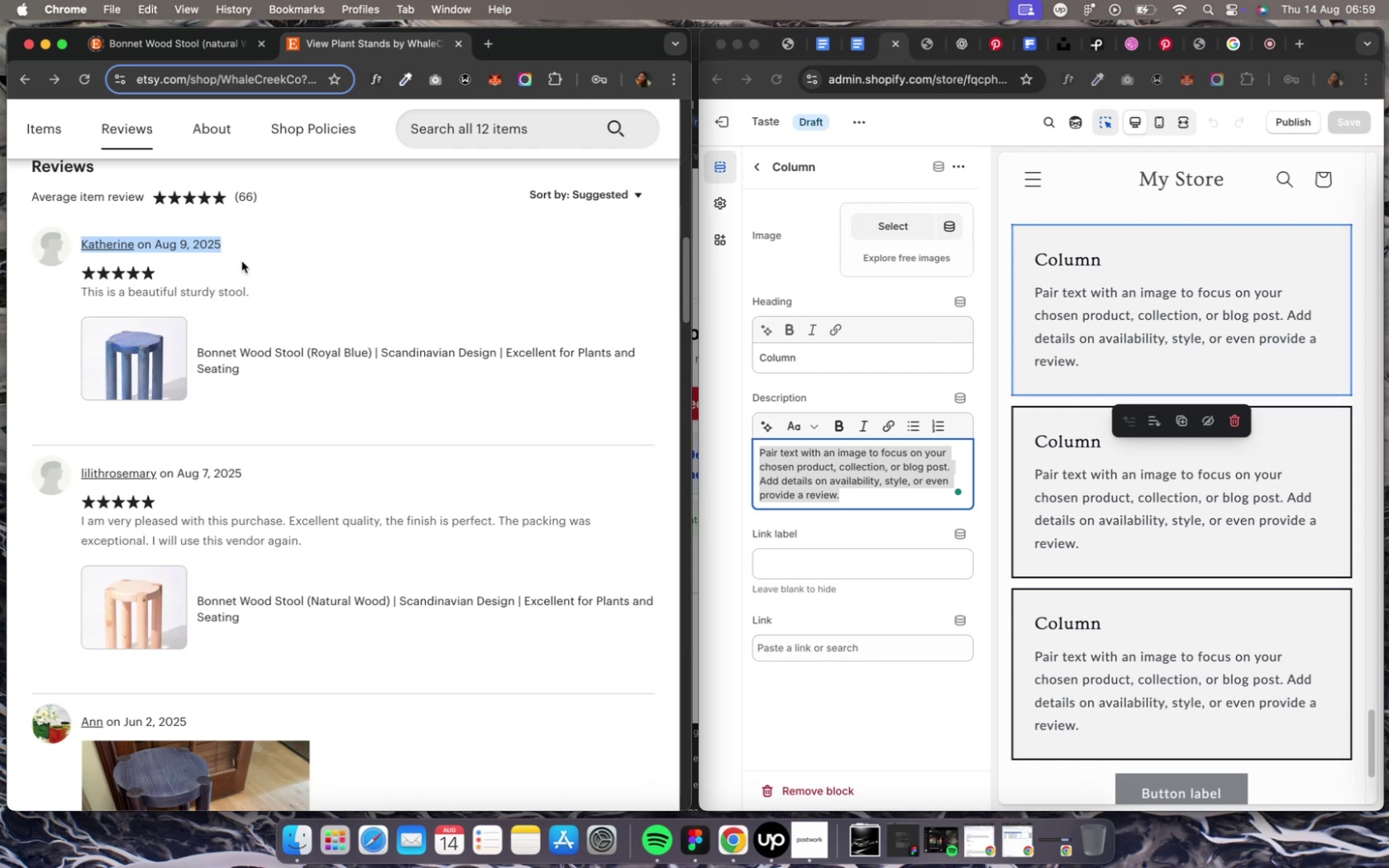 
key(Meta+C)
 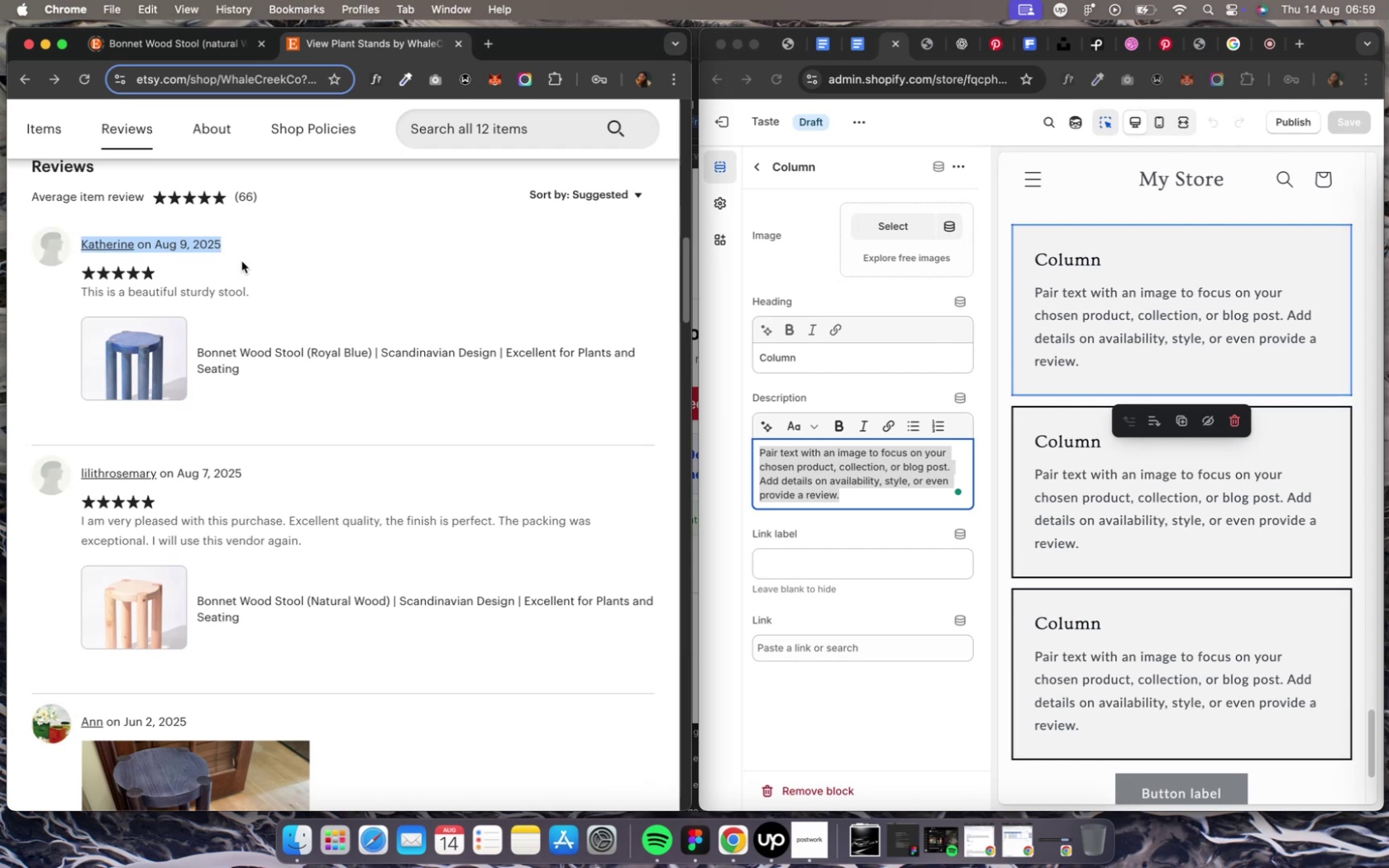 
key(Meta+C)
 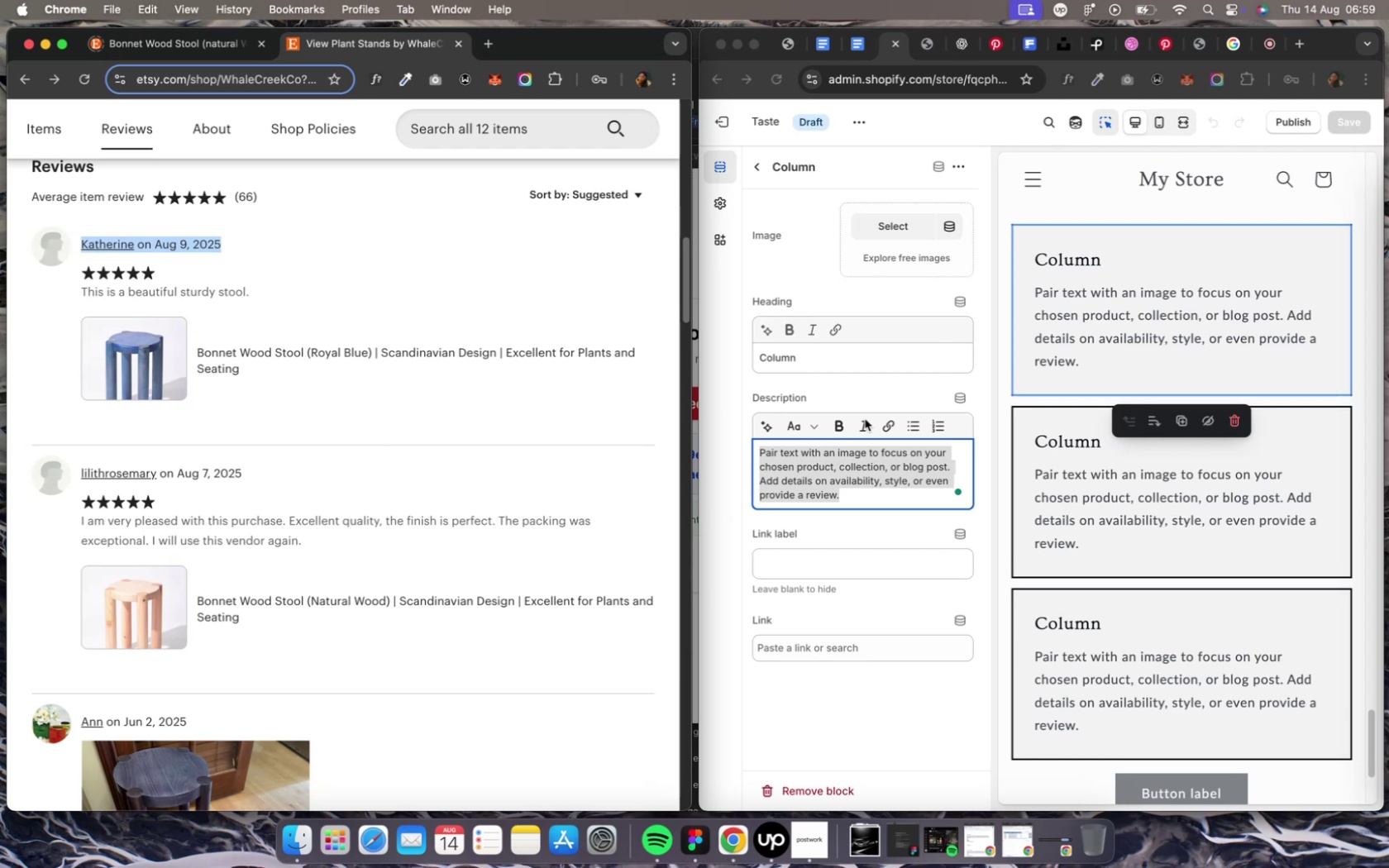 
left_click([837, 365])
 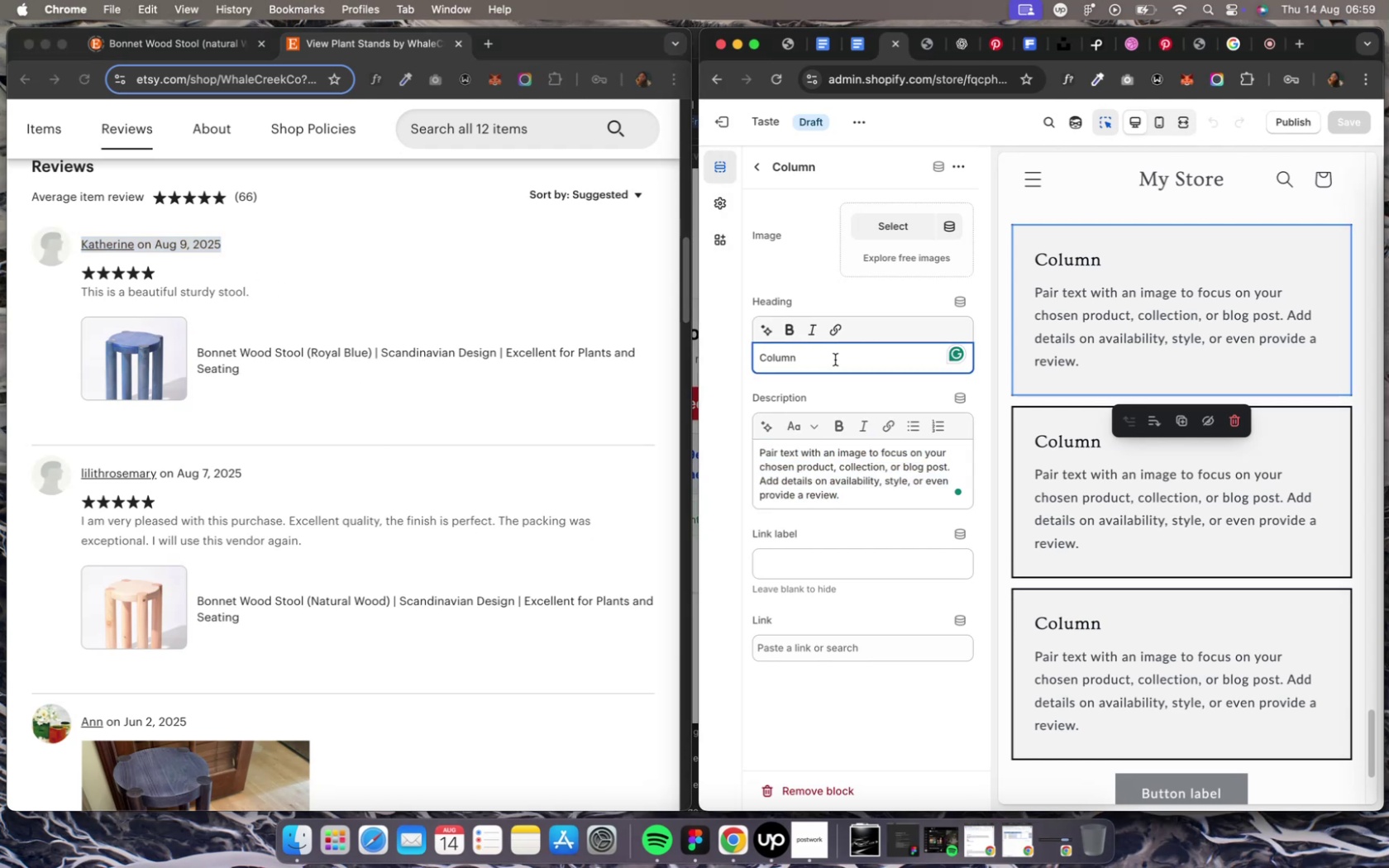 
hold_key(key=X, duration=1.07)
 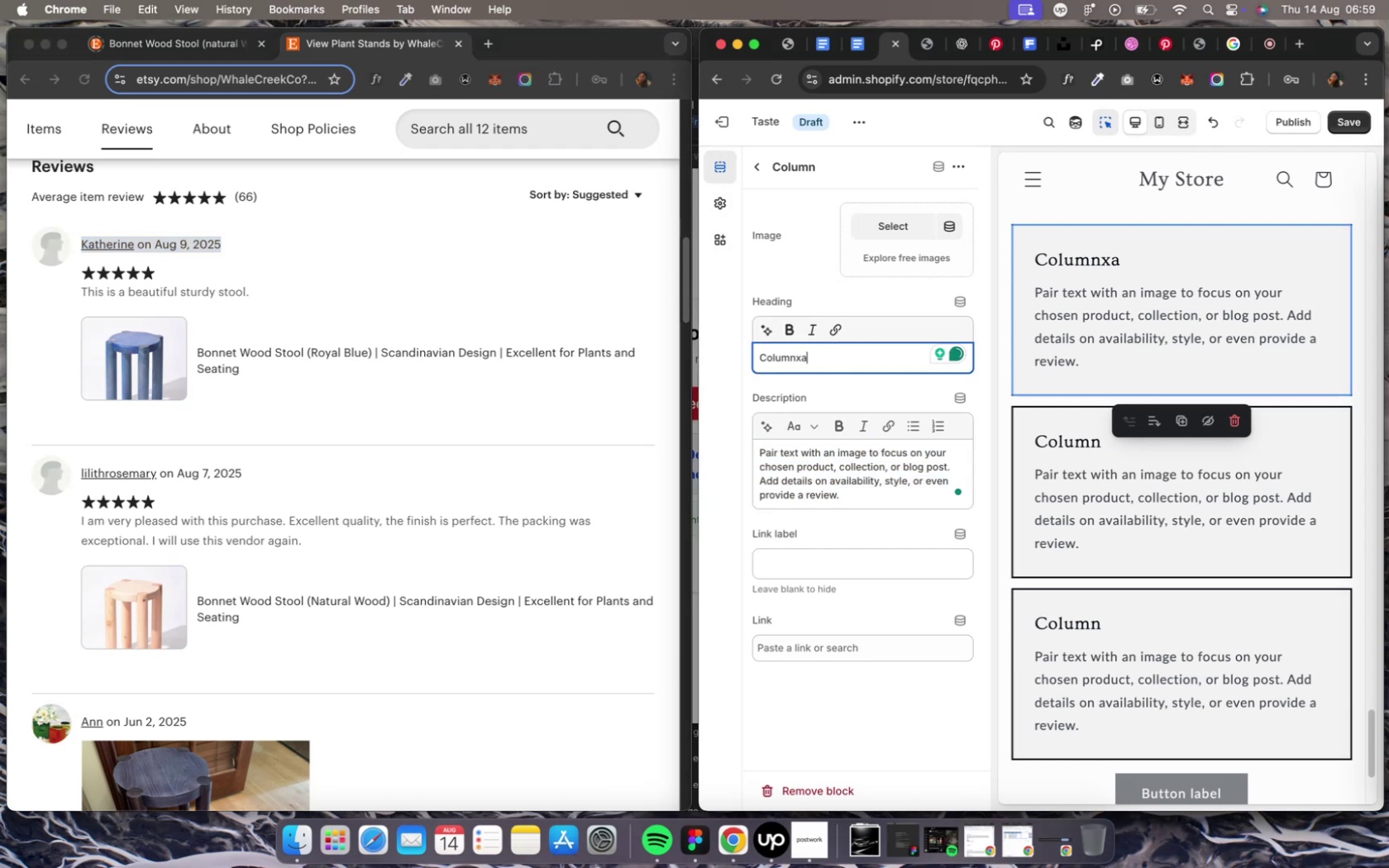 
key(A)
 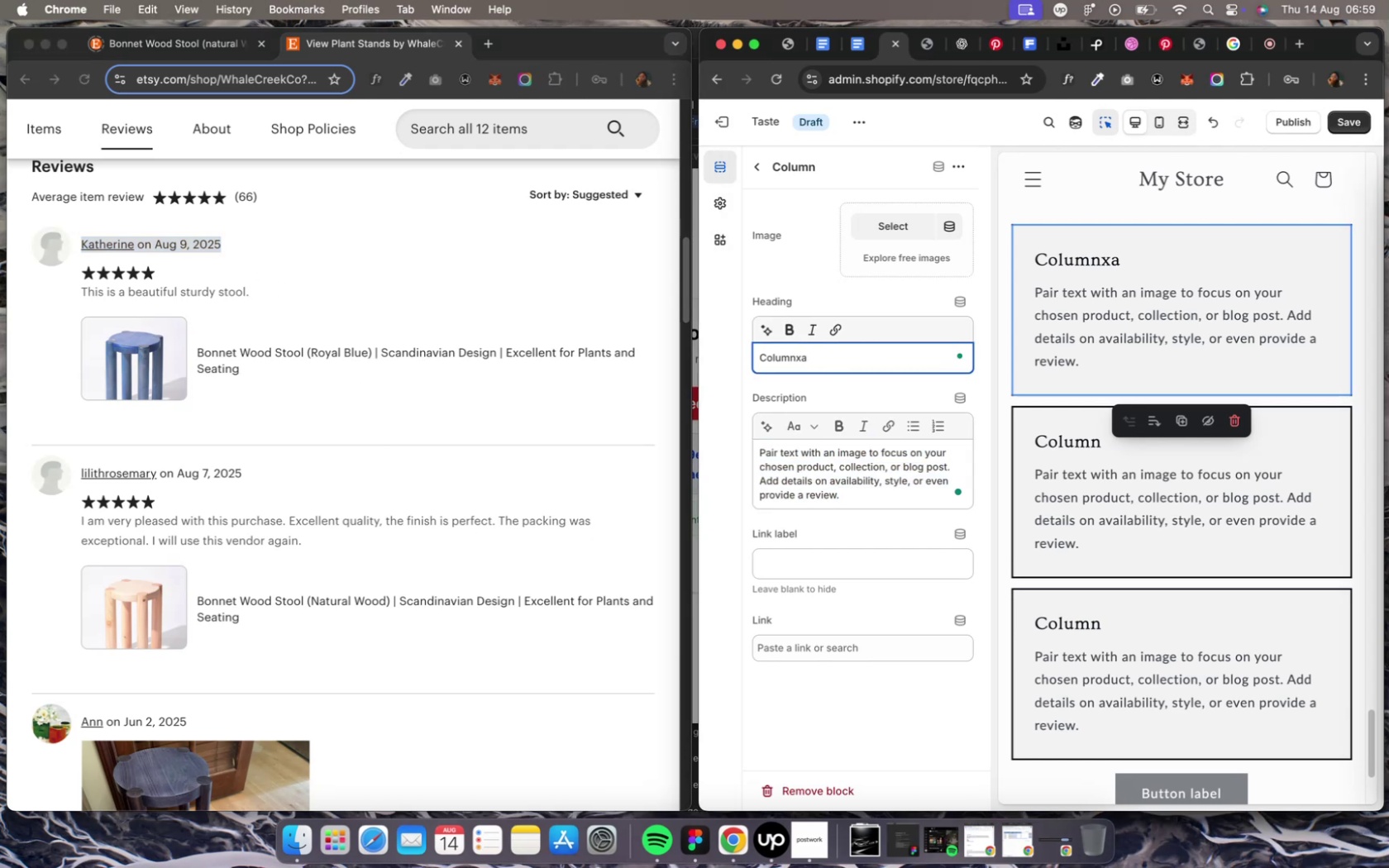 
key(Meta+A)
 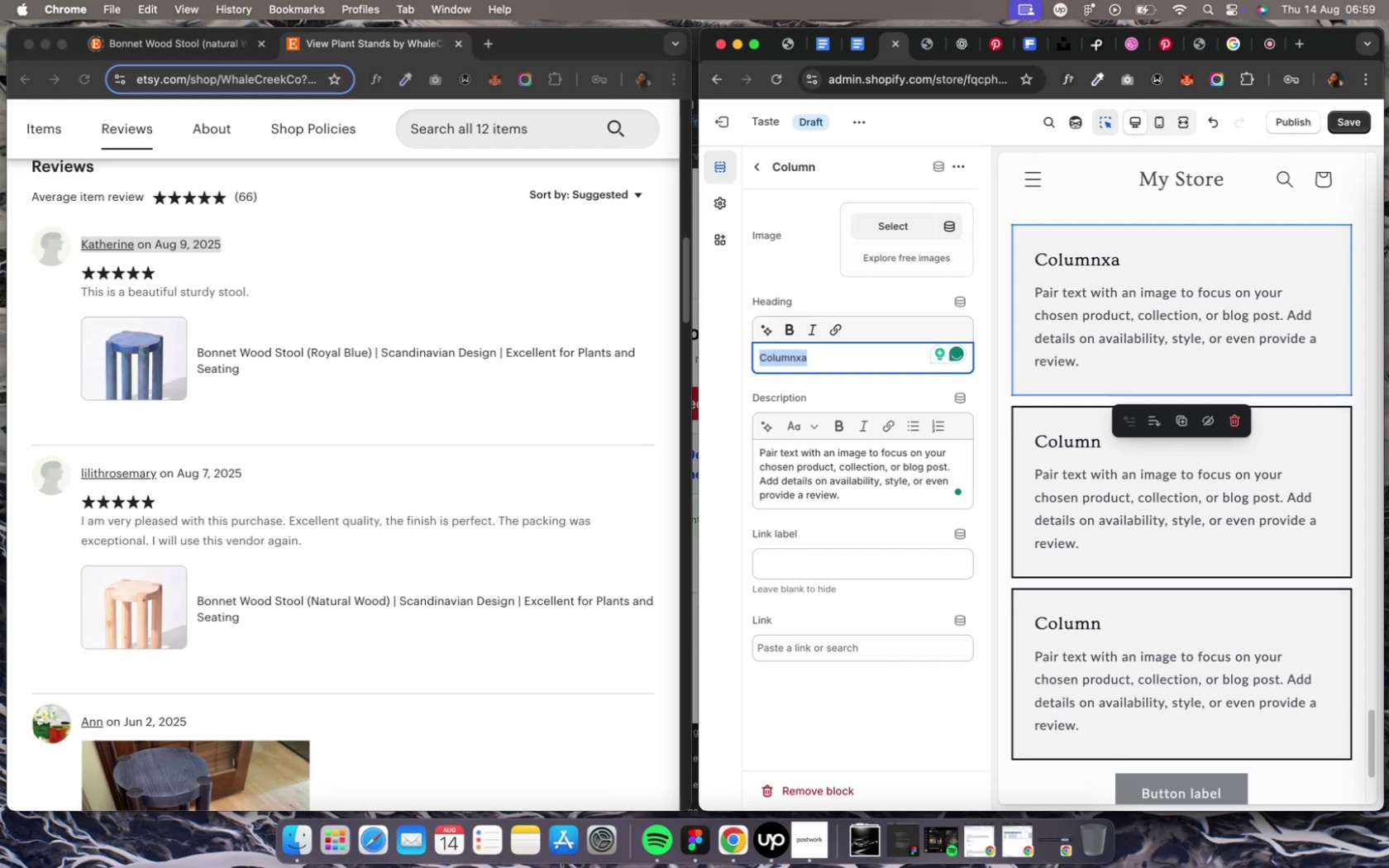 
key(Meta+V)
 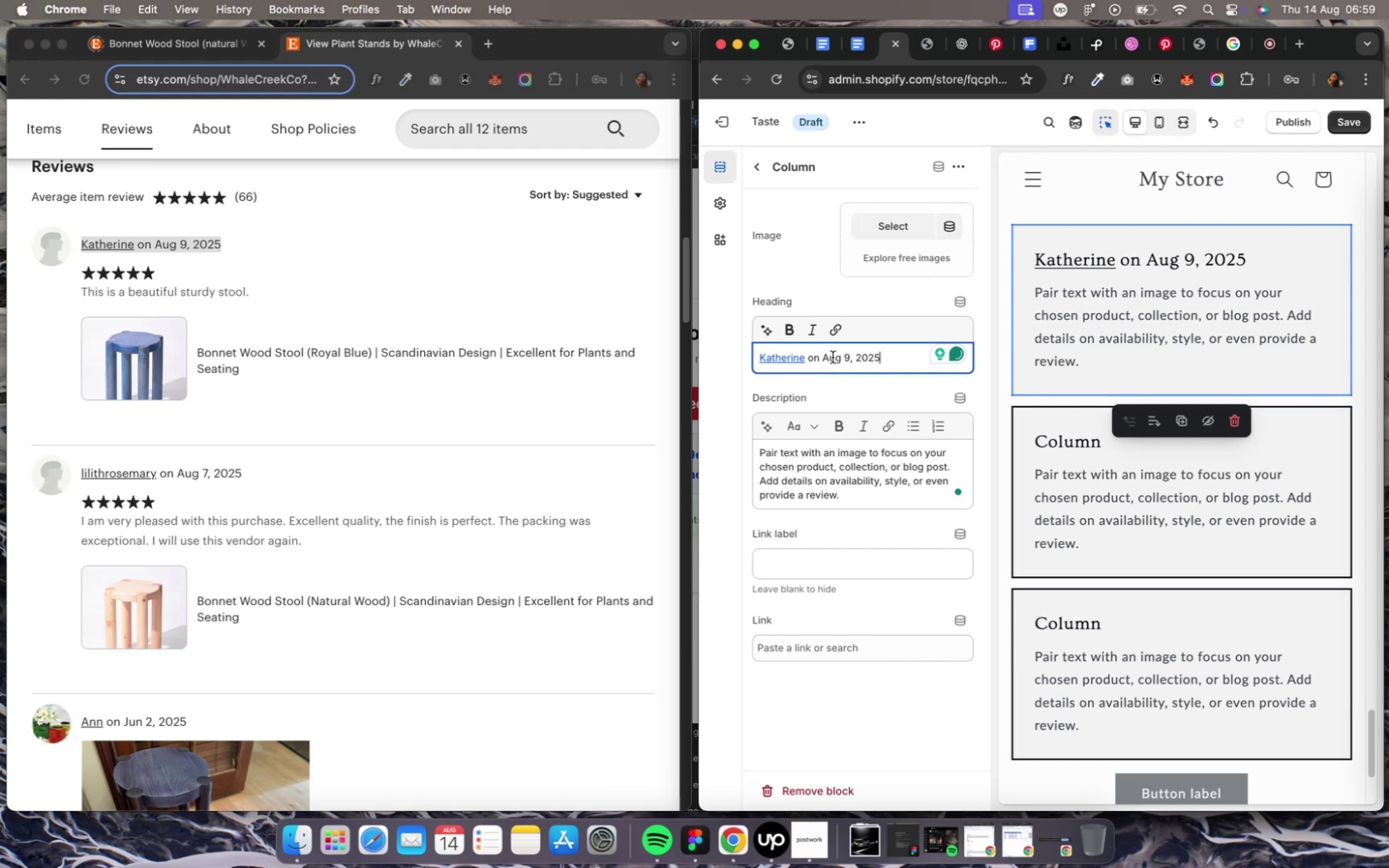 
left_click([800, 357])
 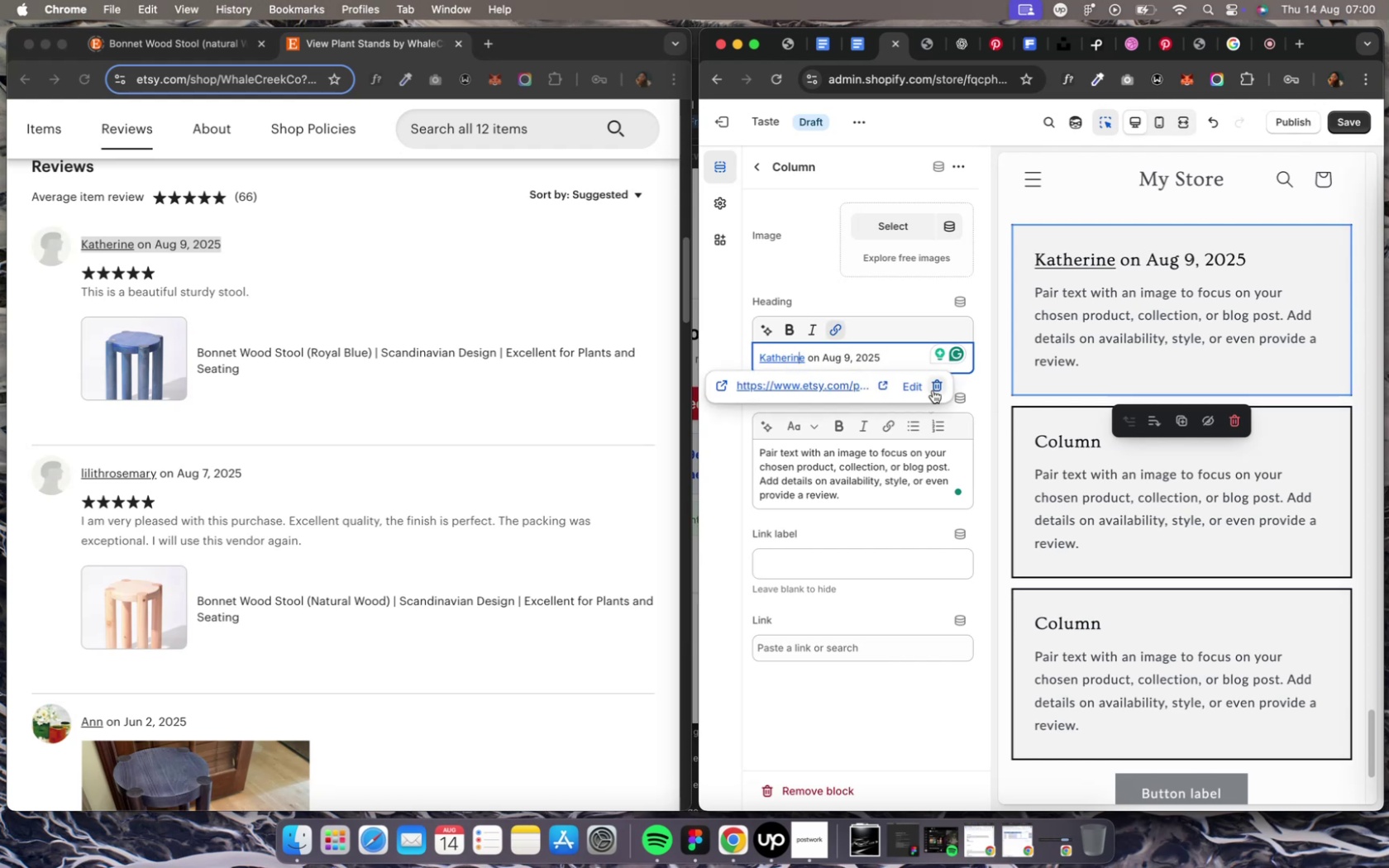 
left_click([932, 390])
 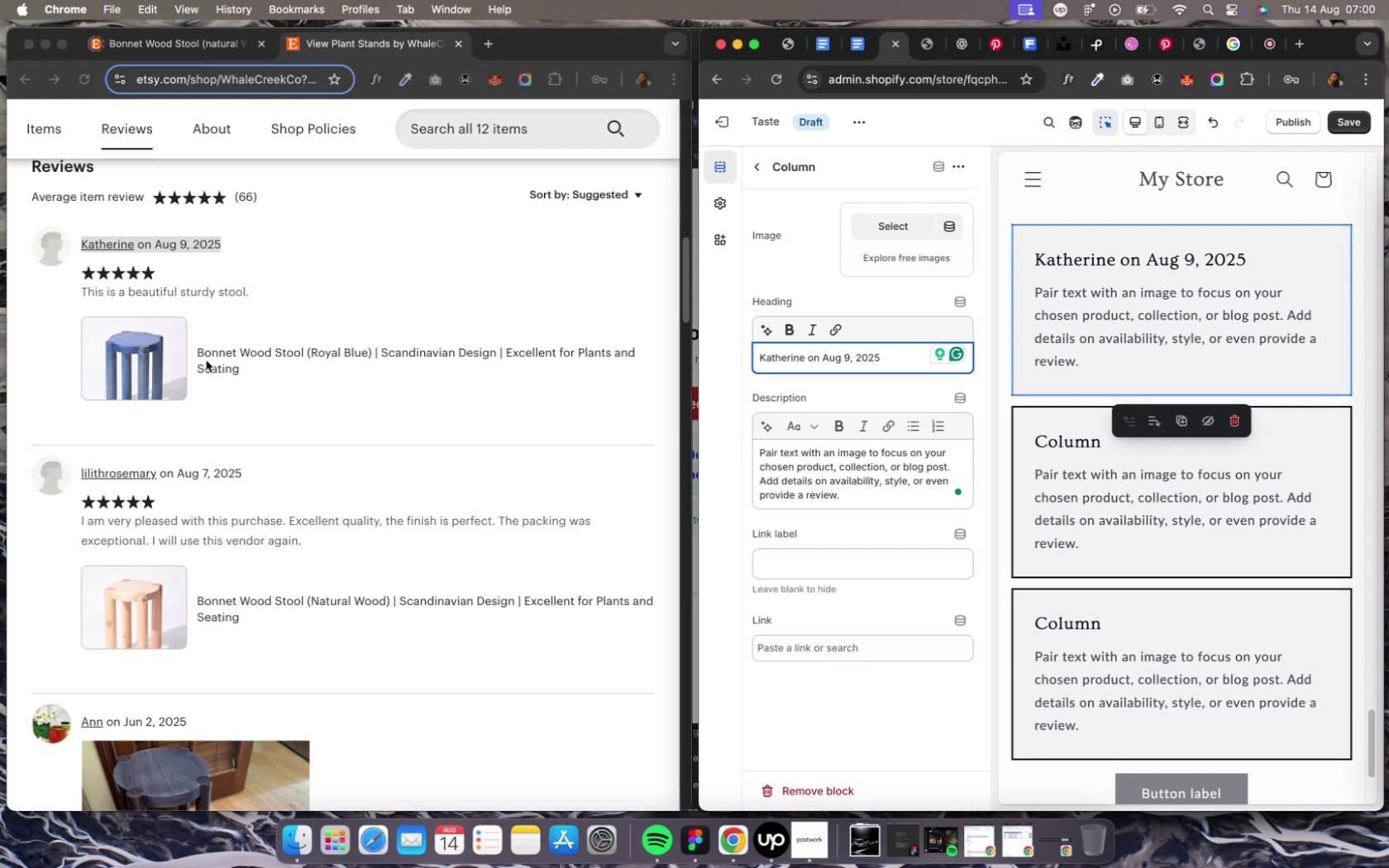 
wait(7.82)
 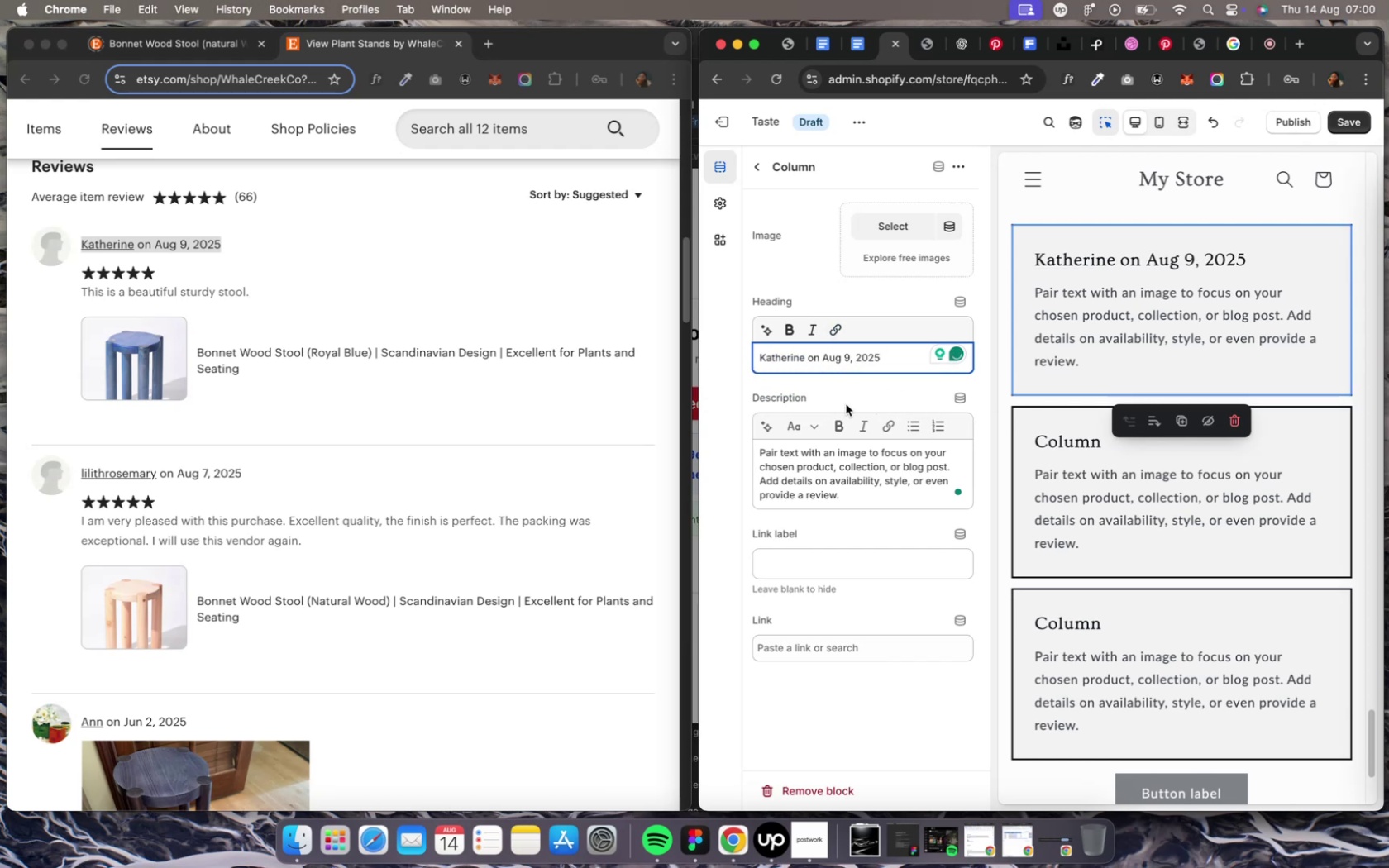 
left_click_drag(start_coordinate=[264, 291], to_coordinate=[111, 289])
 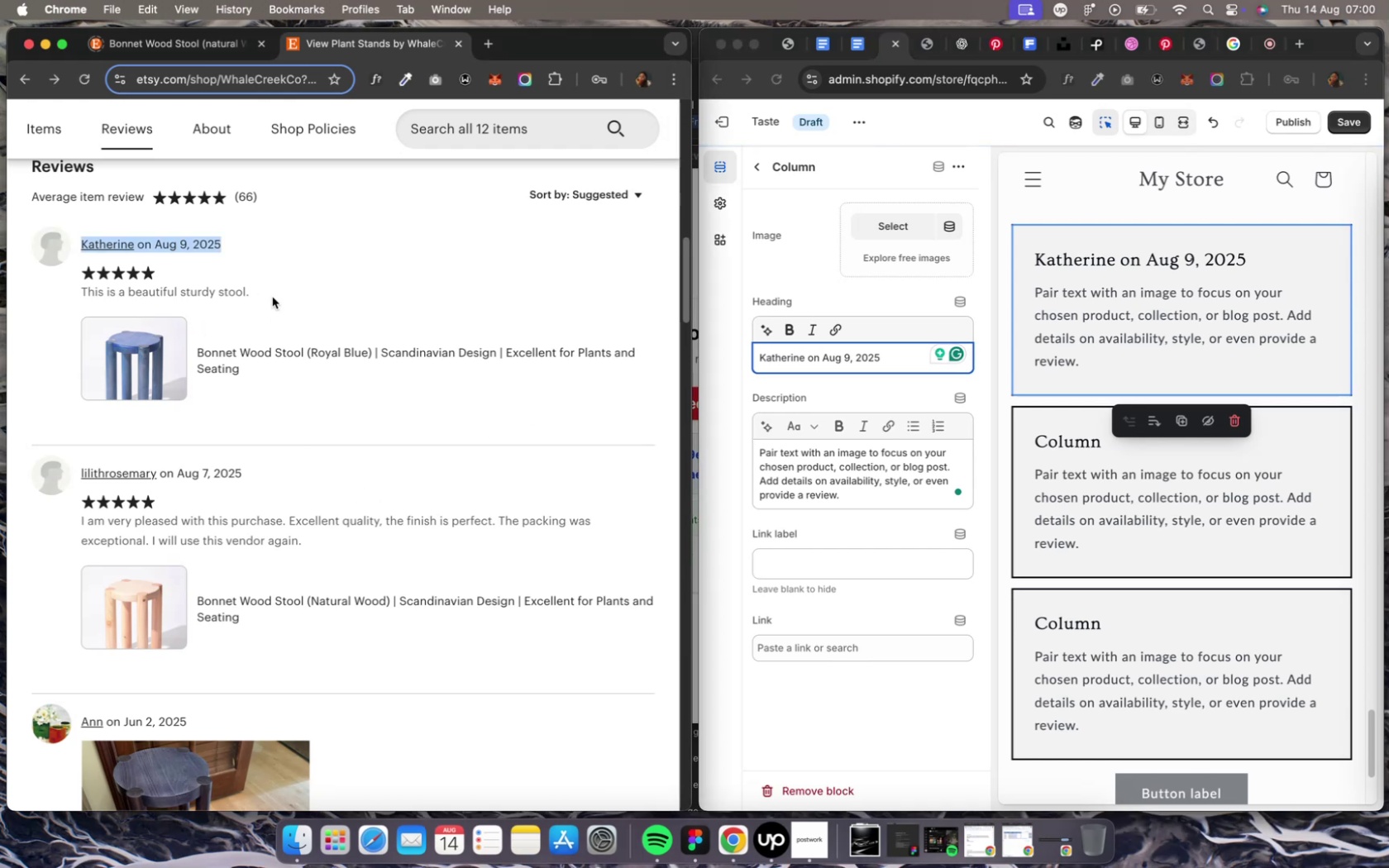 
left_click([272, 297])
 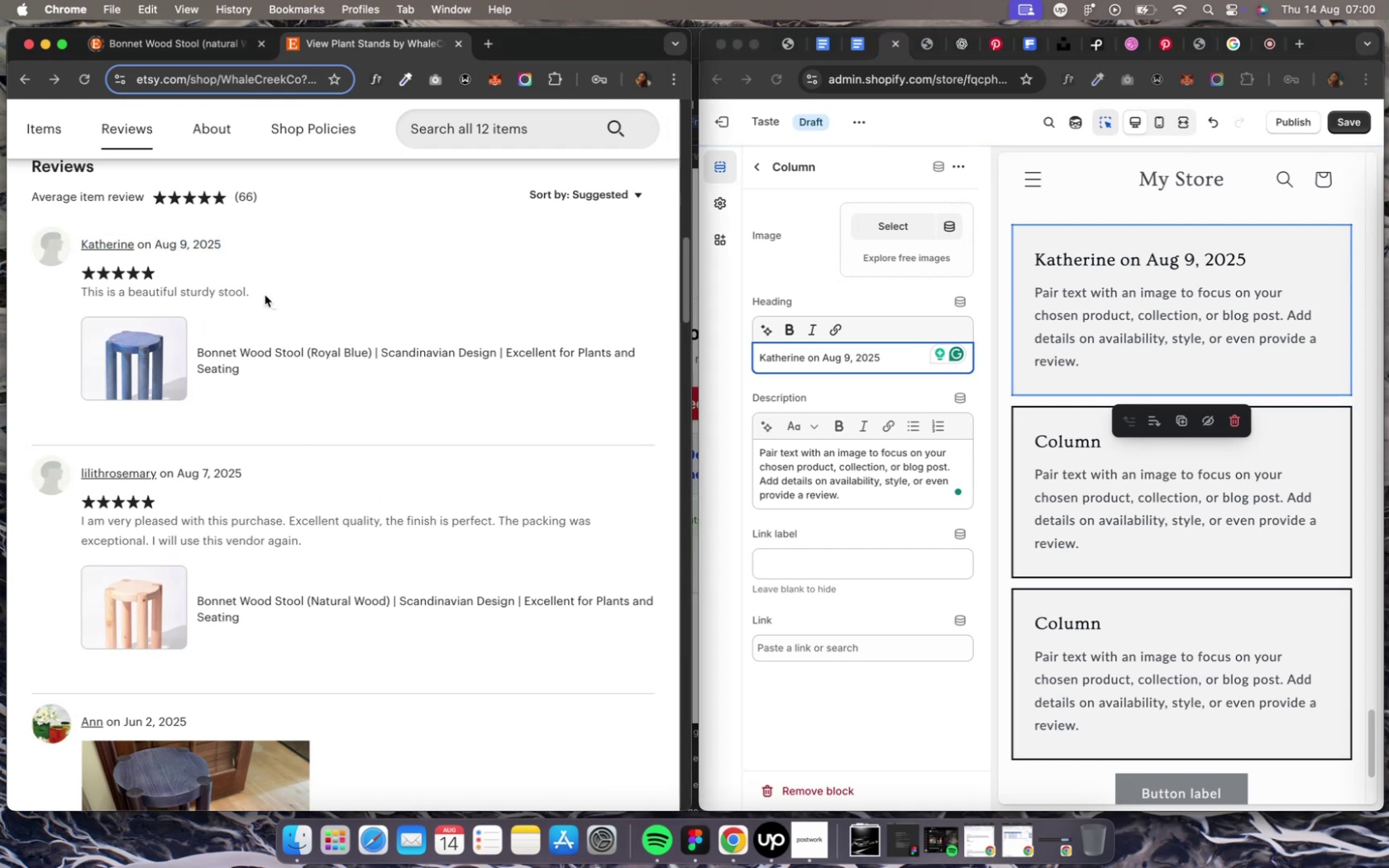 
left_click_drag(start_coordinate=[265, 295], to_coordinate=[81, 291])
 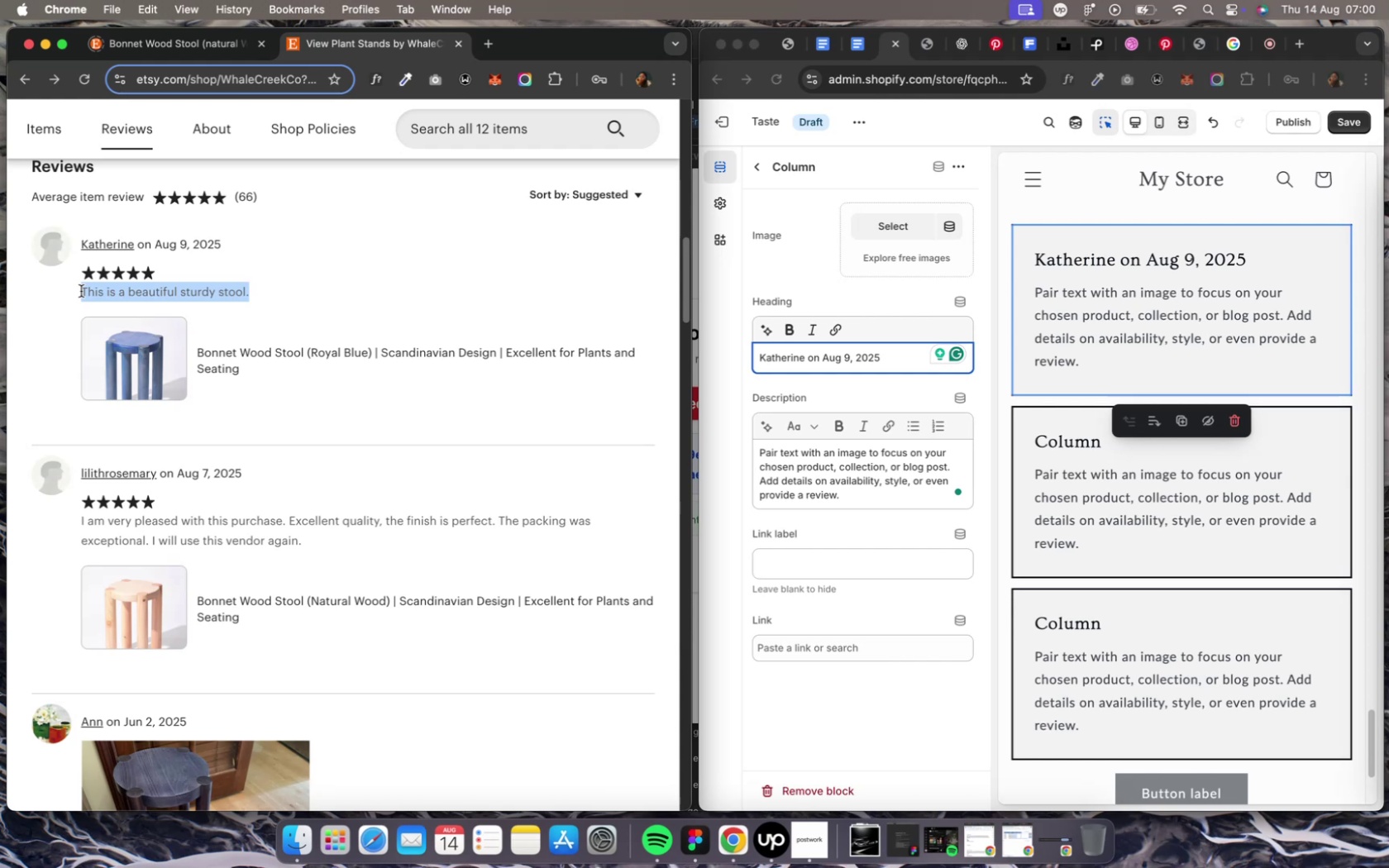 
key(Meta+C)
 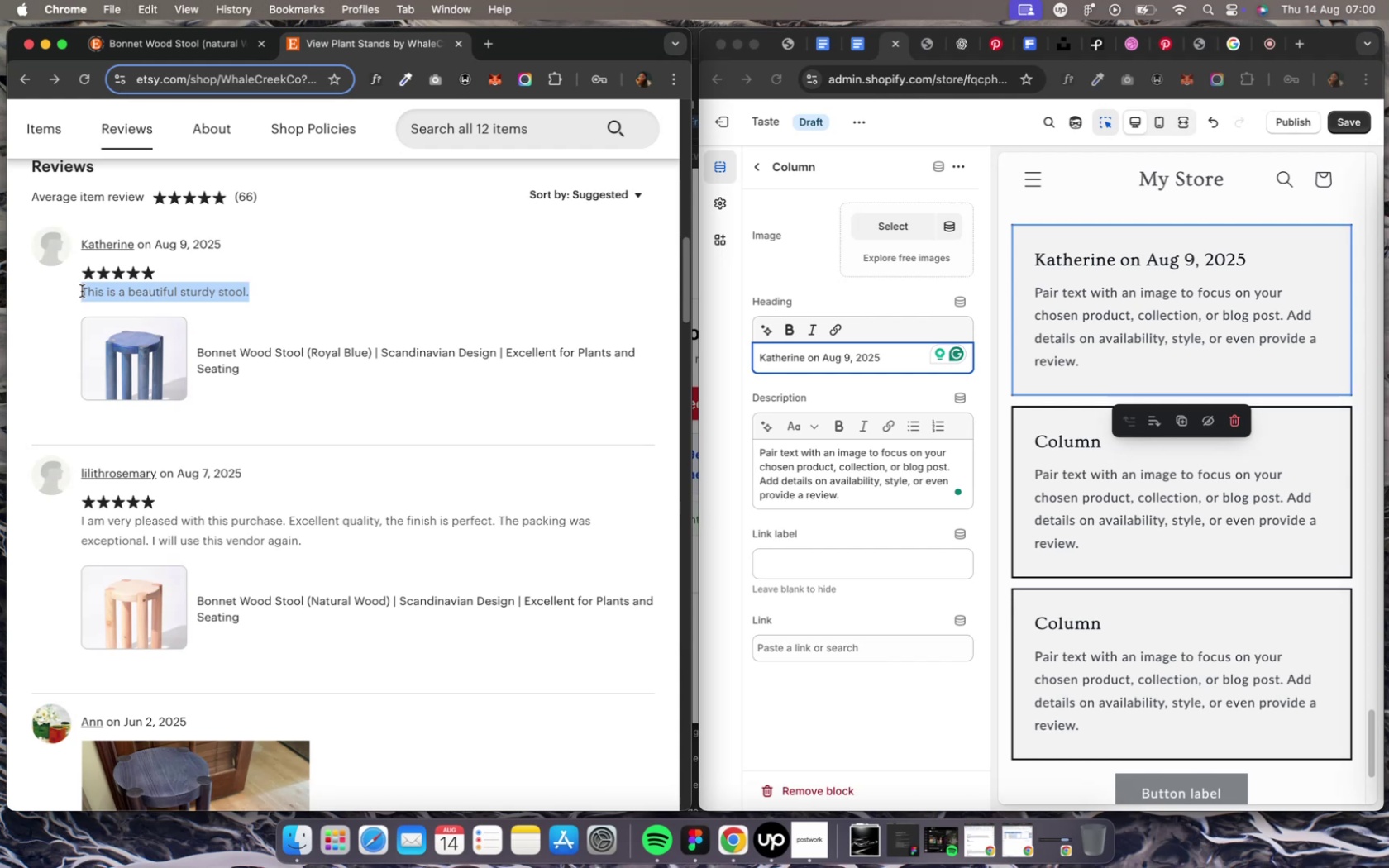 
key(Meta+C)
 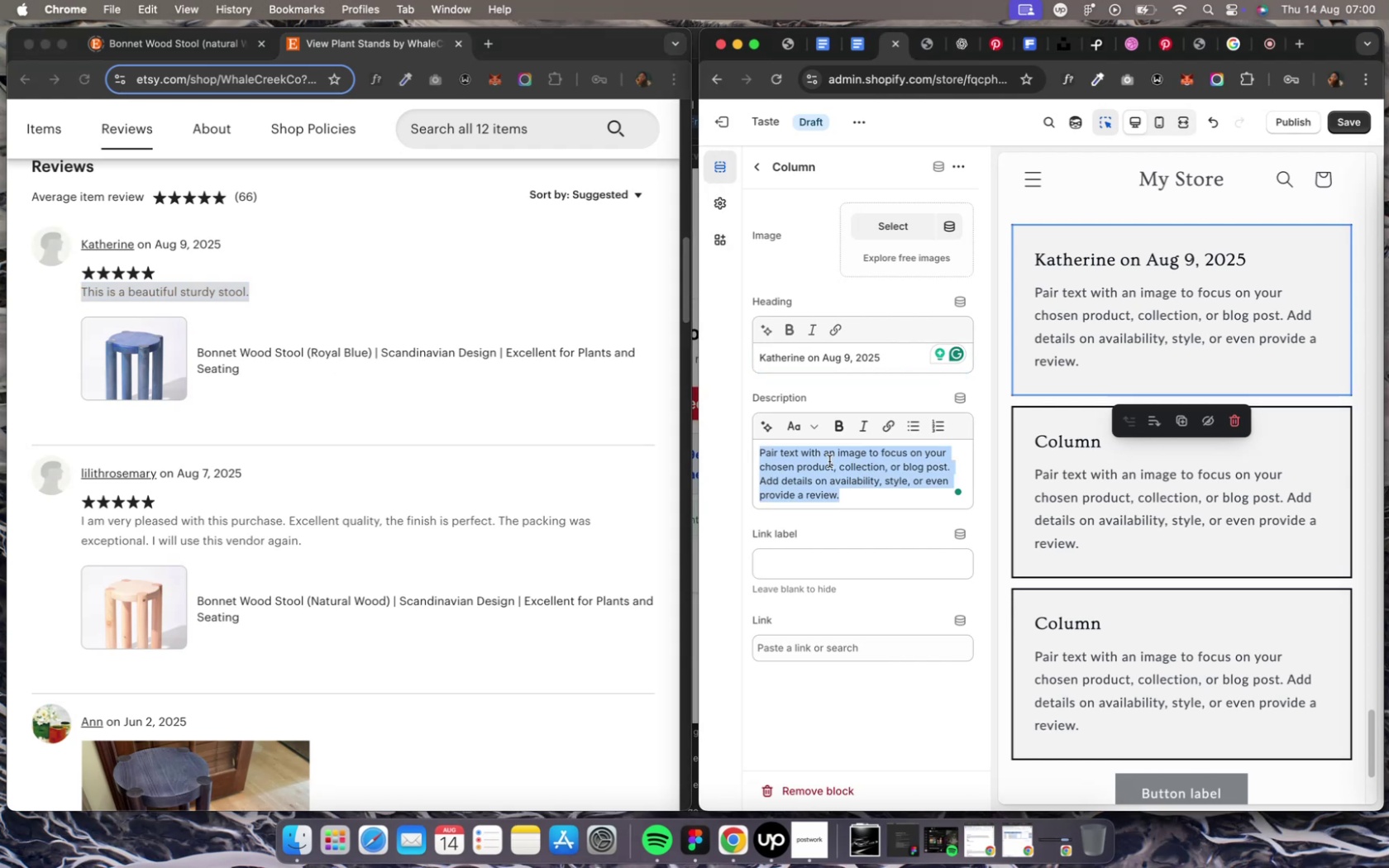 
key(Meta+V)
 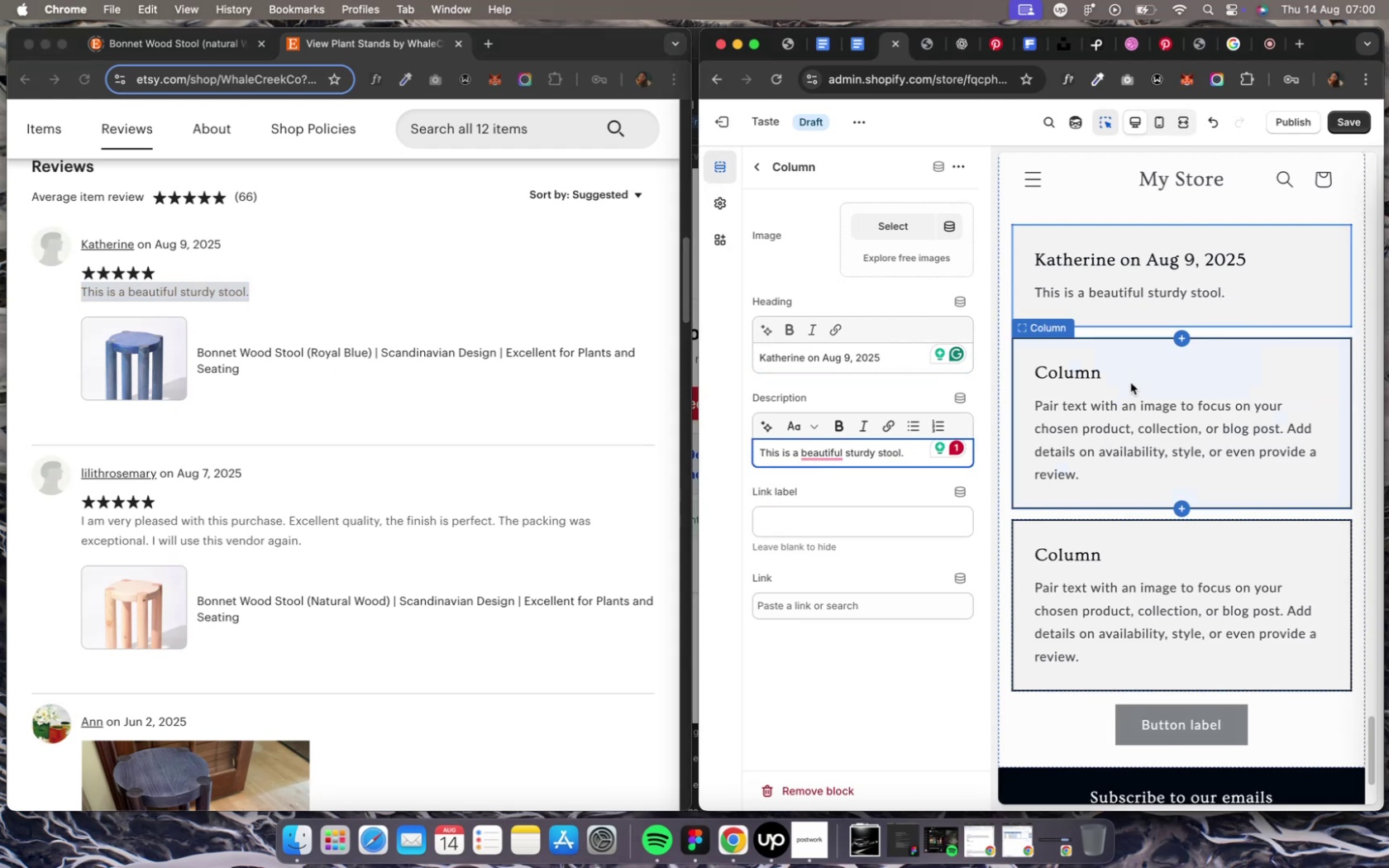 
wait(5.4)
 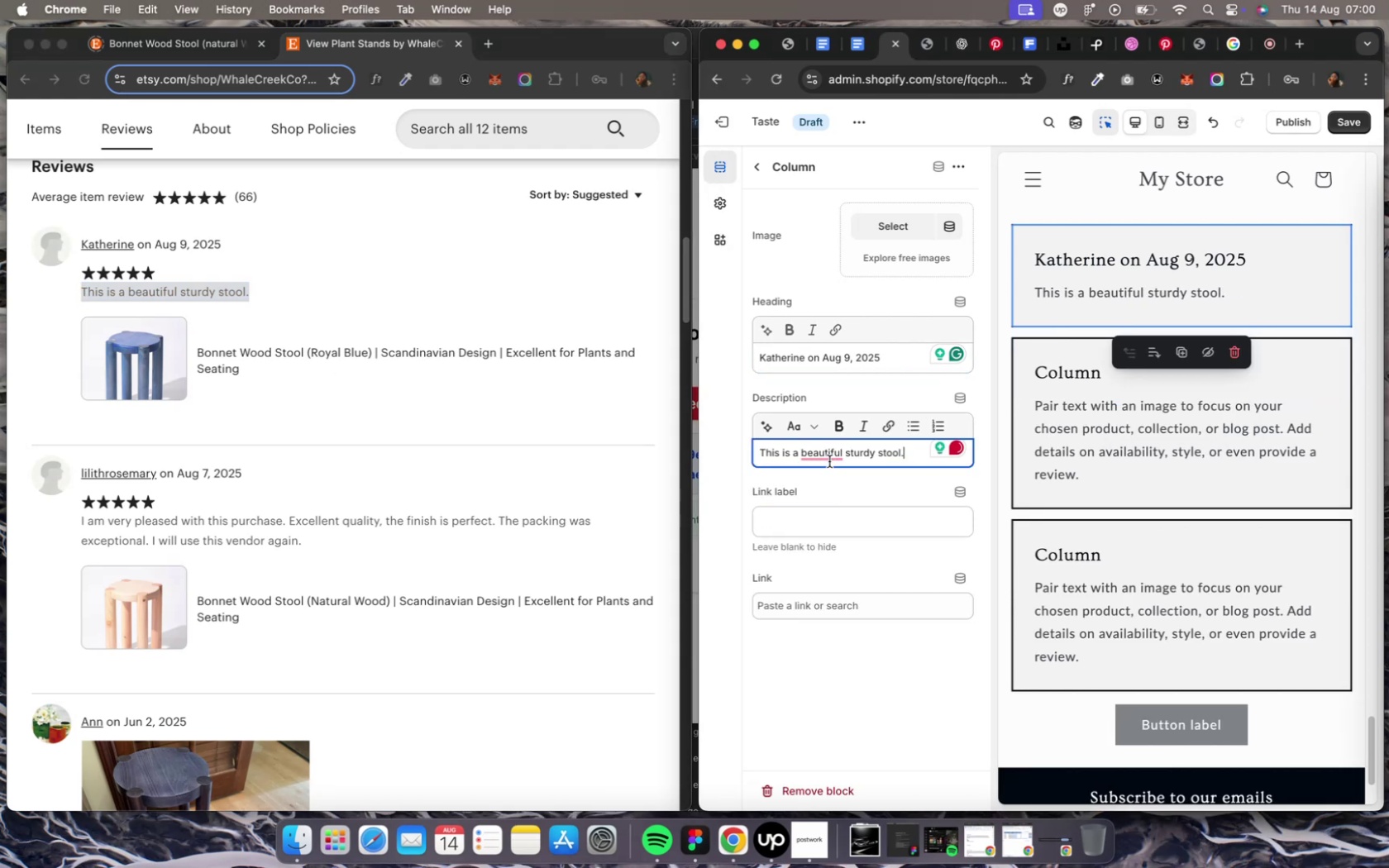 
mouse_move([845, 462])
 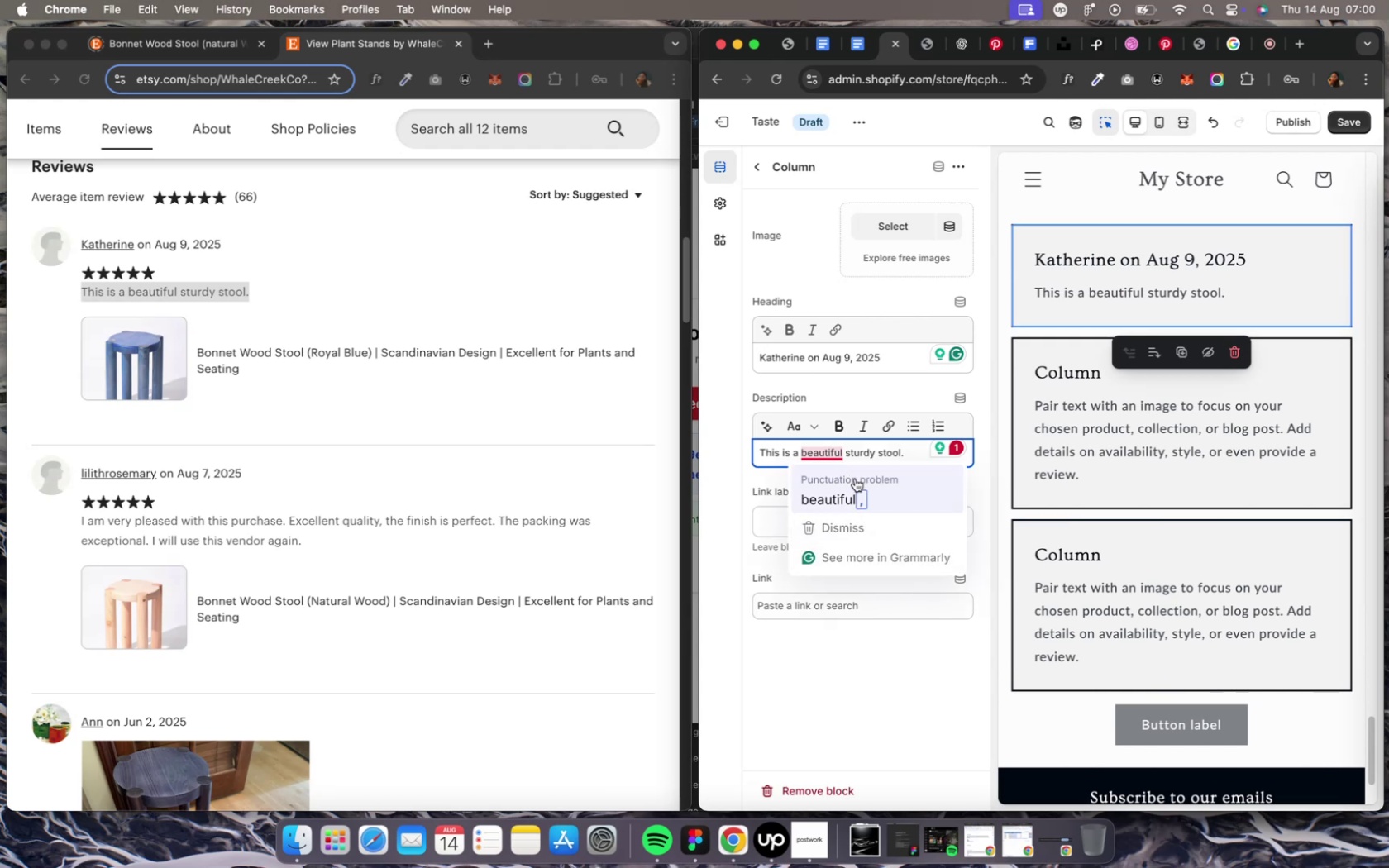 
left_click([854, 479])
 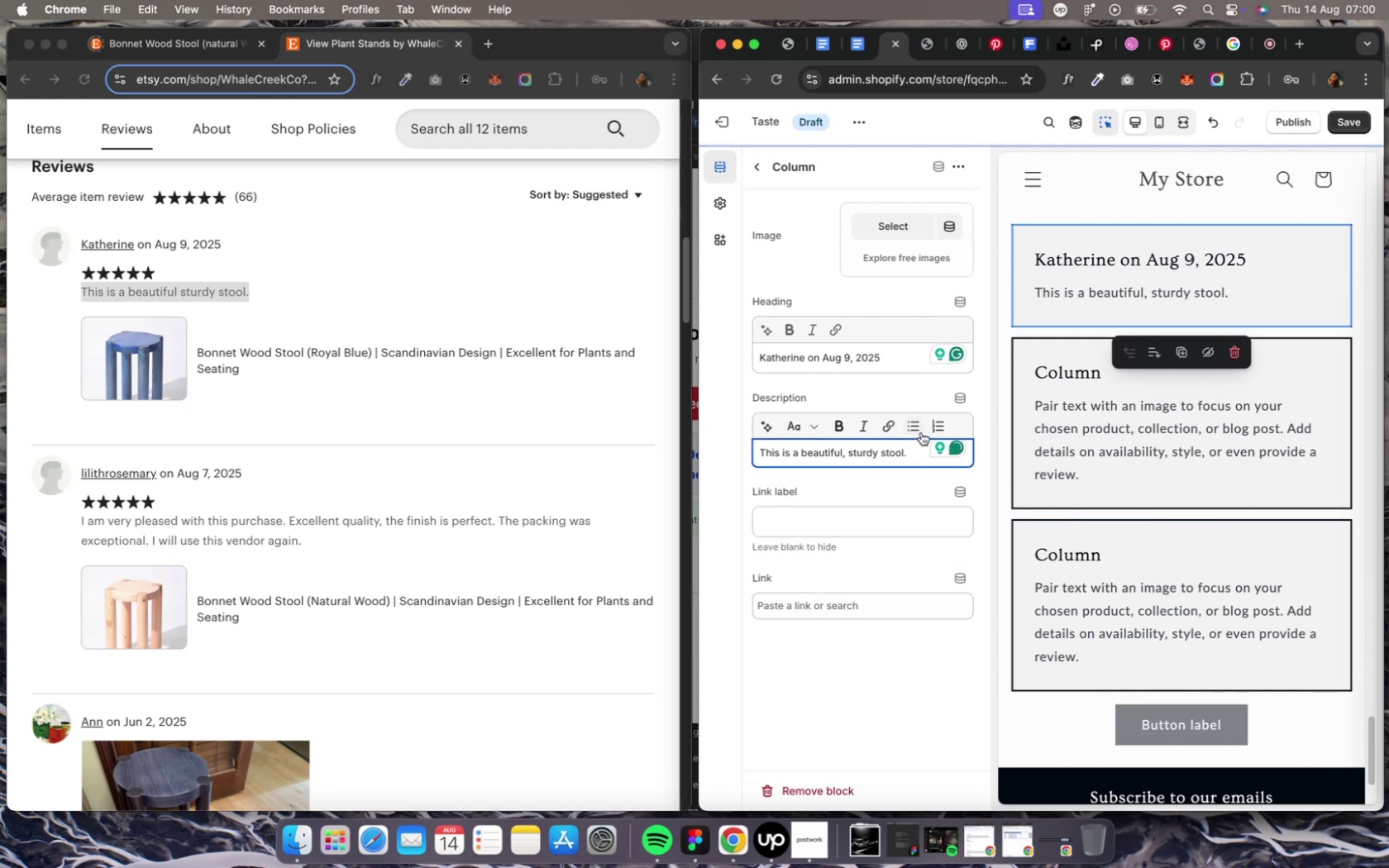 
mouse_move([1060, 256])
 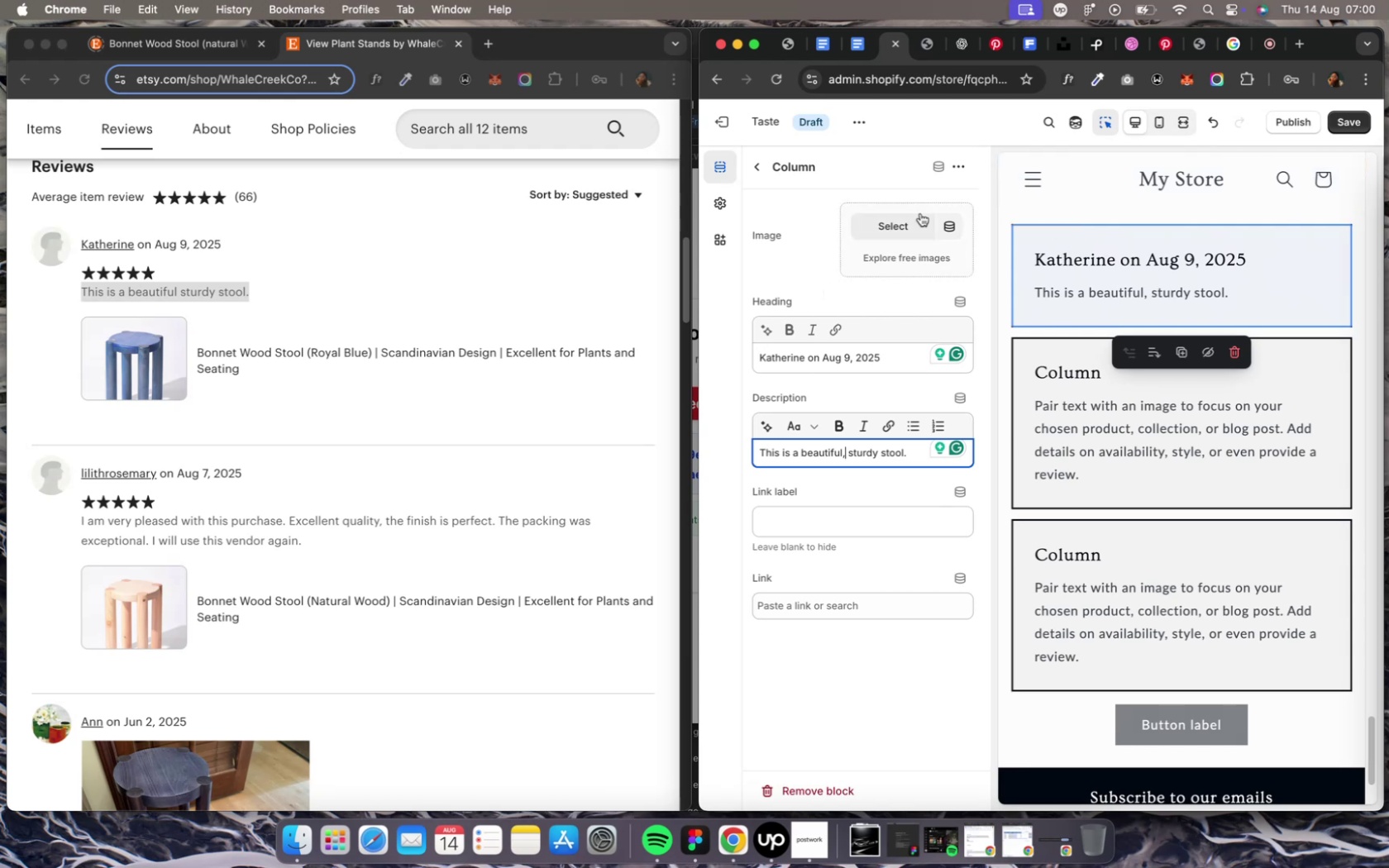 
left_click([910, 223])
 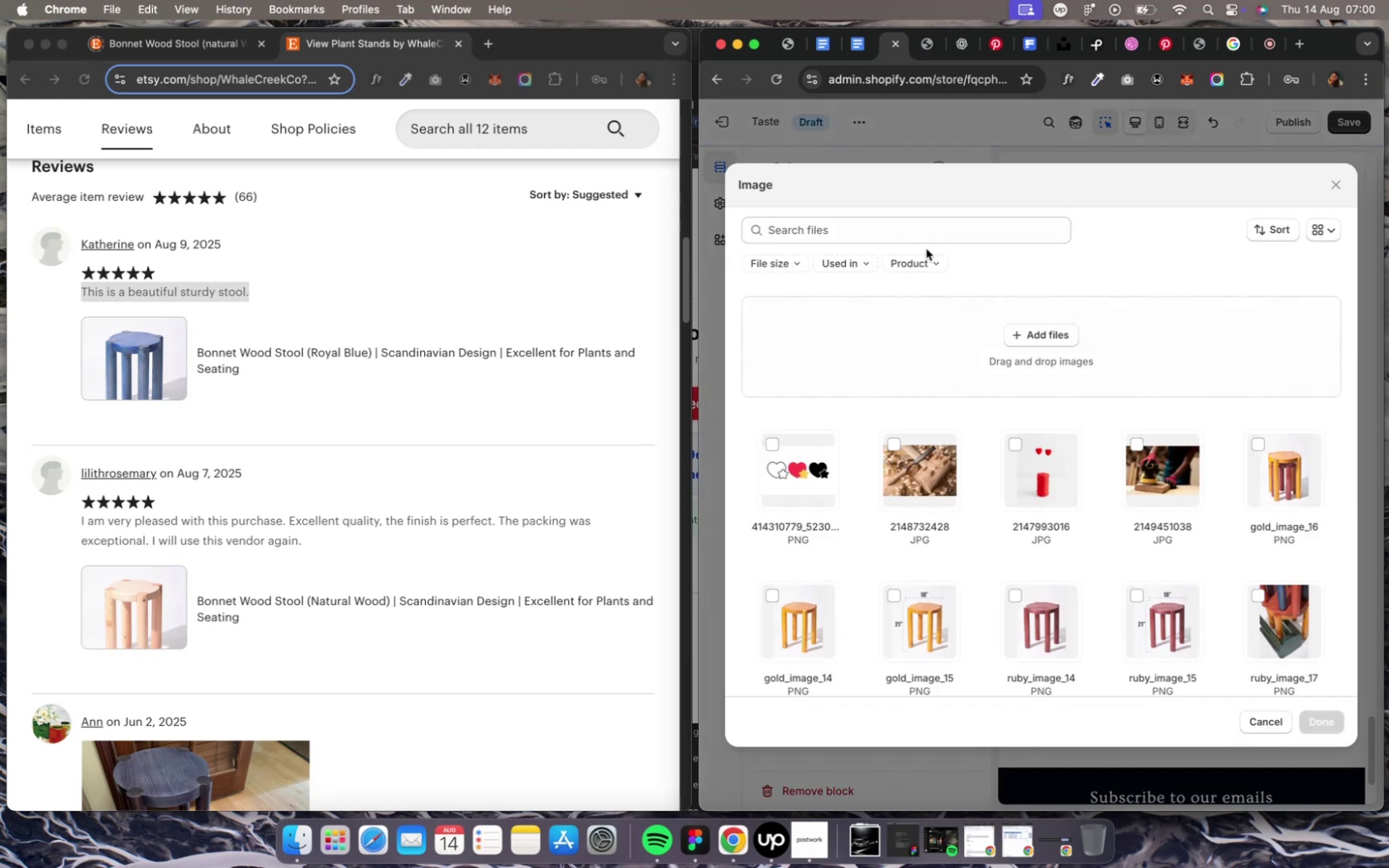 
scroll: coordinate [979, 381], scroll_direction: down, amount: 22.0
 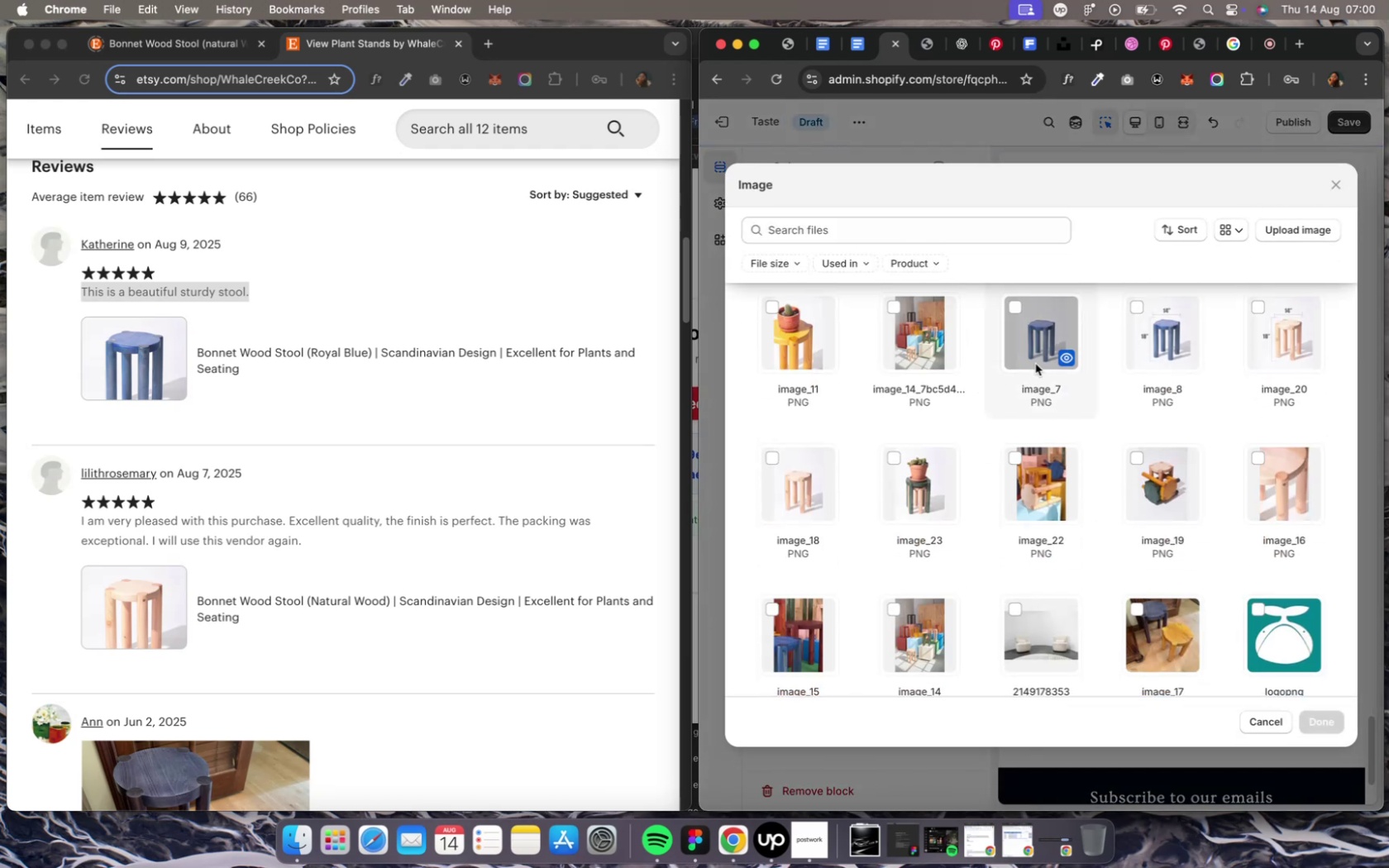 
left_click([1034, 355])
 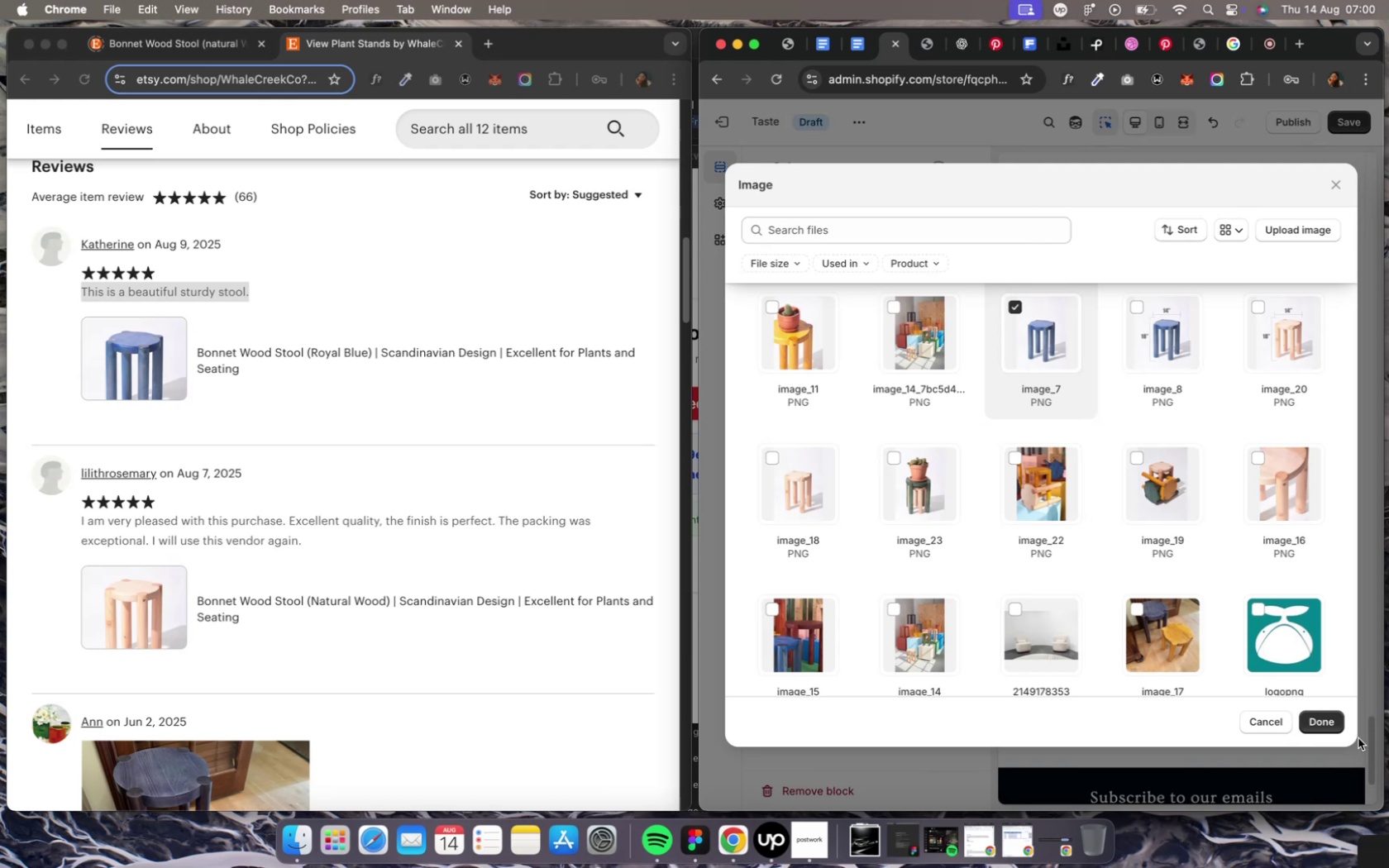 
left_click([1310, 719])
 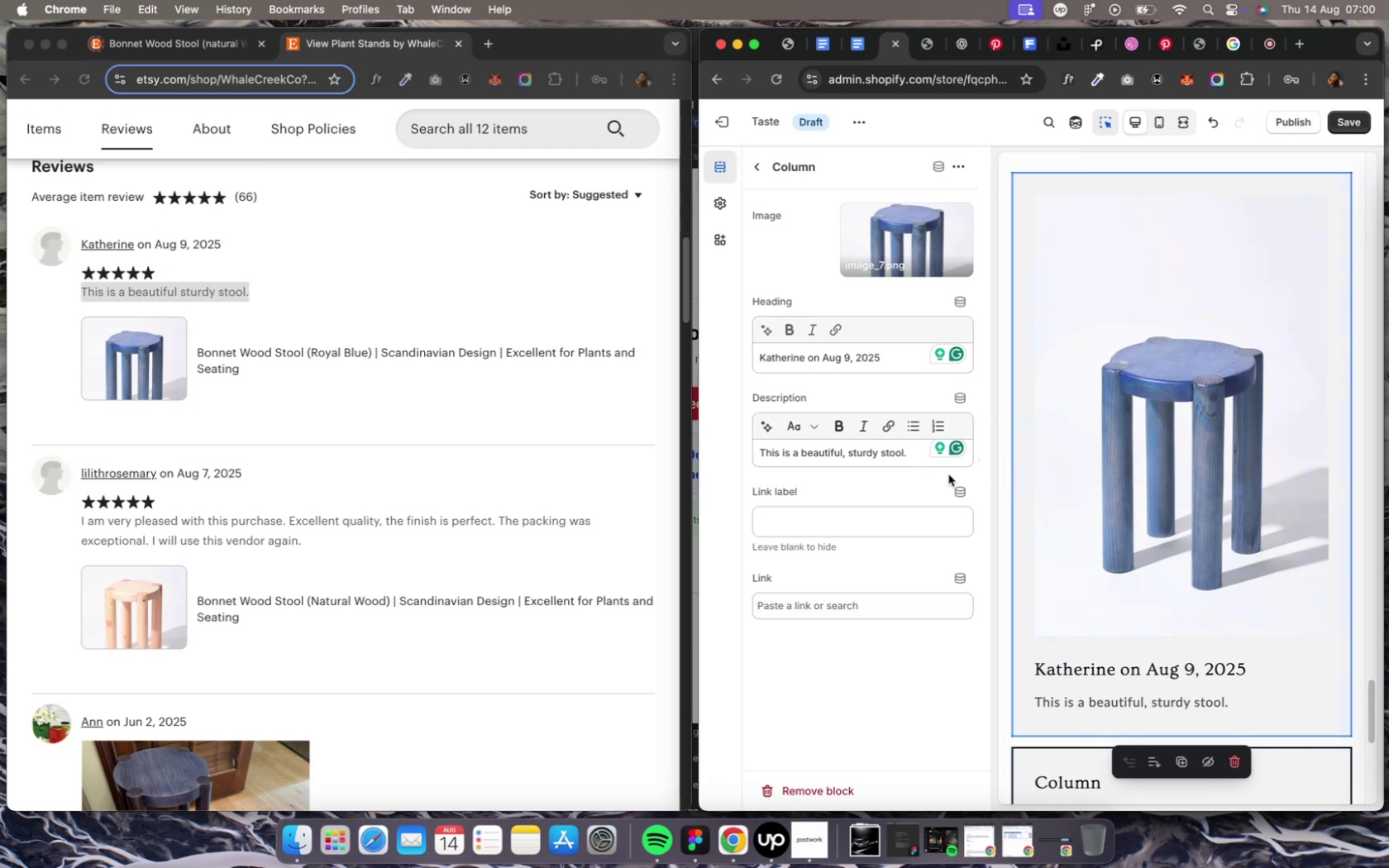 
wait(17.21)
 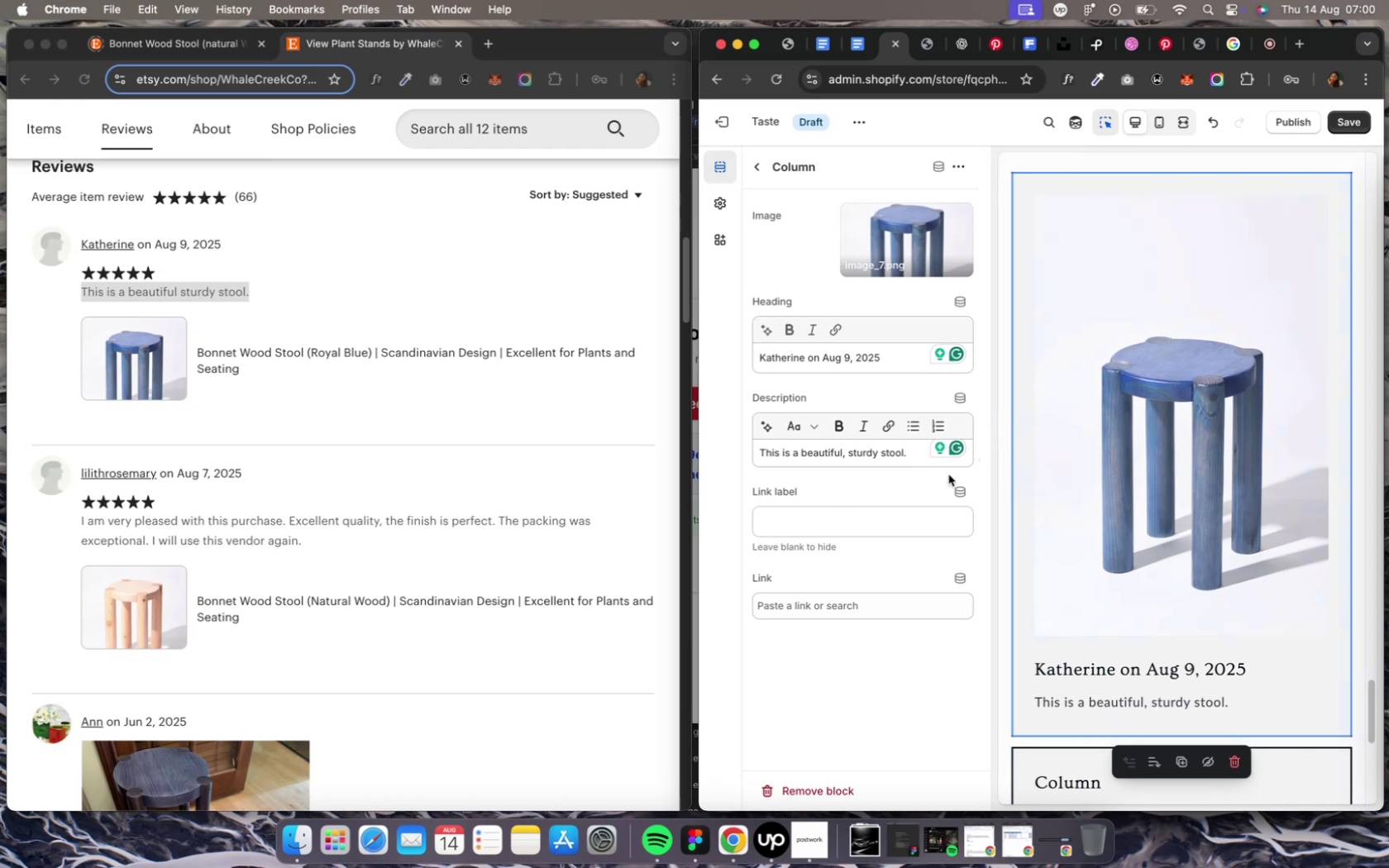 
left_click([757, 165])
 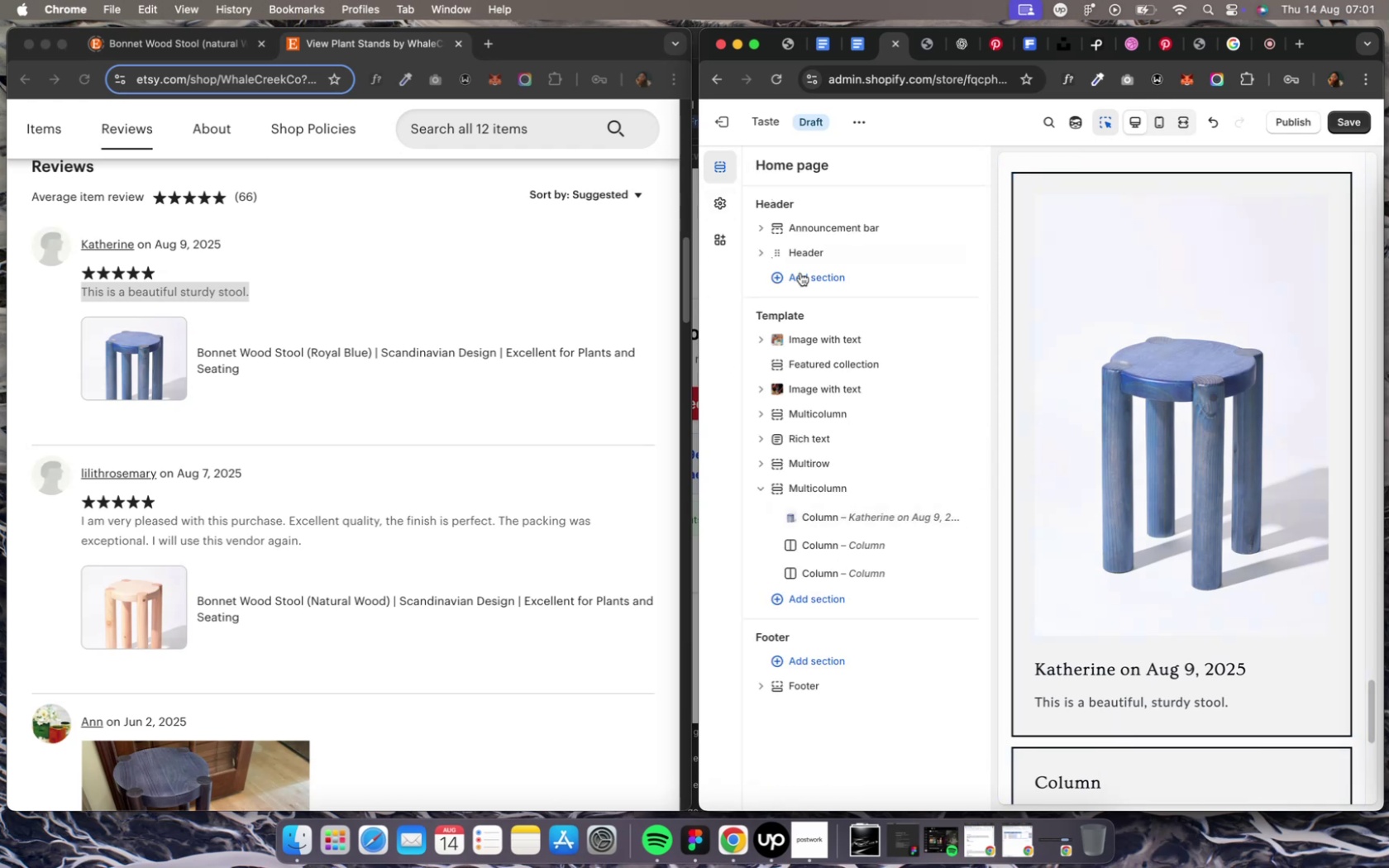 
mouse_move([827, 344])
 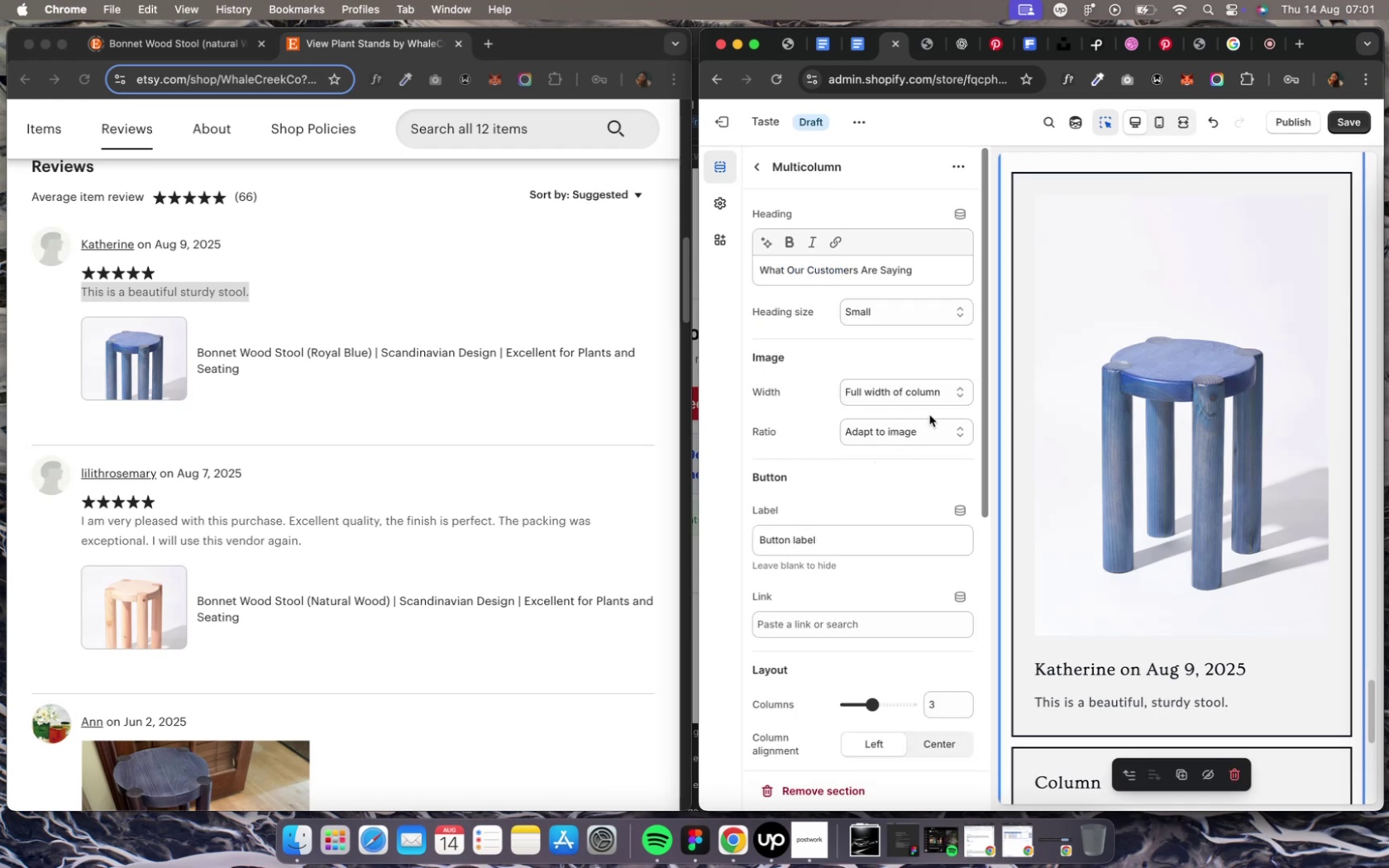 
left_click([922, 423])
 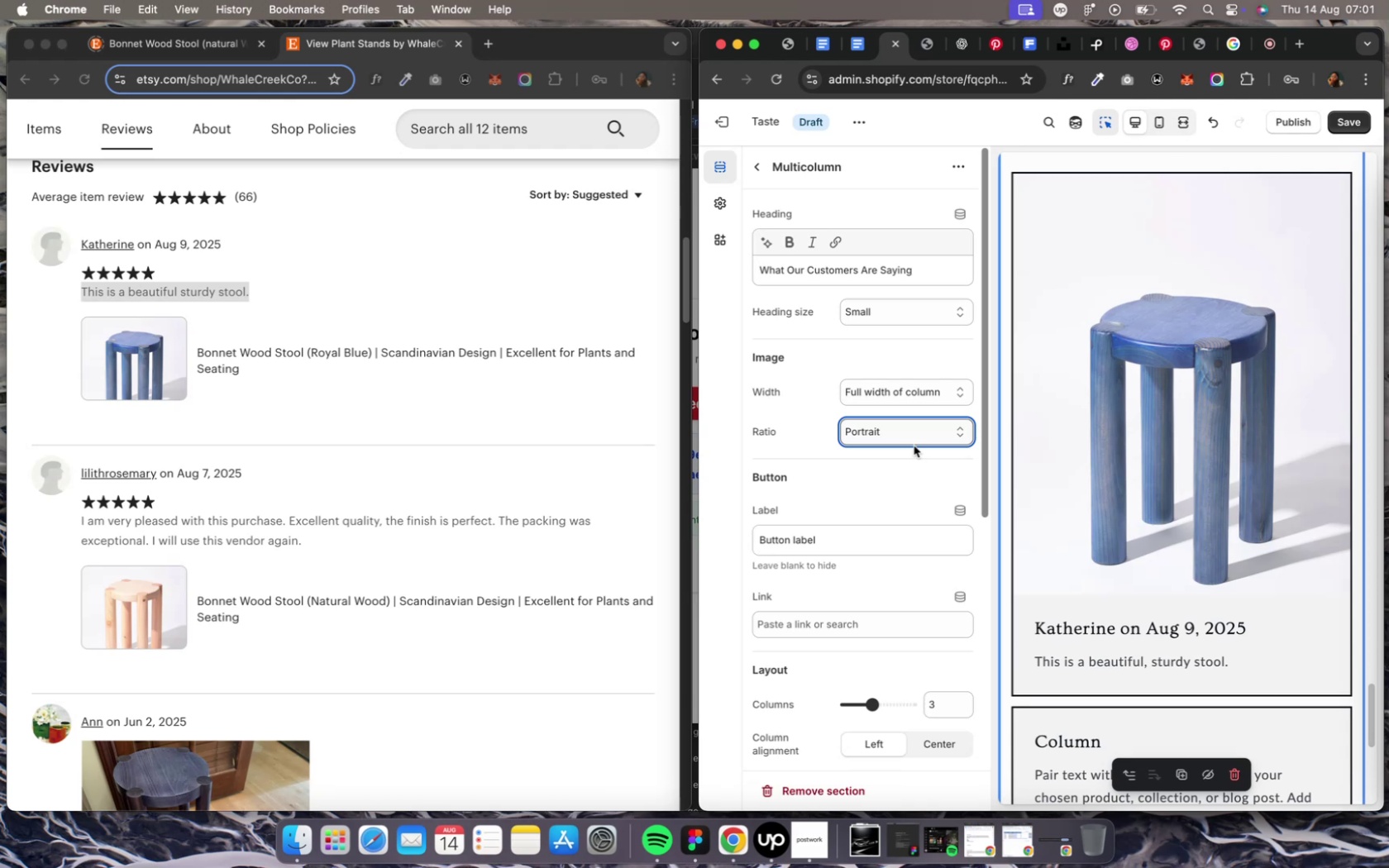 
wait(17.92)
 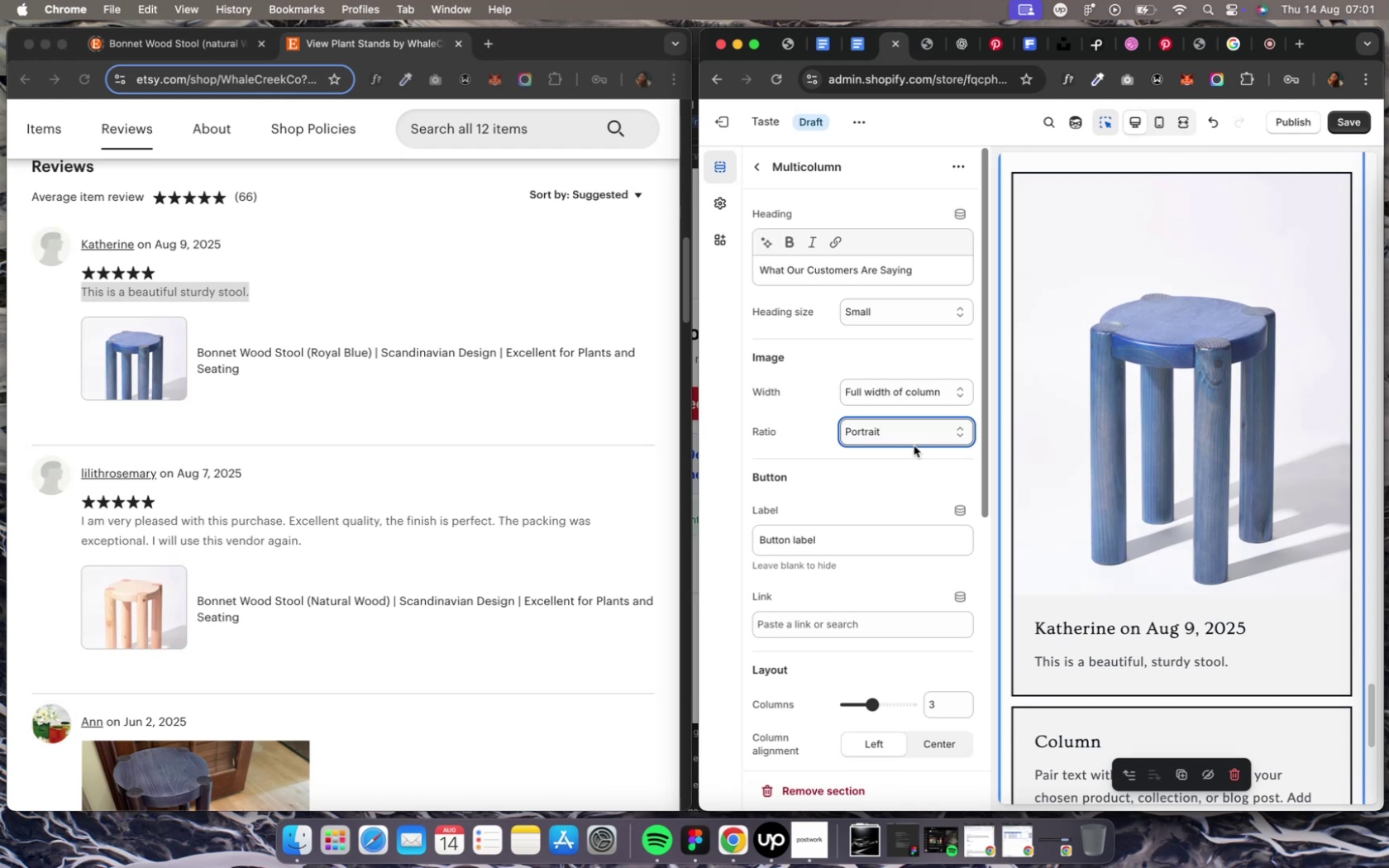 
left_click([911, 449])
 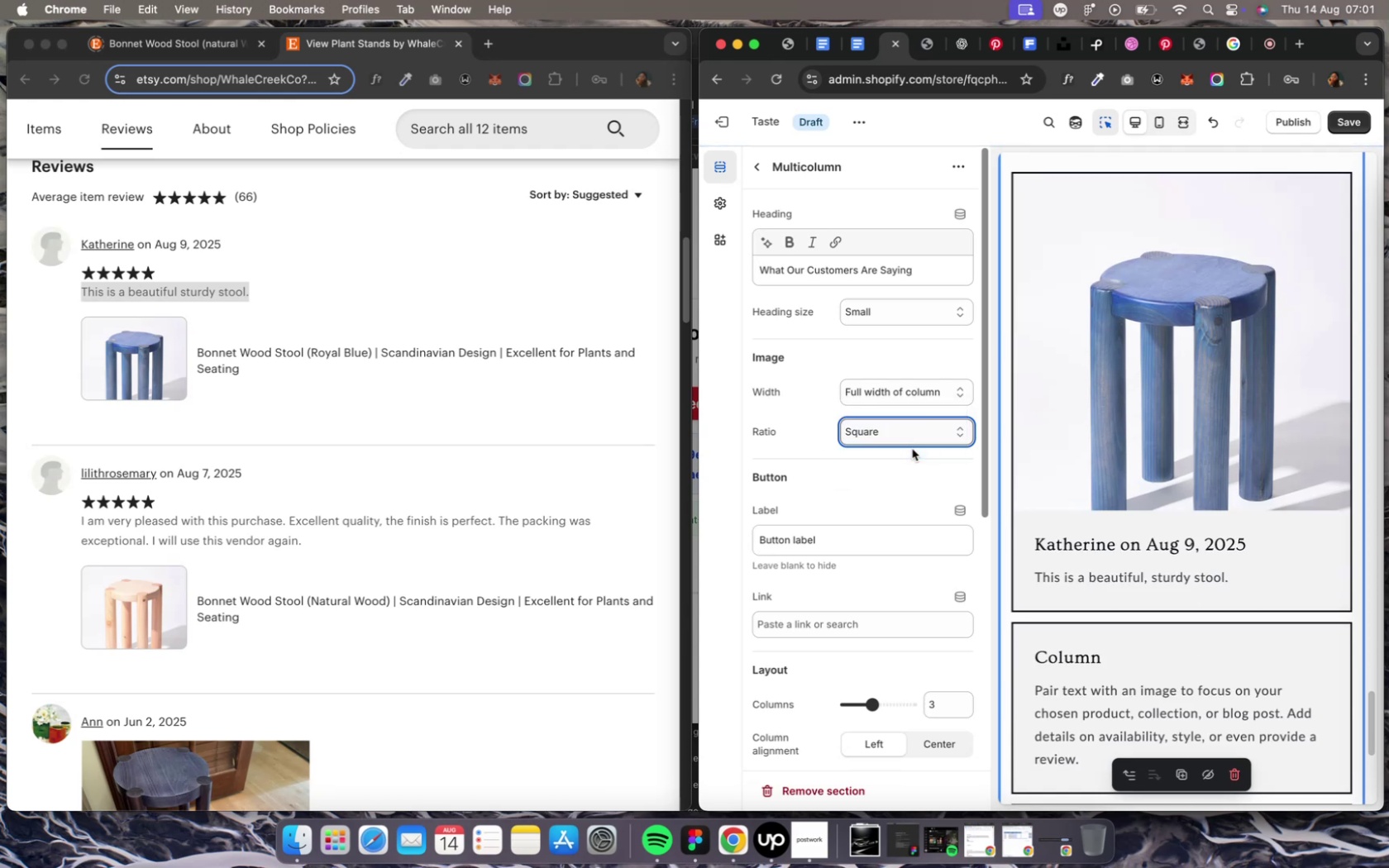 
scroll: coordinate [911, 449], scroll_direction: down, amount: 4.0
 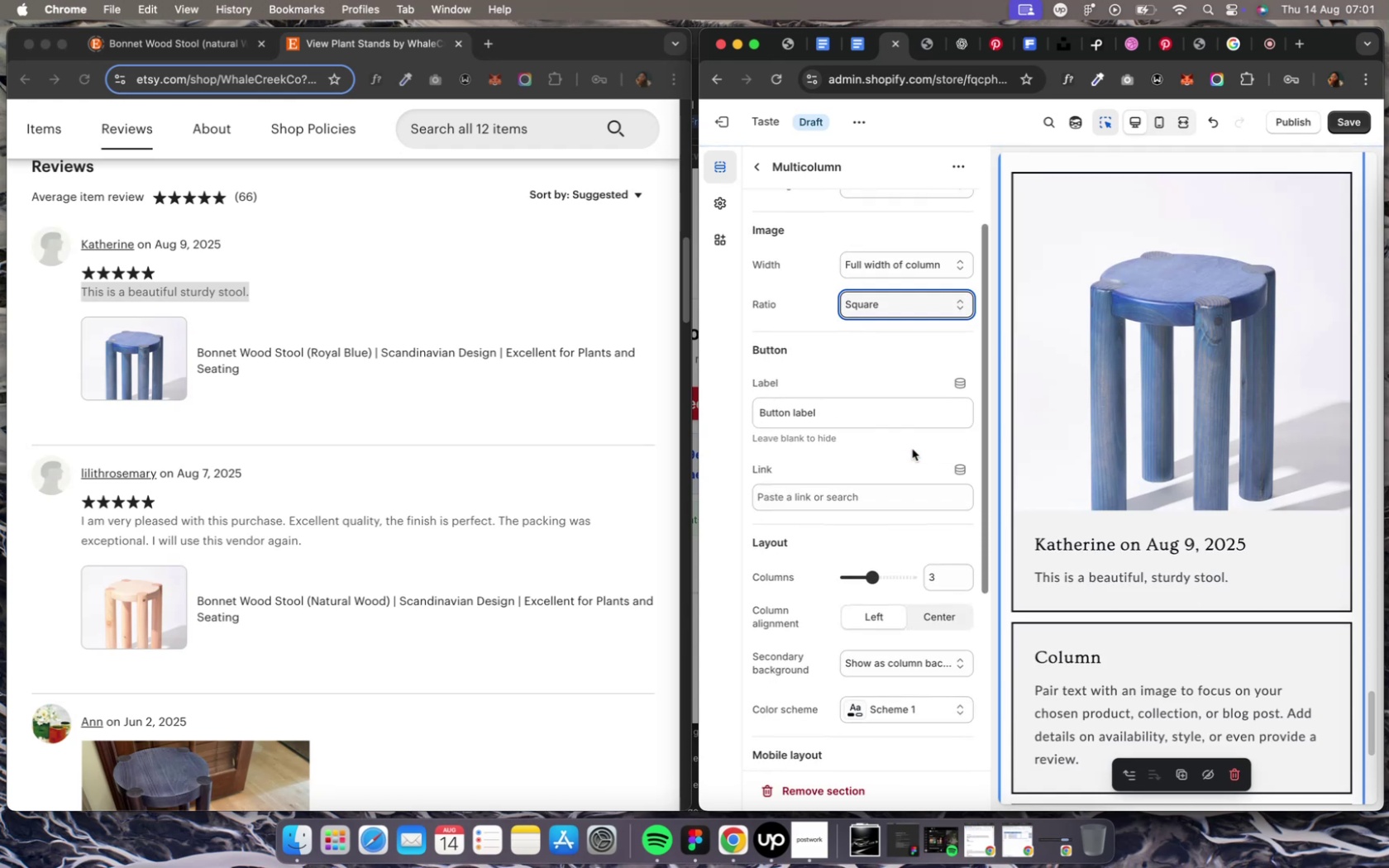 
scroll: coordinate [911, 449], scroll_direction: up, amount: 3.0
 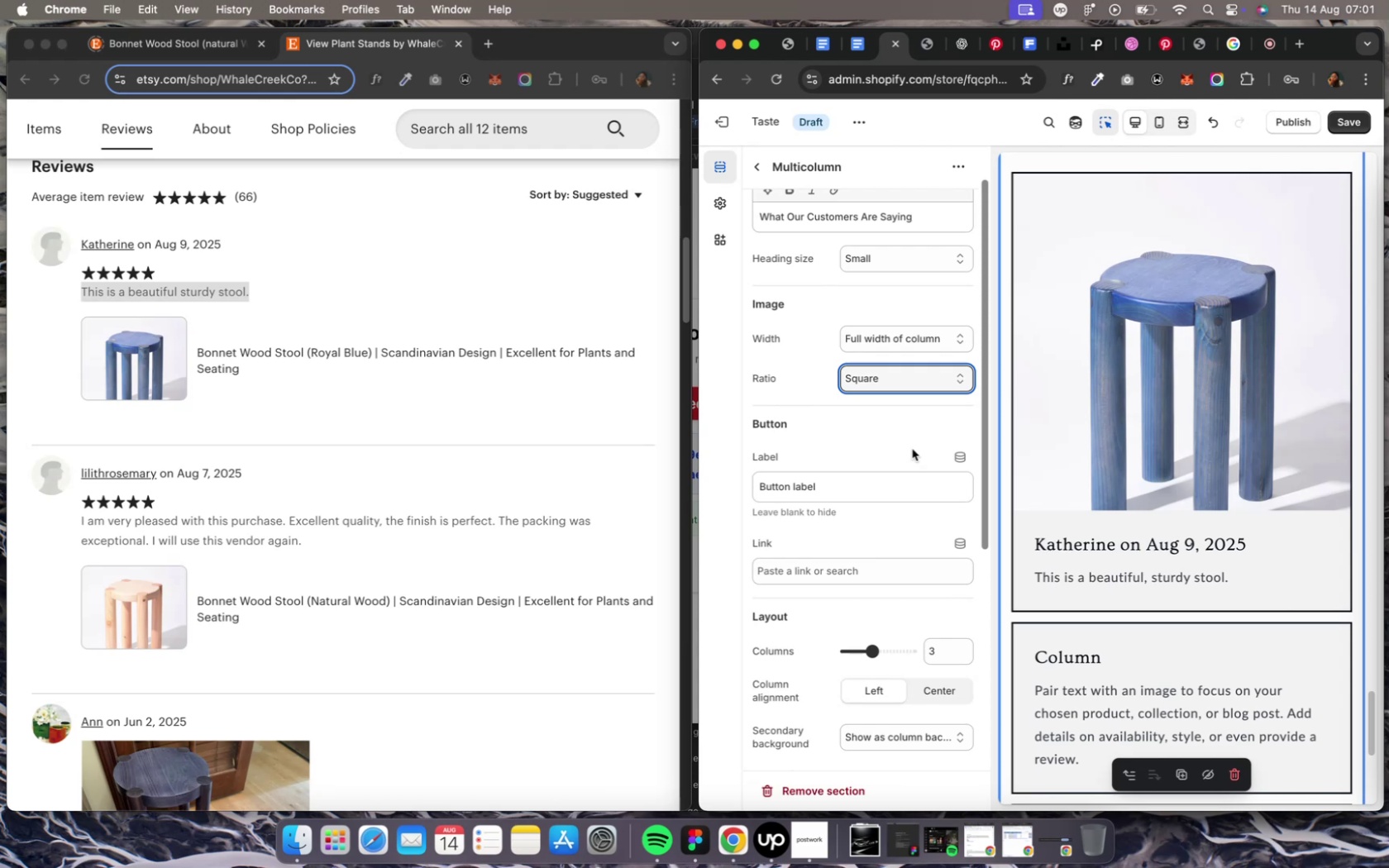 
wait(6.65)
 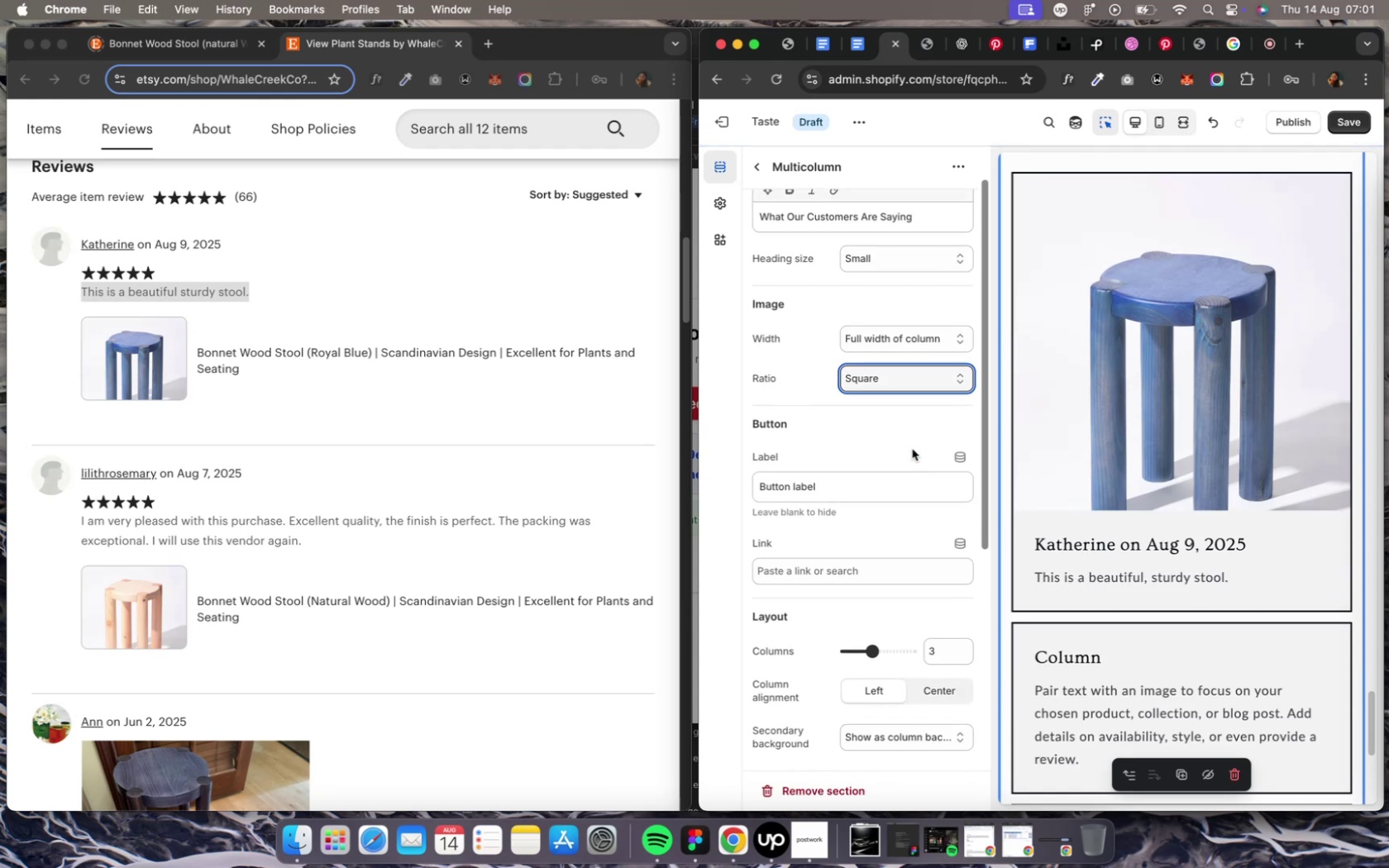 
scroll: coordinate [1174, 494], scroll_direction: down, amount: 8.0
 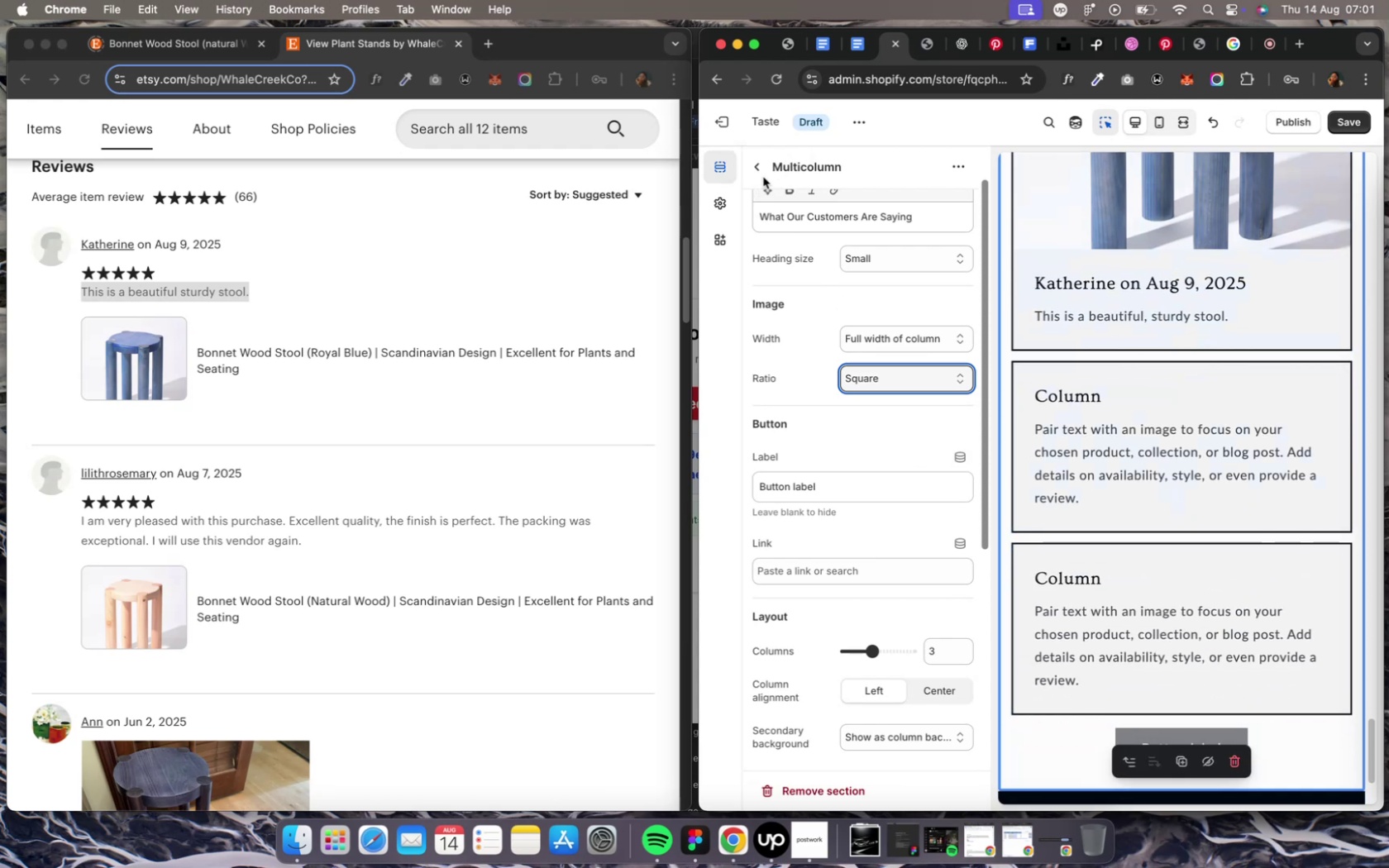 
left_click([762, 177])
 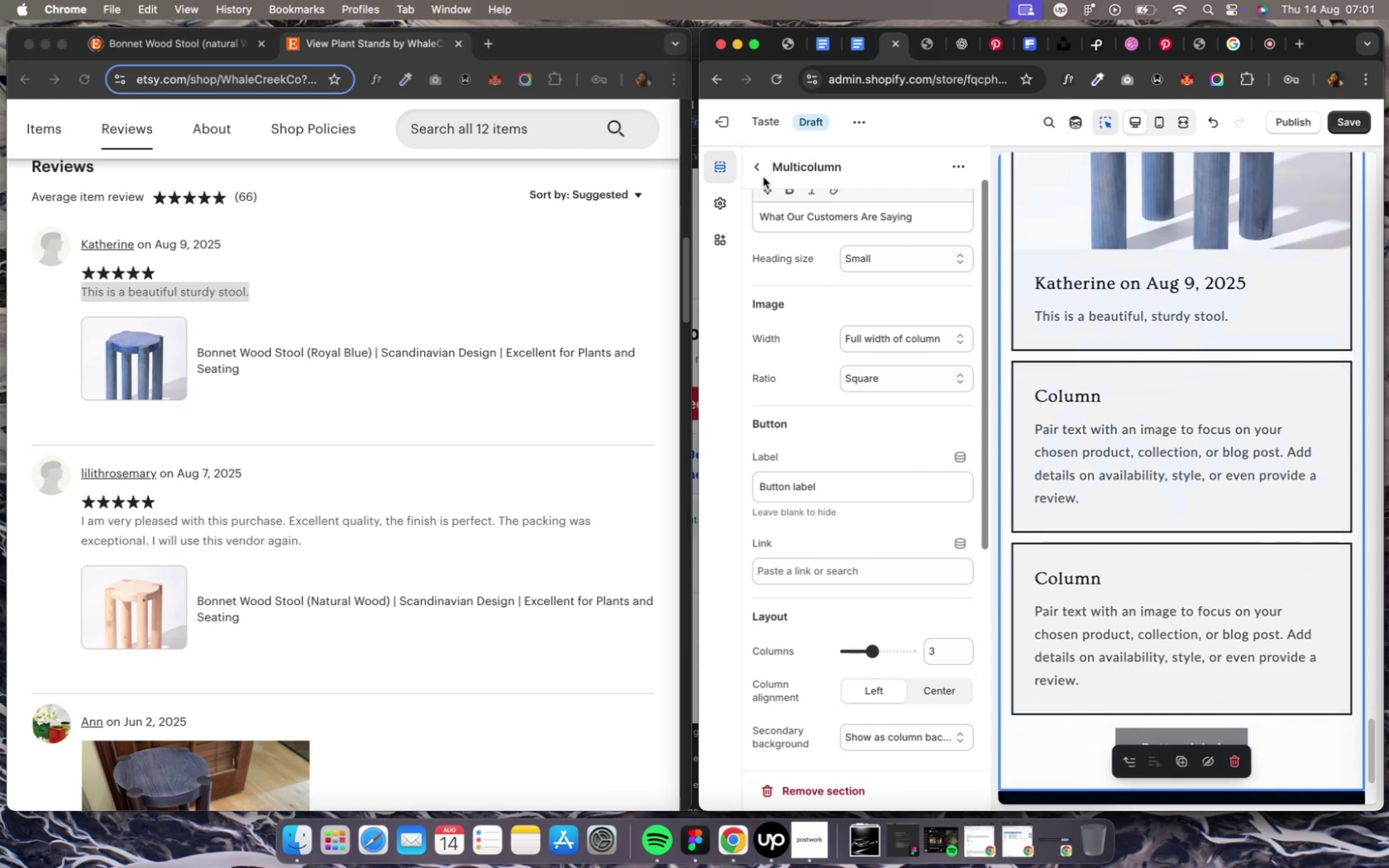 
left_click([1028, 429])
 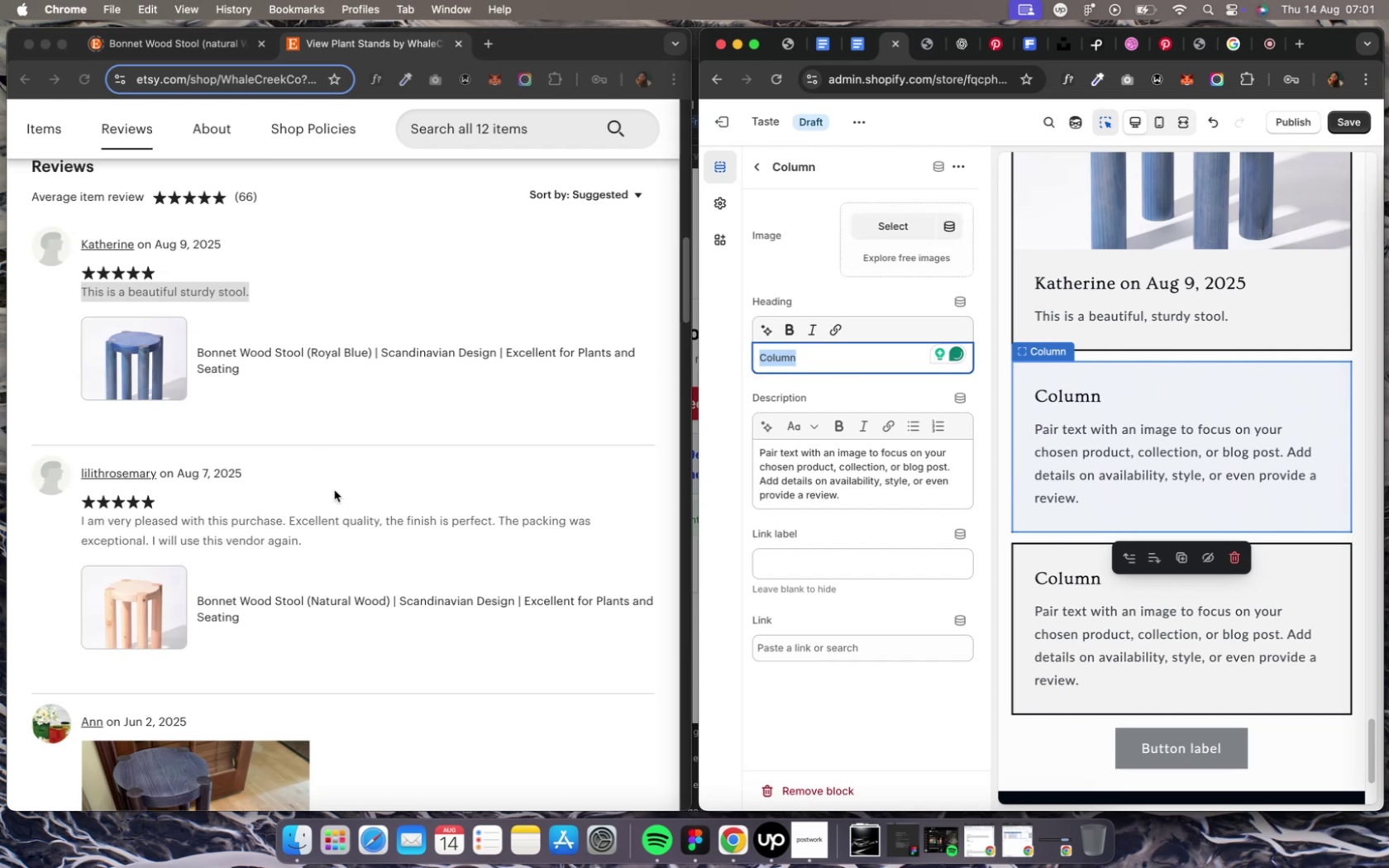 
wait(9.05)
 